 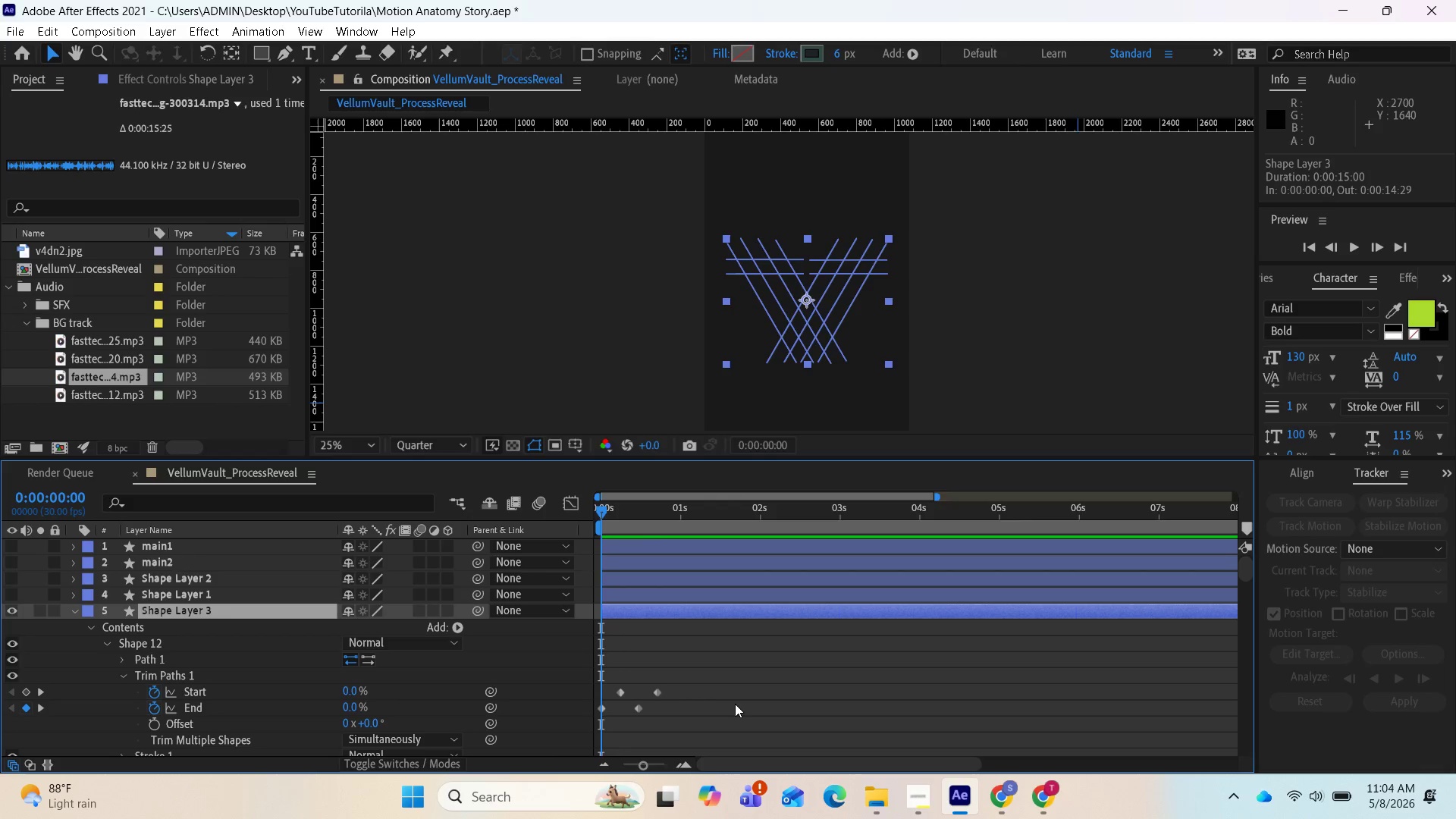 
key(Control+Z)
 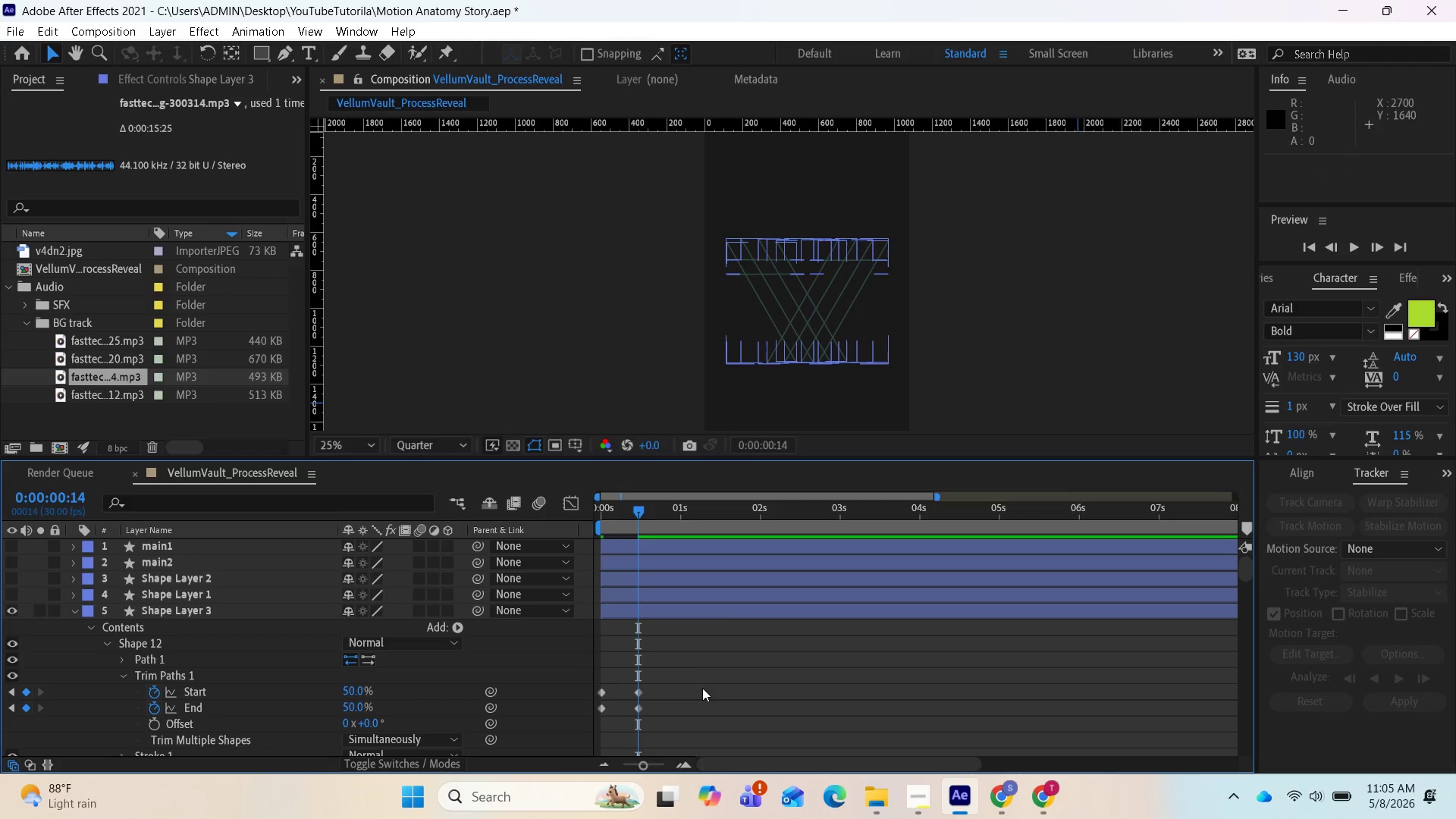 
wait(8.74)
 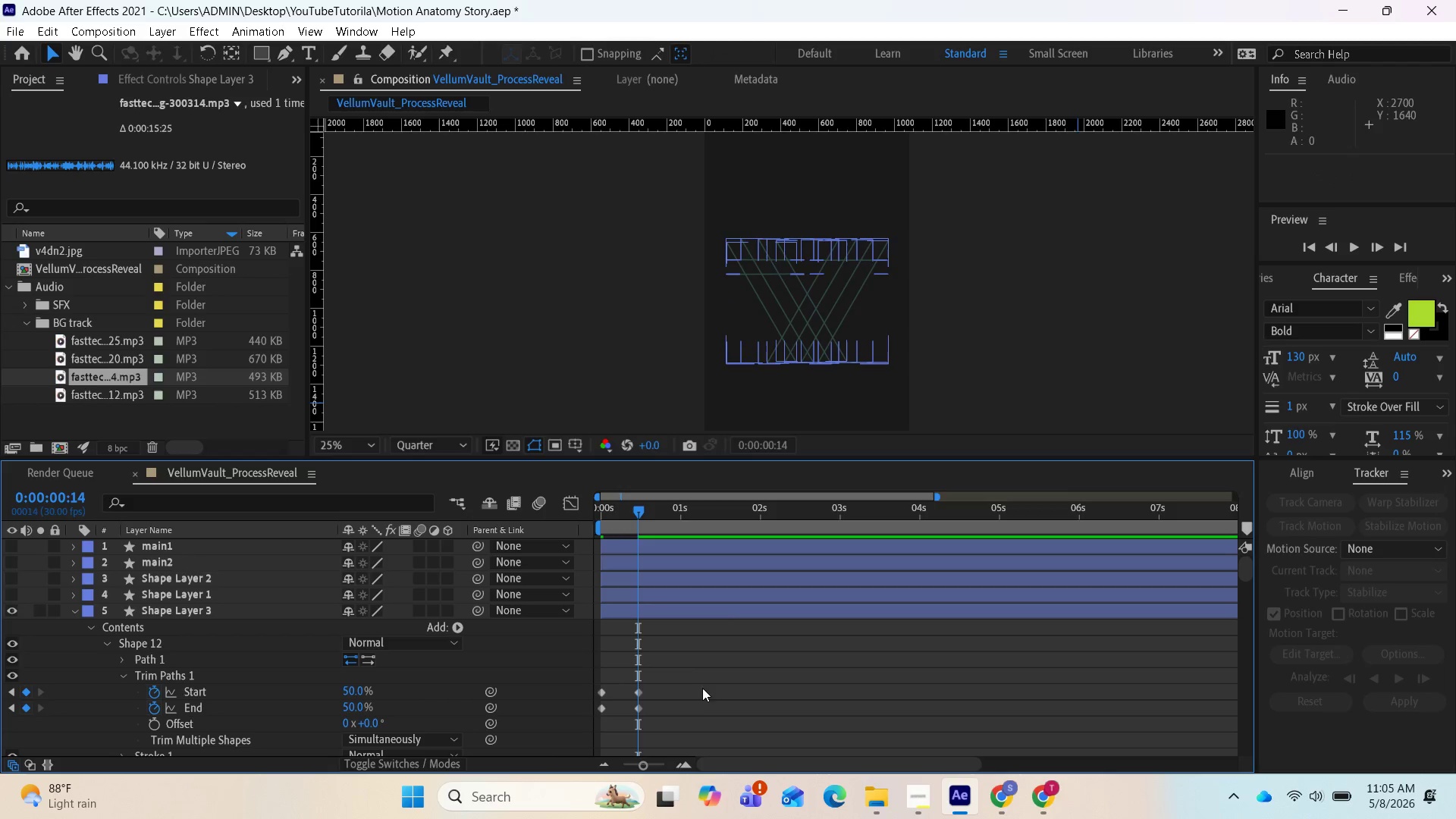 
left_click_drag(start_coordinate=[636, 507], to_coordinate=[595, 494])
 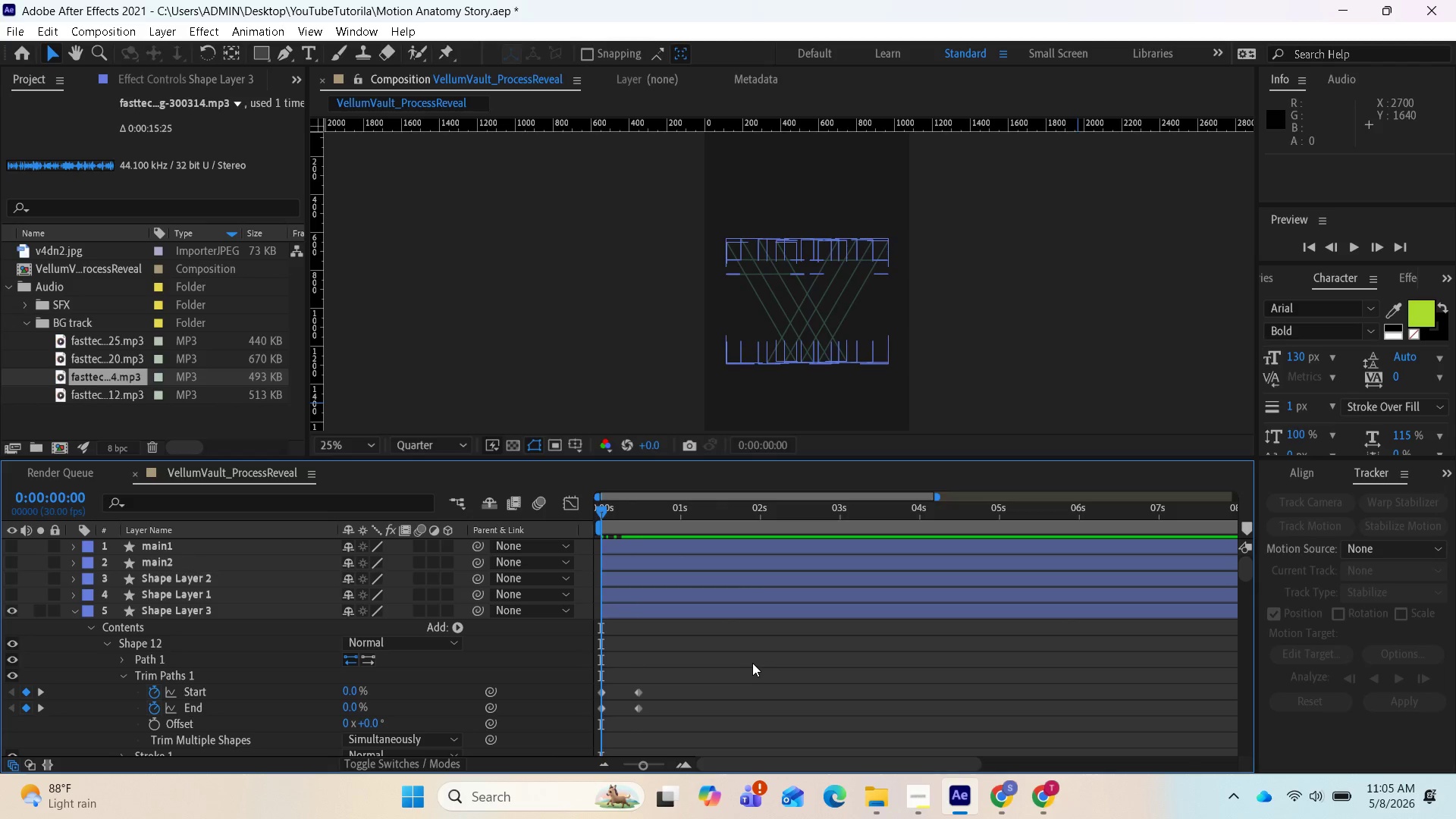 
left_click([752, 663])
 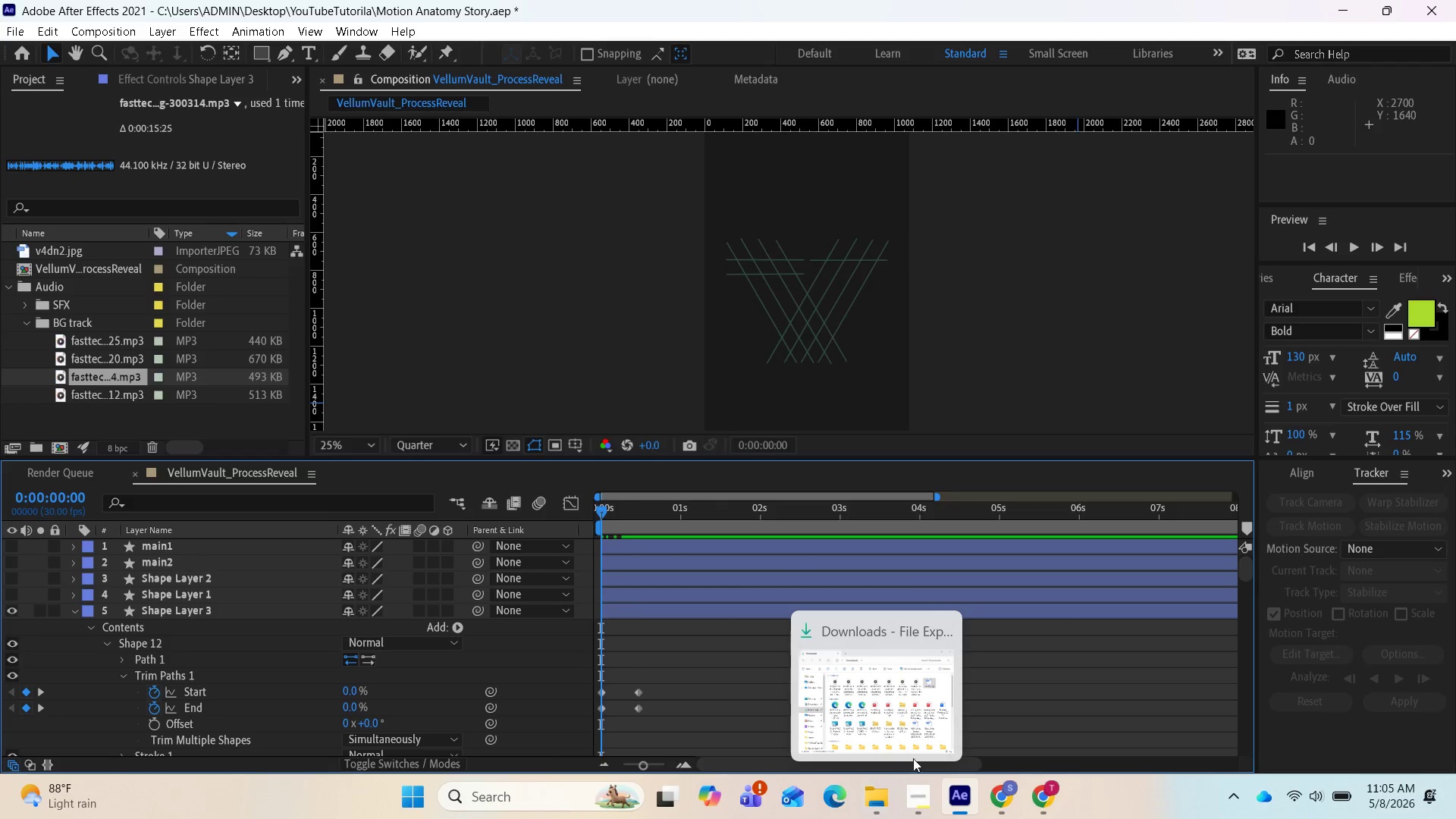 
key(Space)
 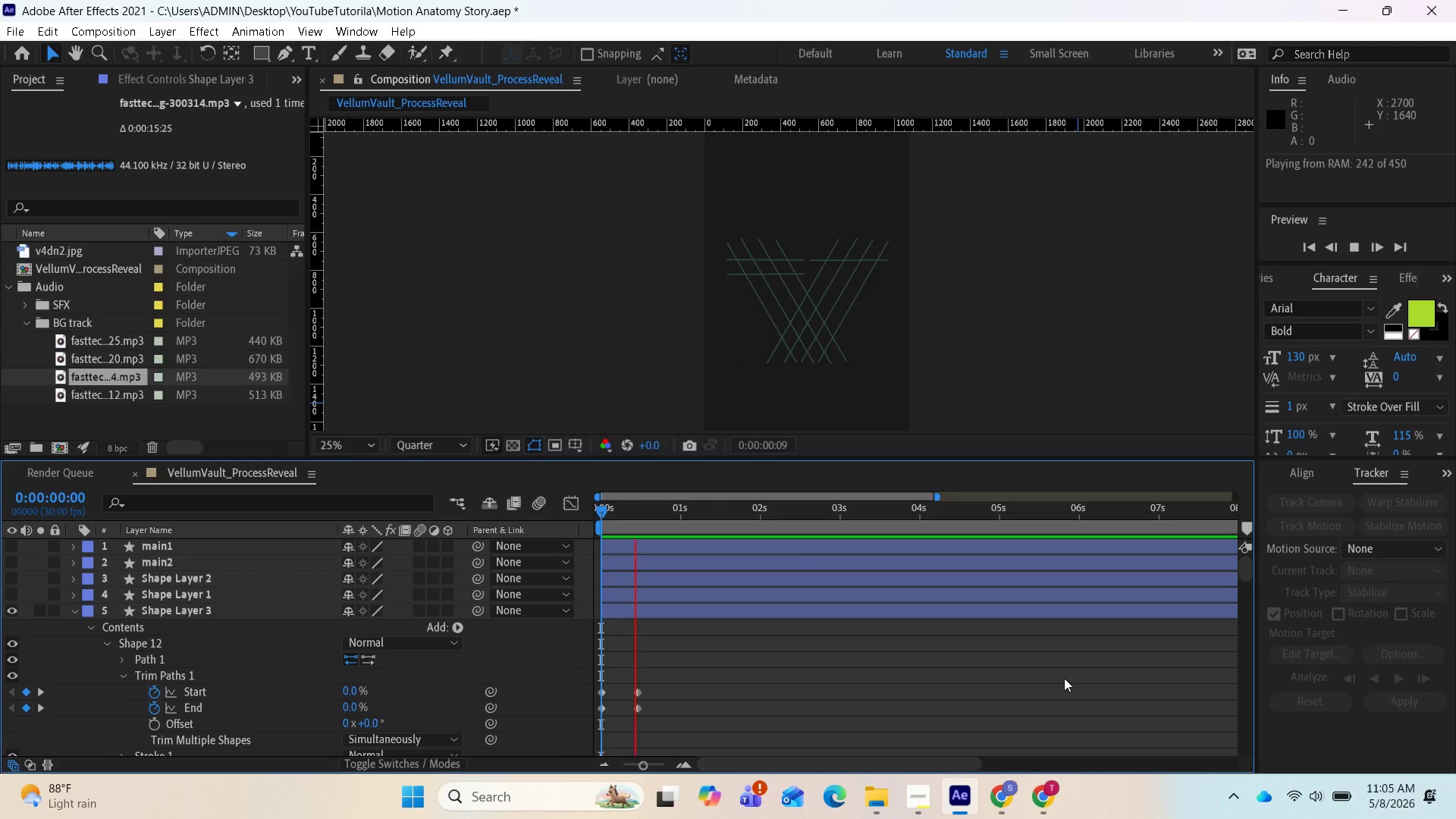 
key(Space)
 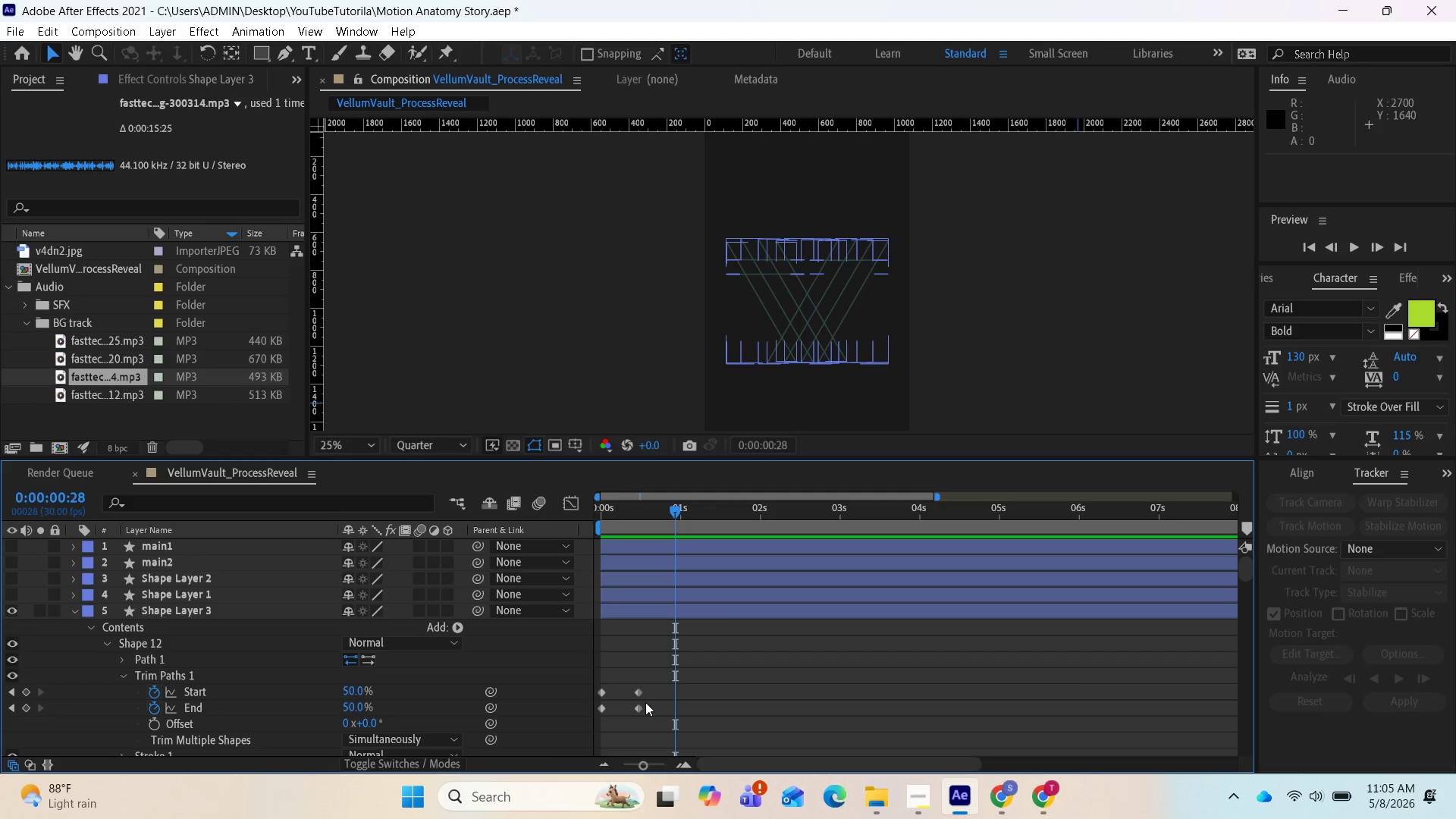 
left_click_drag(start_coordinate=[651, 695], to_coordinate=[592, 682])
 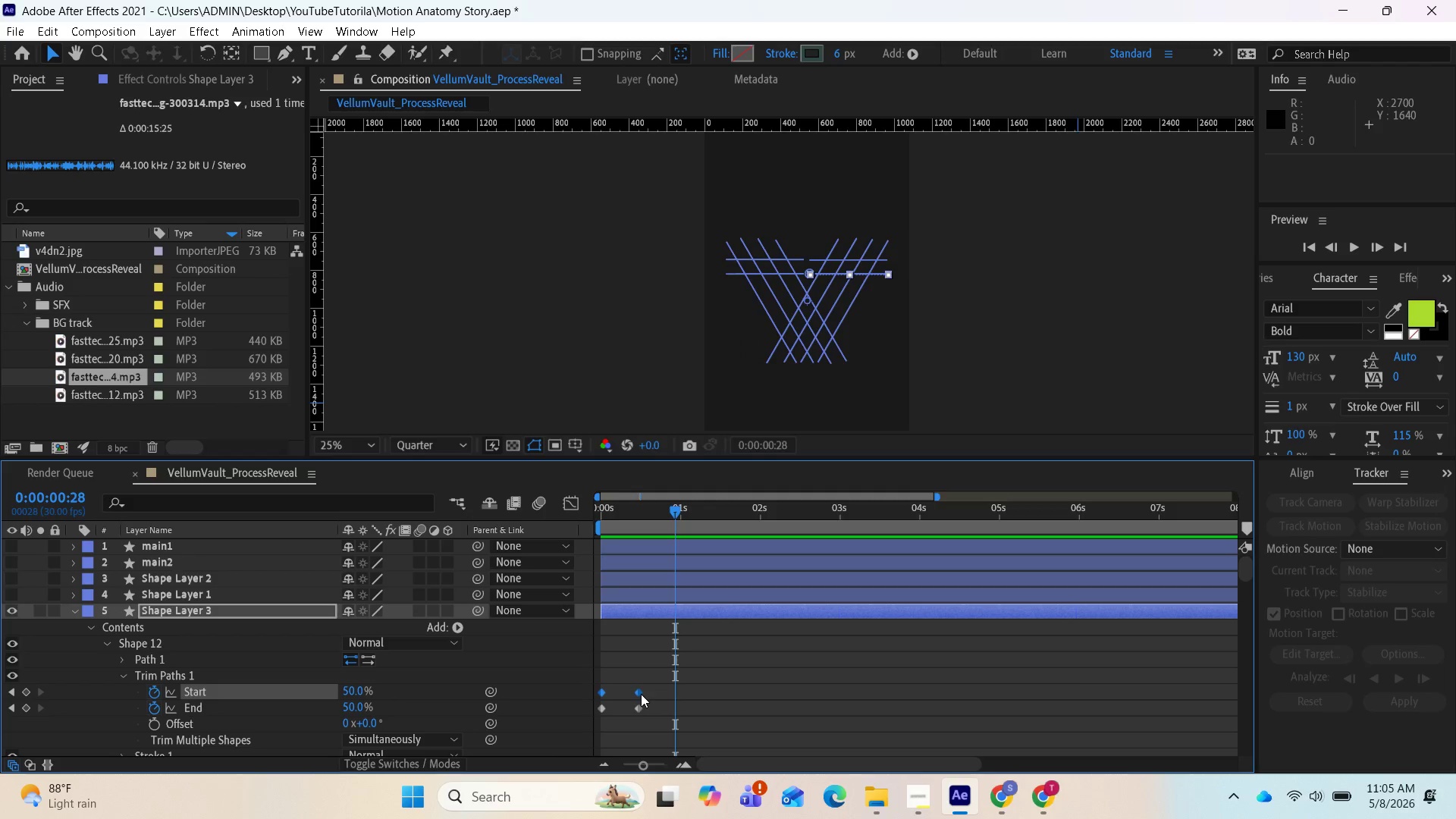 
left_click_drag(start_coordinate=[639, 692], to_coordinate=[657, 698])
 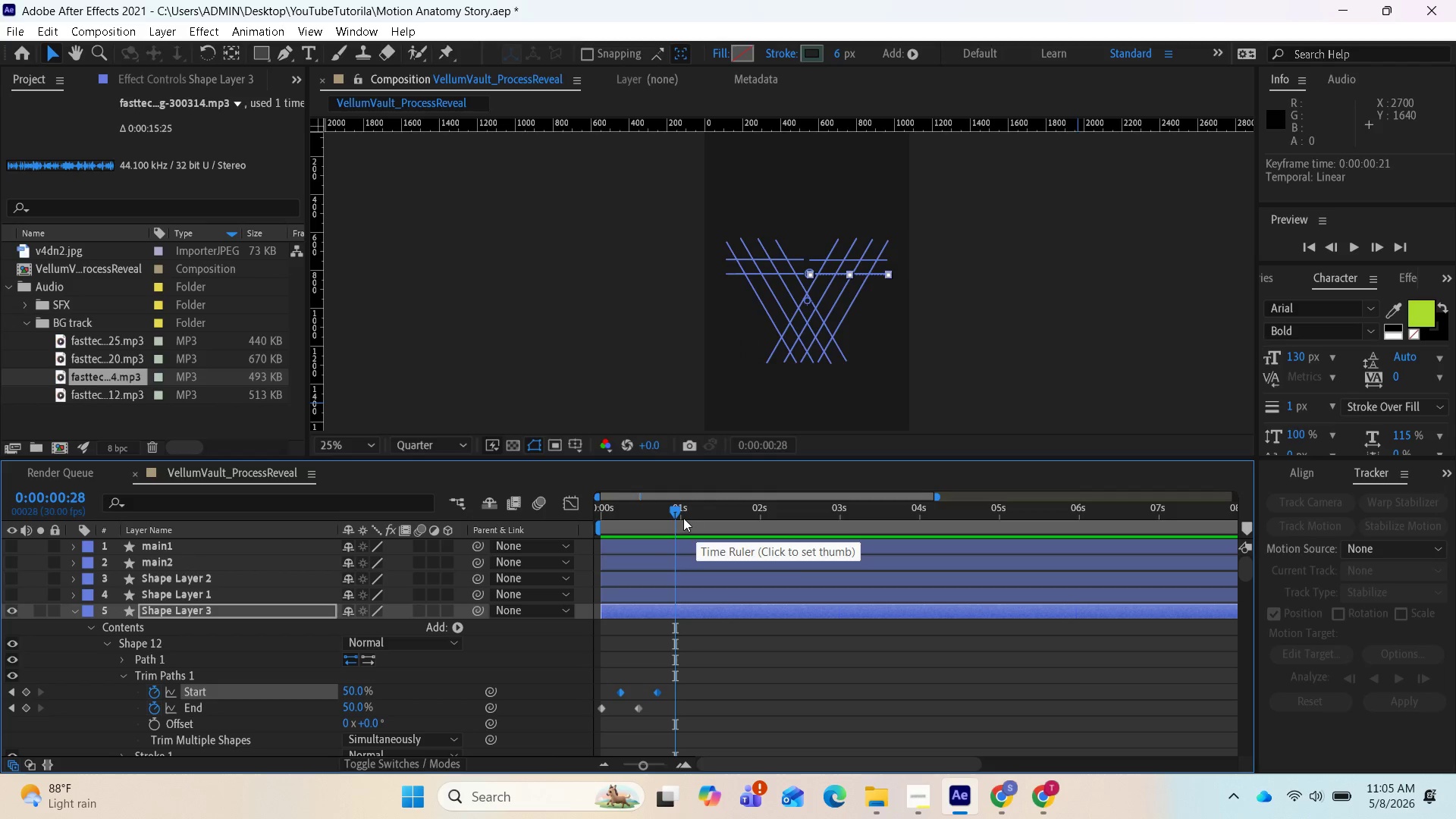 
left_click_drag(start_coordinate=[672, 516], to_coordinate=[616, 529])
 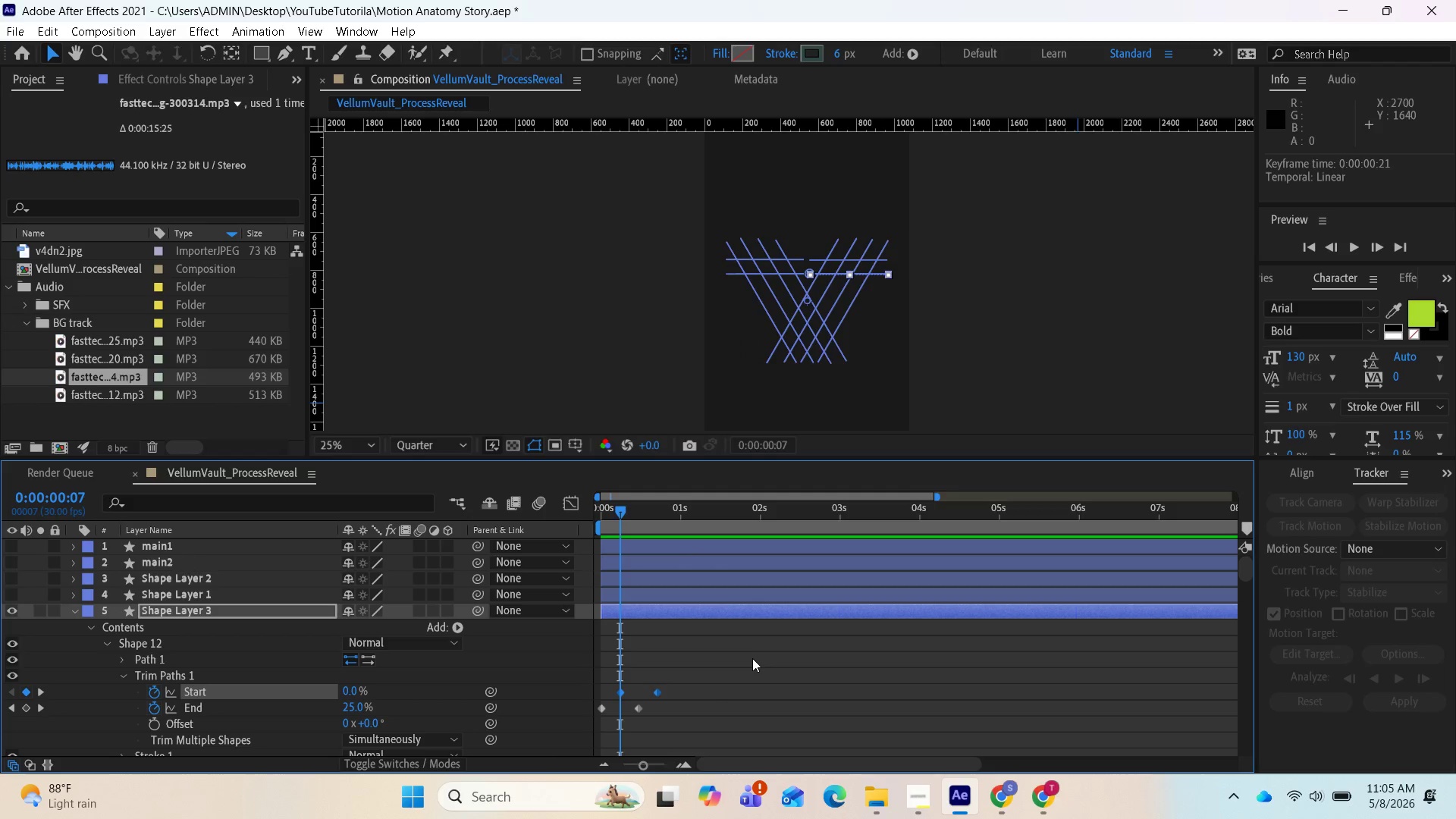 
left_click([753, 664])
 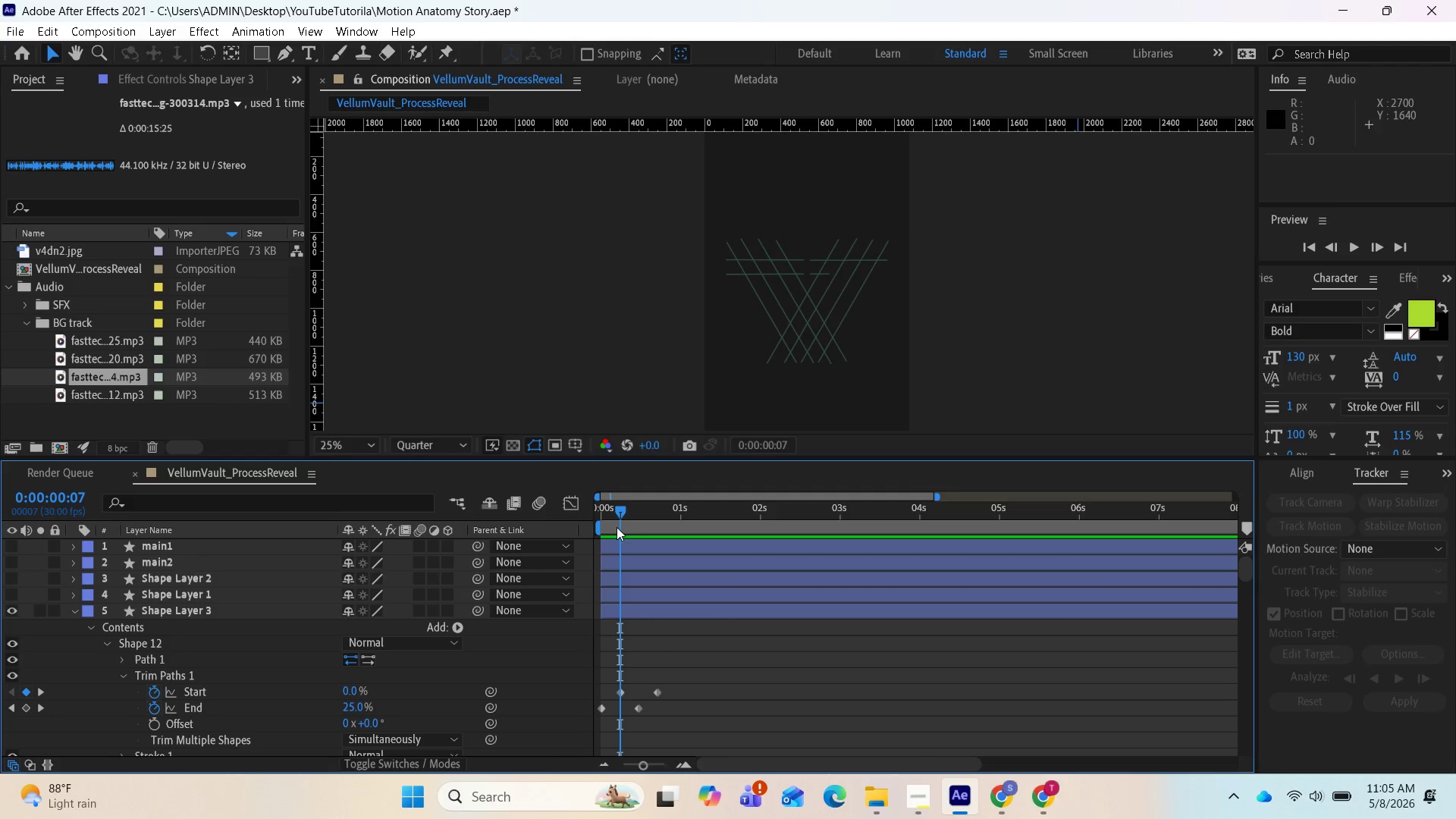 
left_click_drag(start_coordinate=[623, 515], to_coordinate=[613, 509])
 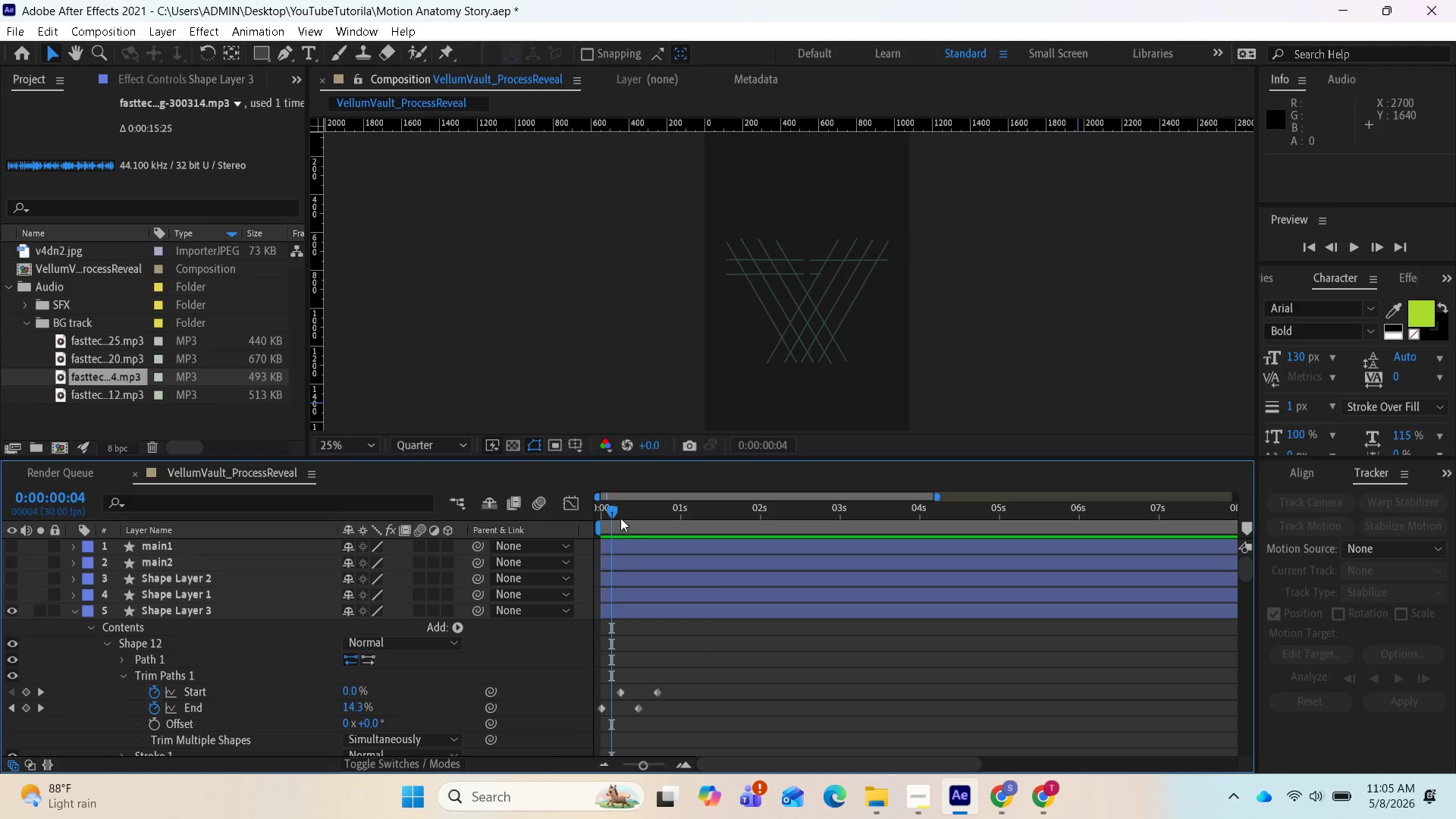 
left_click_drag(start_coordinate=[616, 510], to_coordinate=[604, 501])
 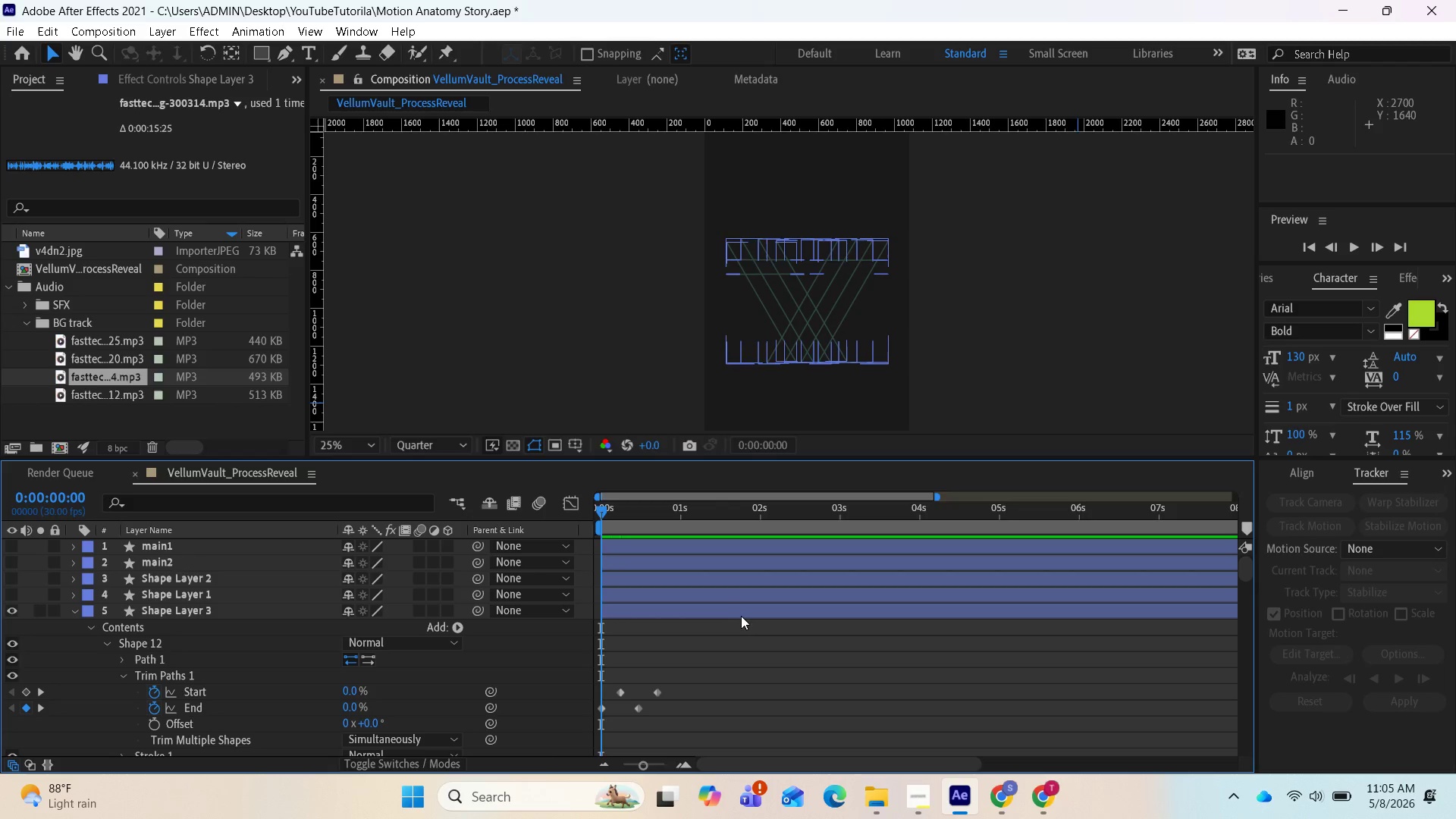 
key(Space)
 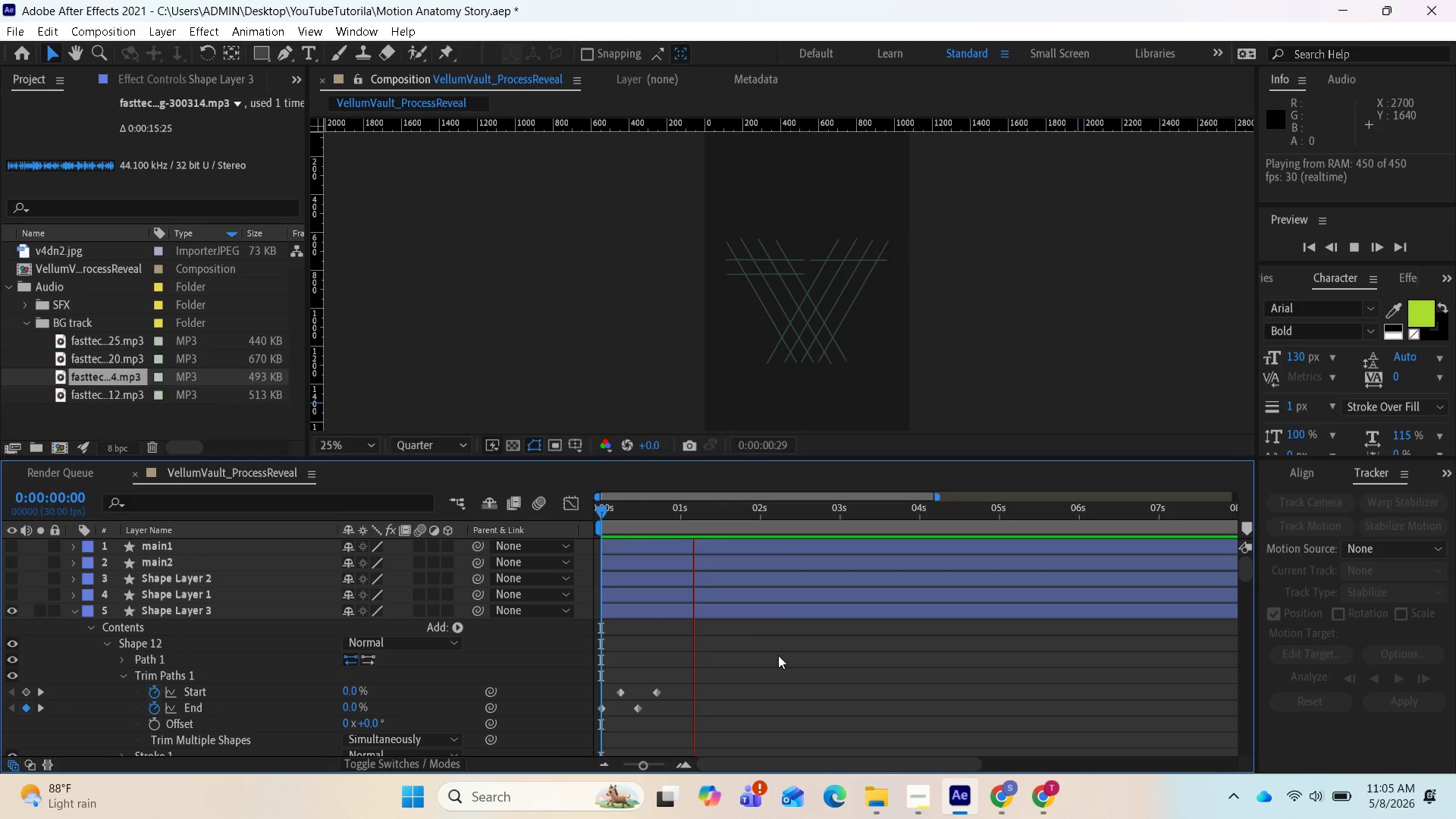 
key(Space)
 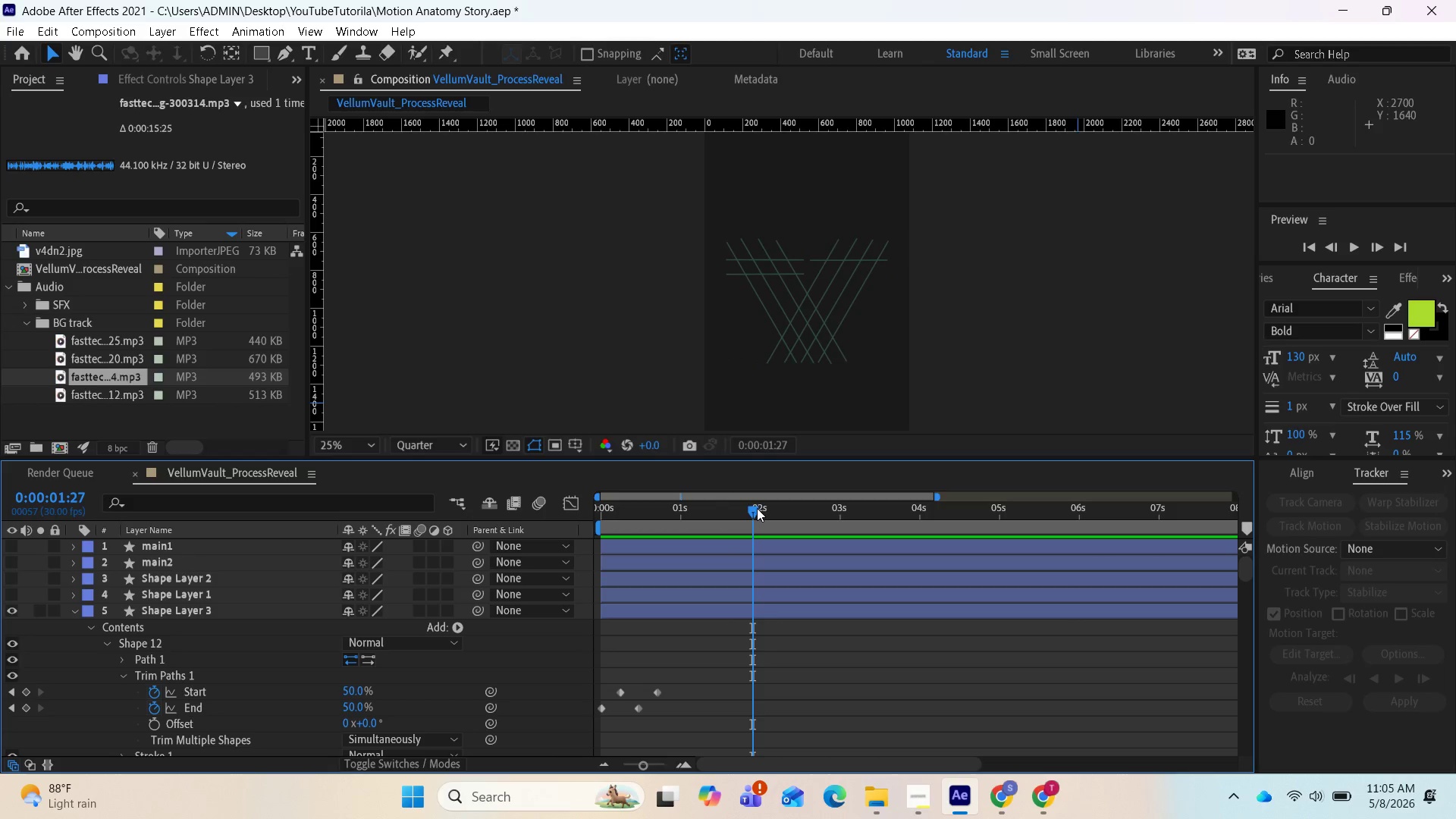 
wait(7.64)
 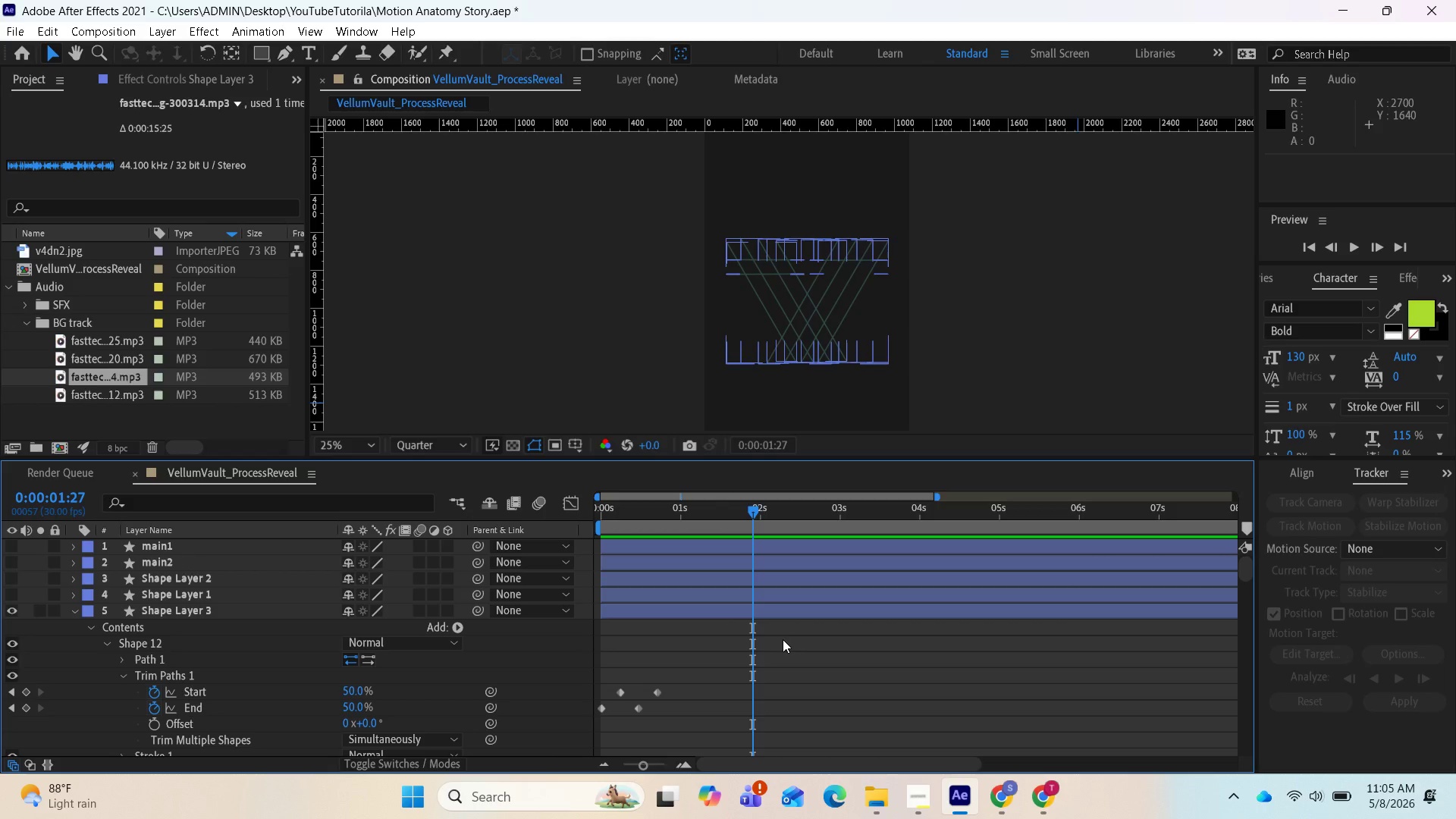 
left_click_drag(start_coordinate=[755, 509], to_coordinate=[661, 533])
 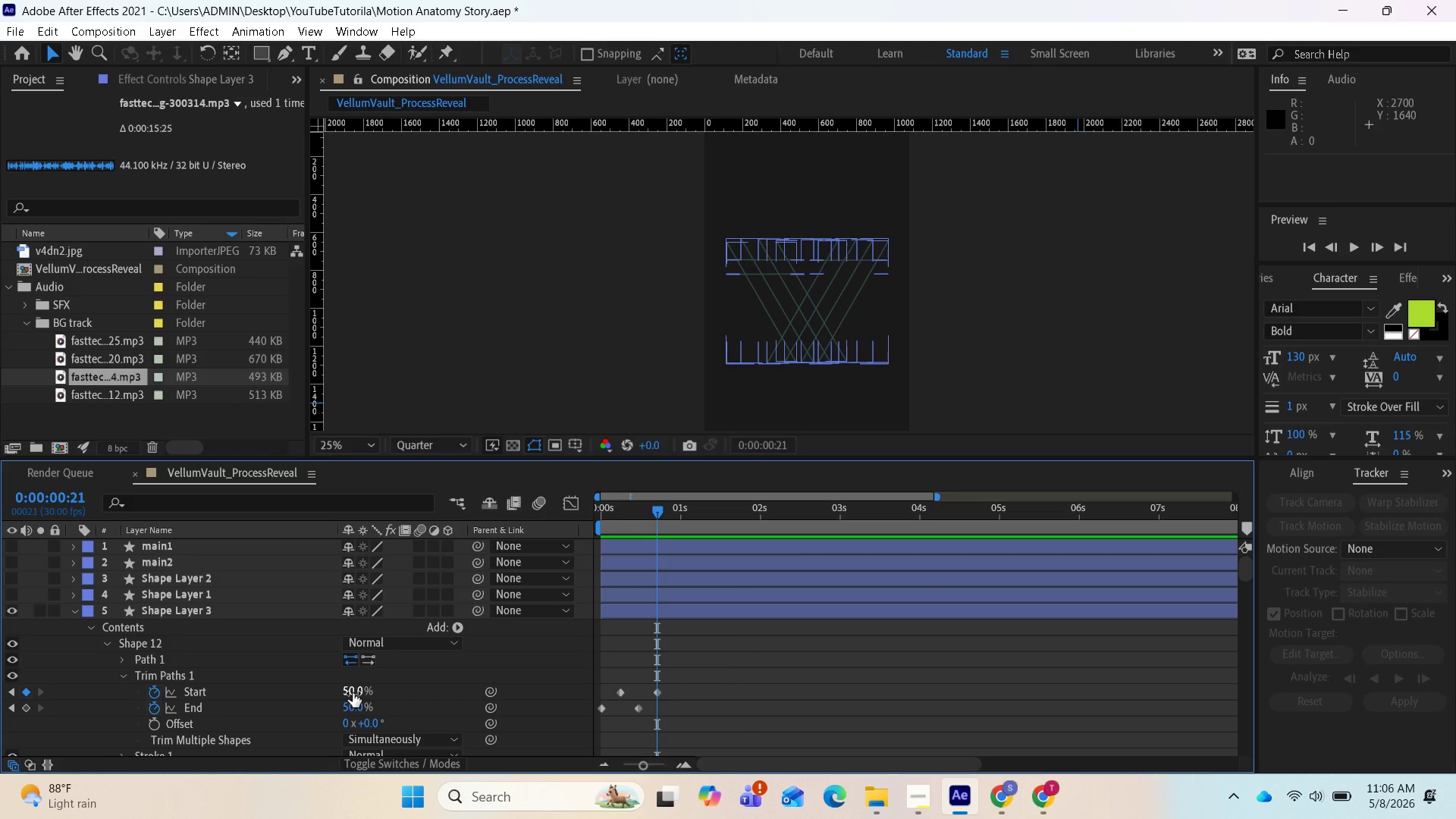 
left_click_drag(start_coordinate=[353, 693], to_coordinate=[413, 692])
 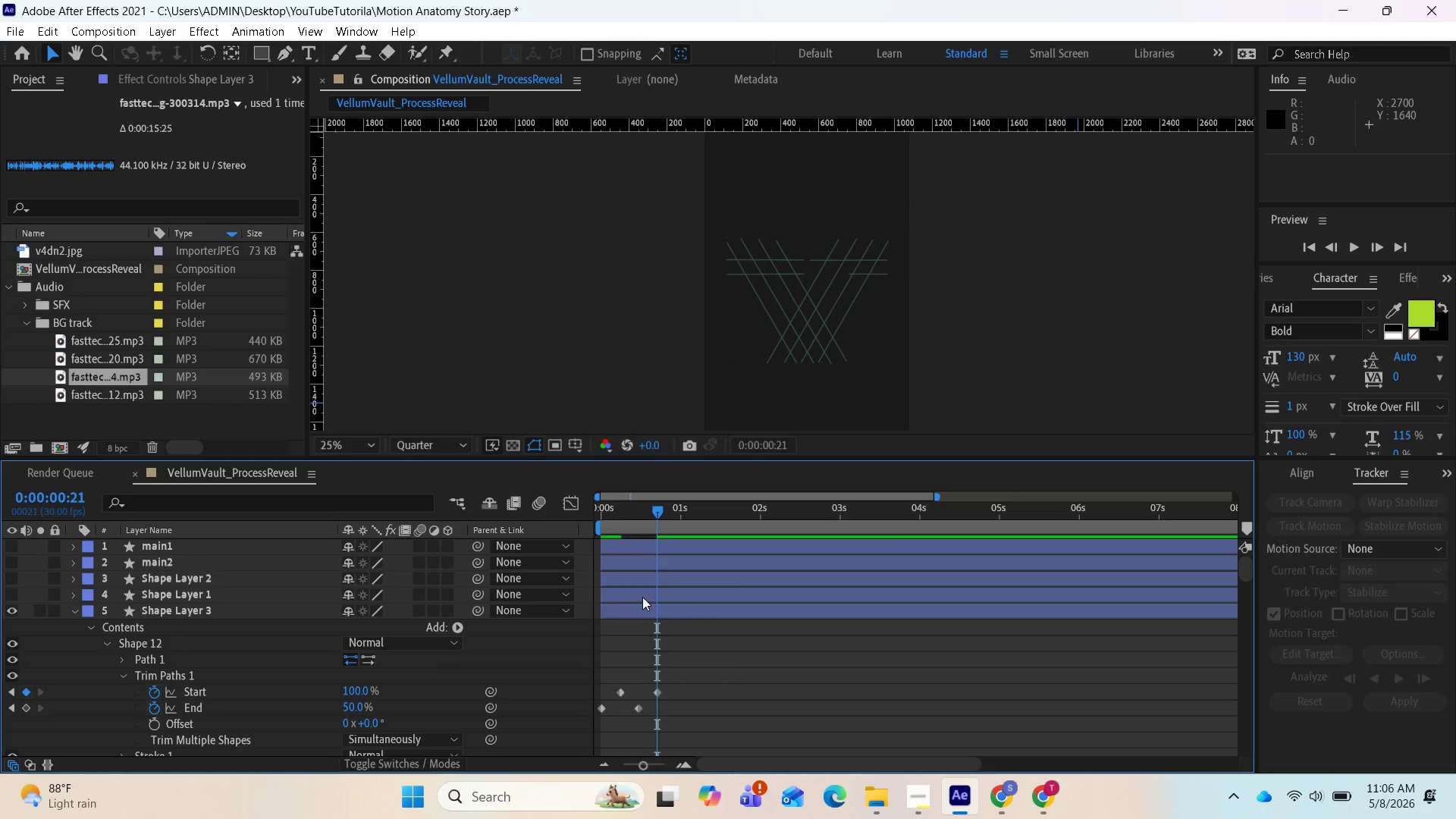 
left_click_drag(start_coordinate=[654, 509], to_coordinate=[676, 533])
 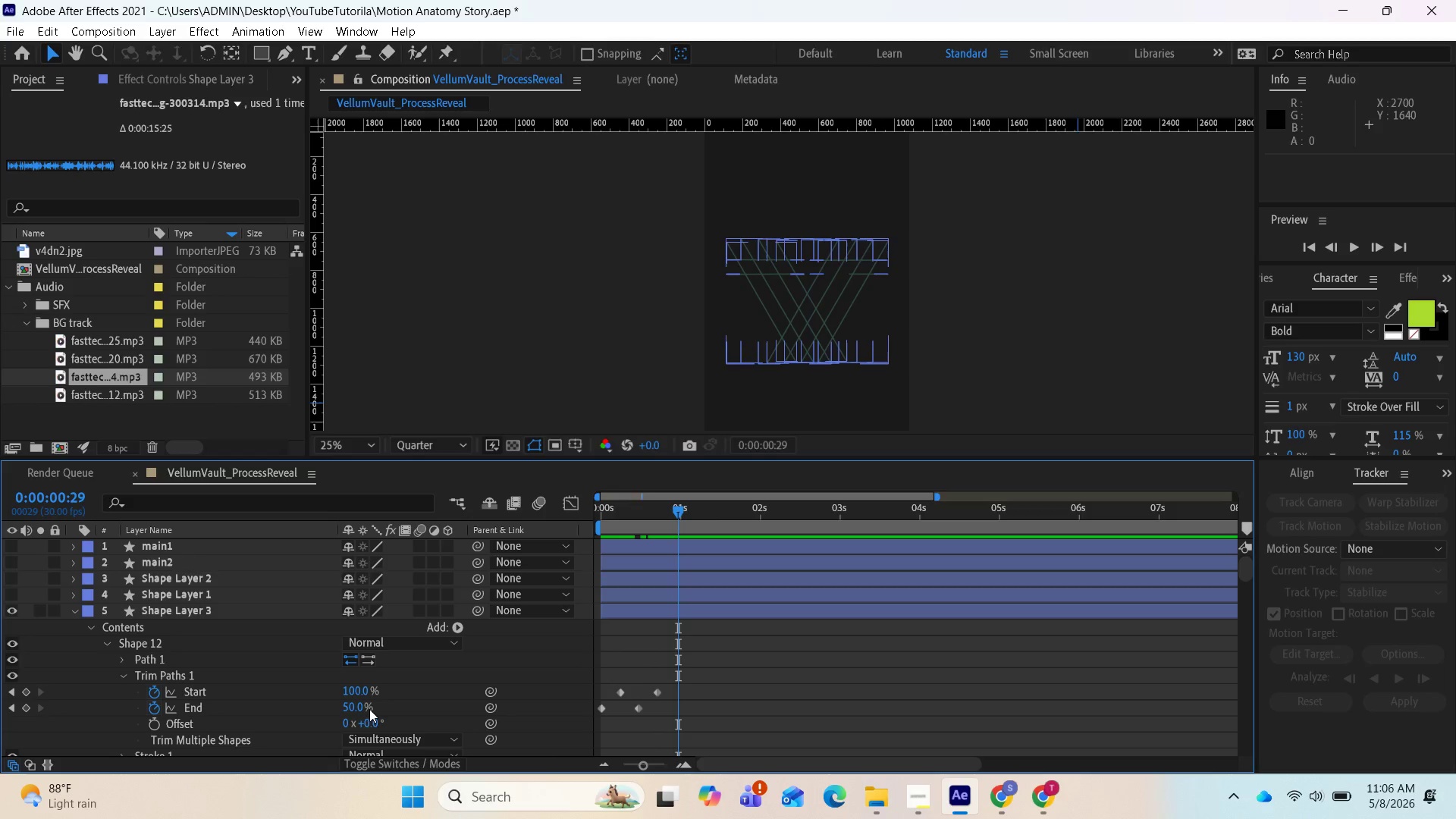 
left_click_drag(start_coordinate=[360, 709], to_coordinate=[333, 711])
 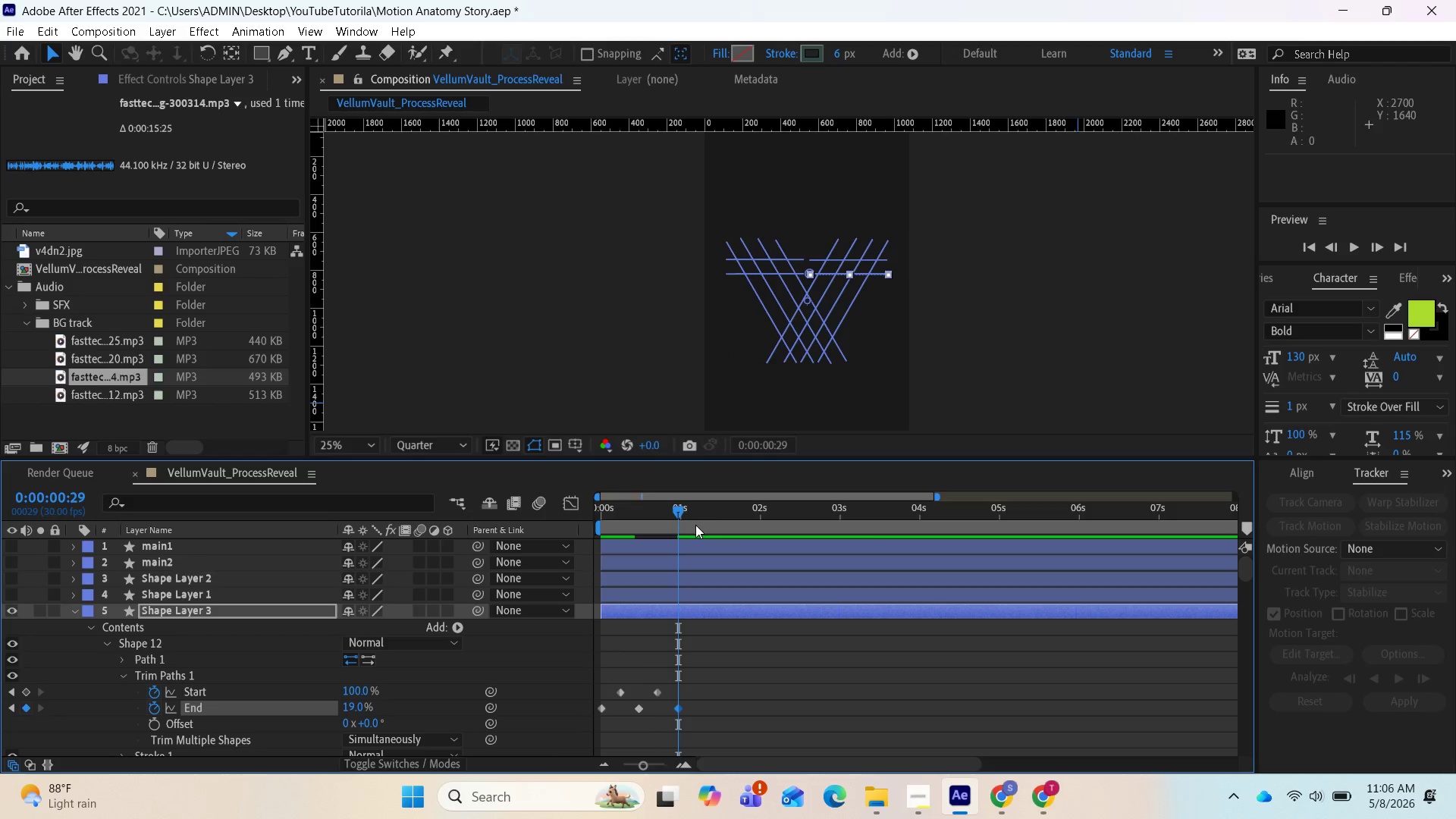 
mouse_move([664, 532])
 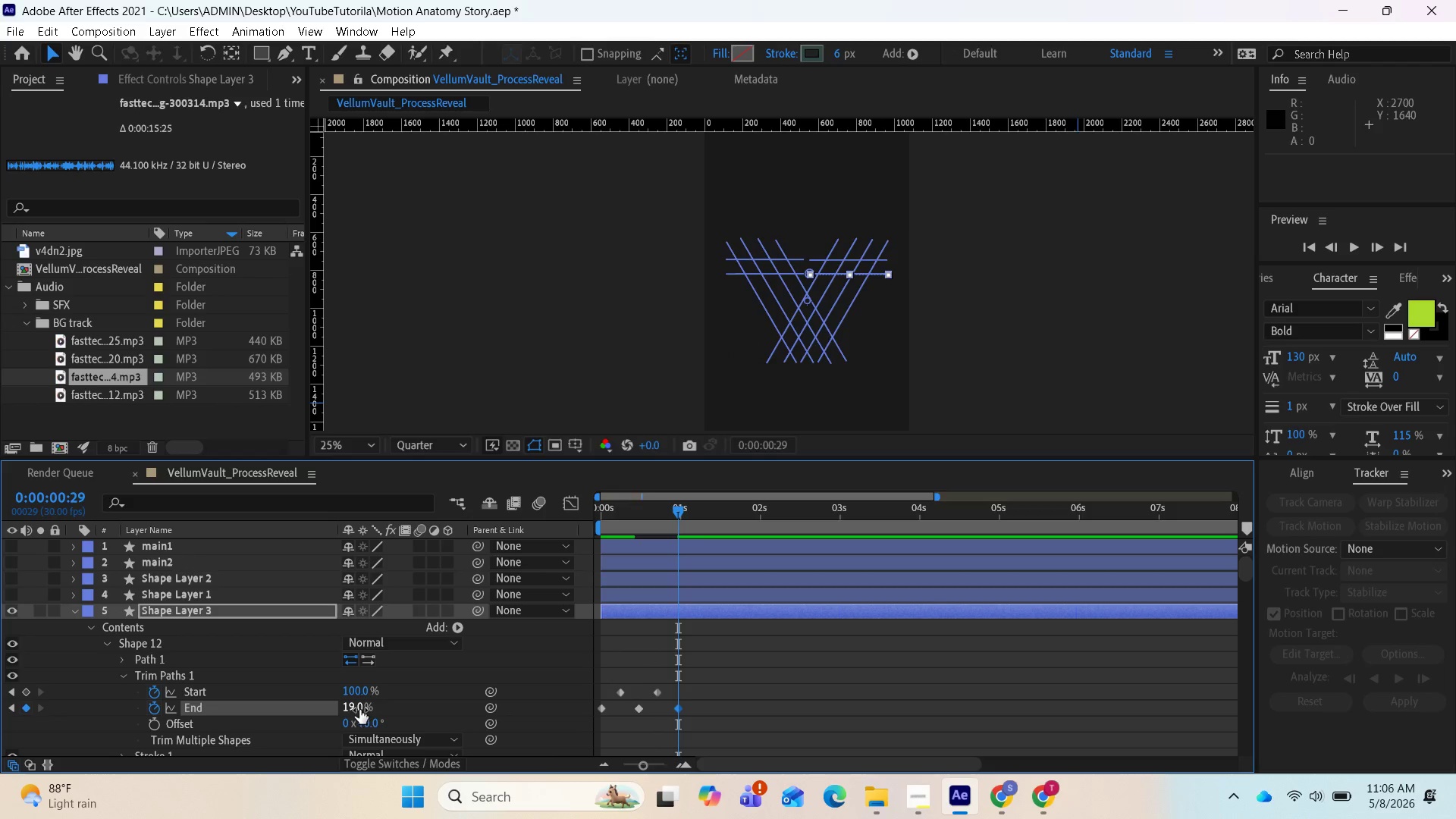 
left_click_drag(start_coordinate=[359, 710], to_coordinate=[318, 708])
 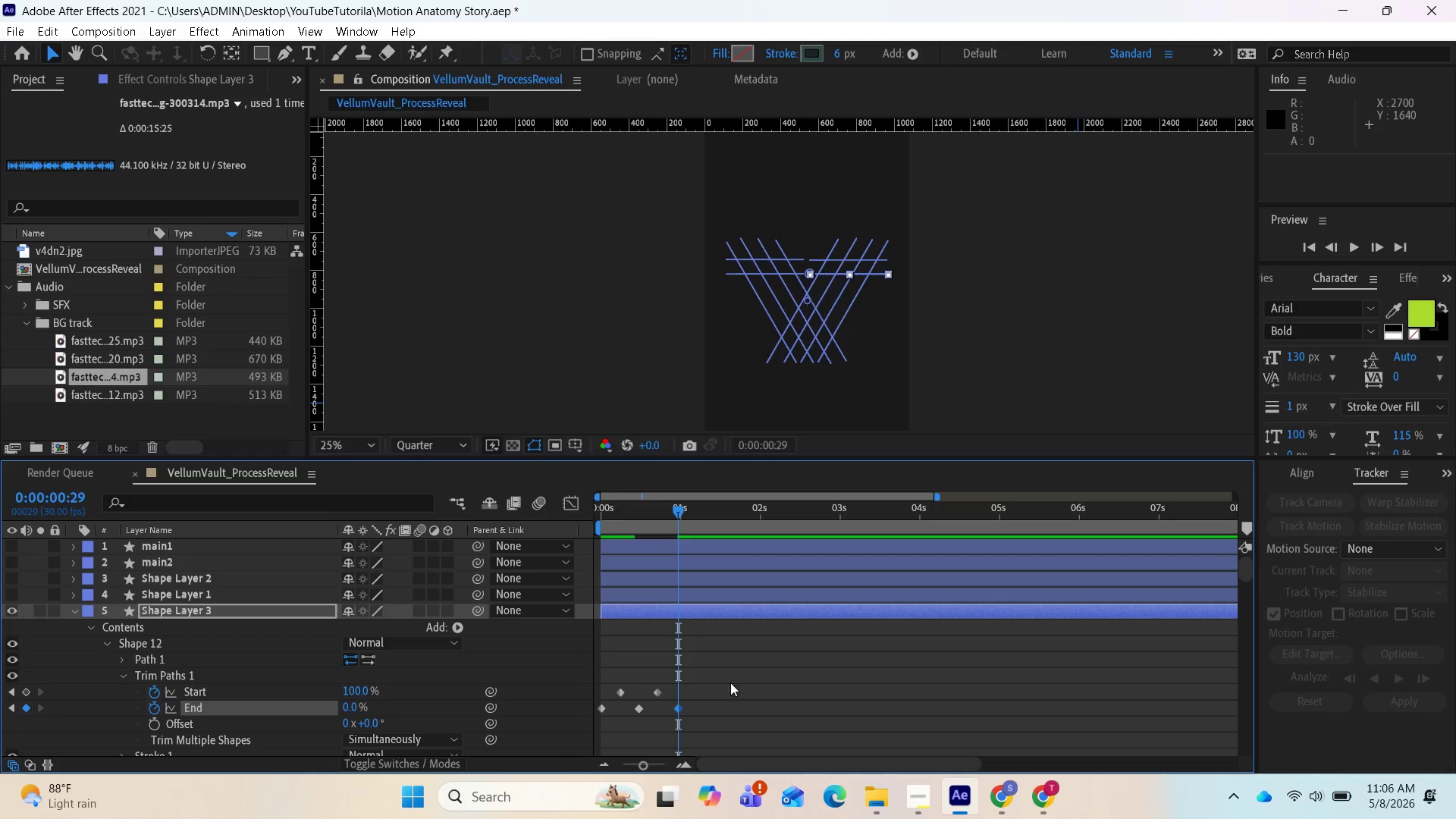 
left_click([745, 682])
 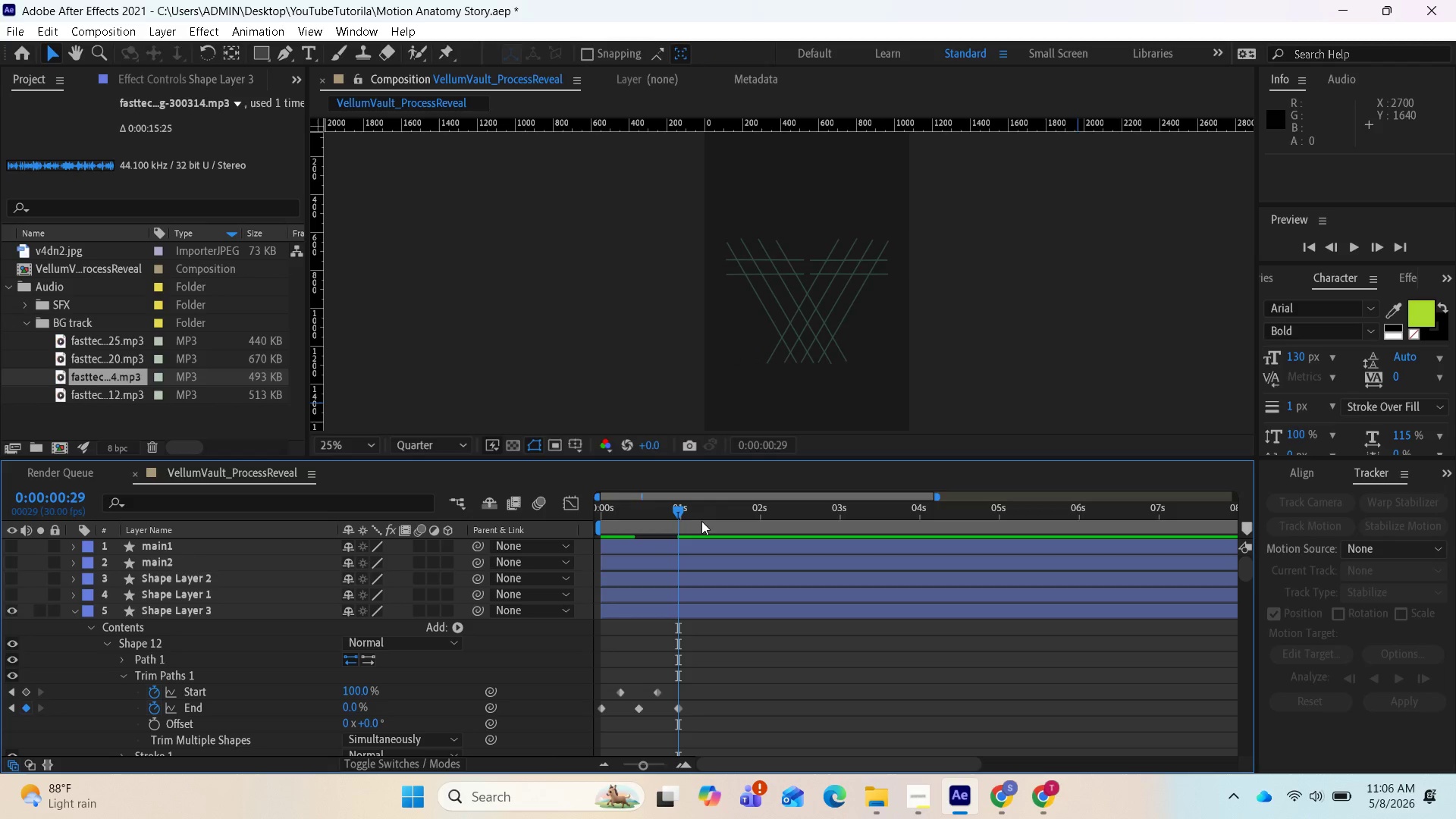 
left_click_drag(start_coordinate=[678, 510], to_coordinate=[594, 519])
 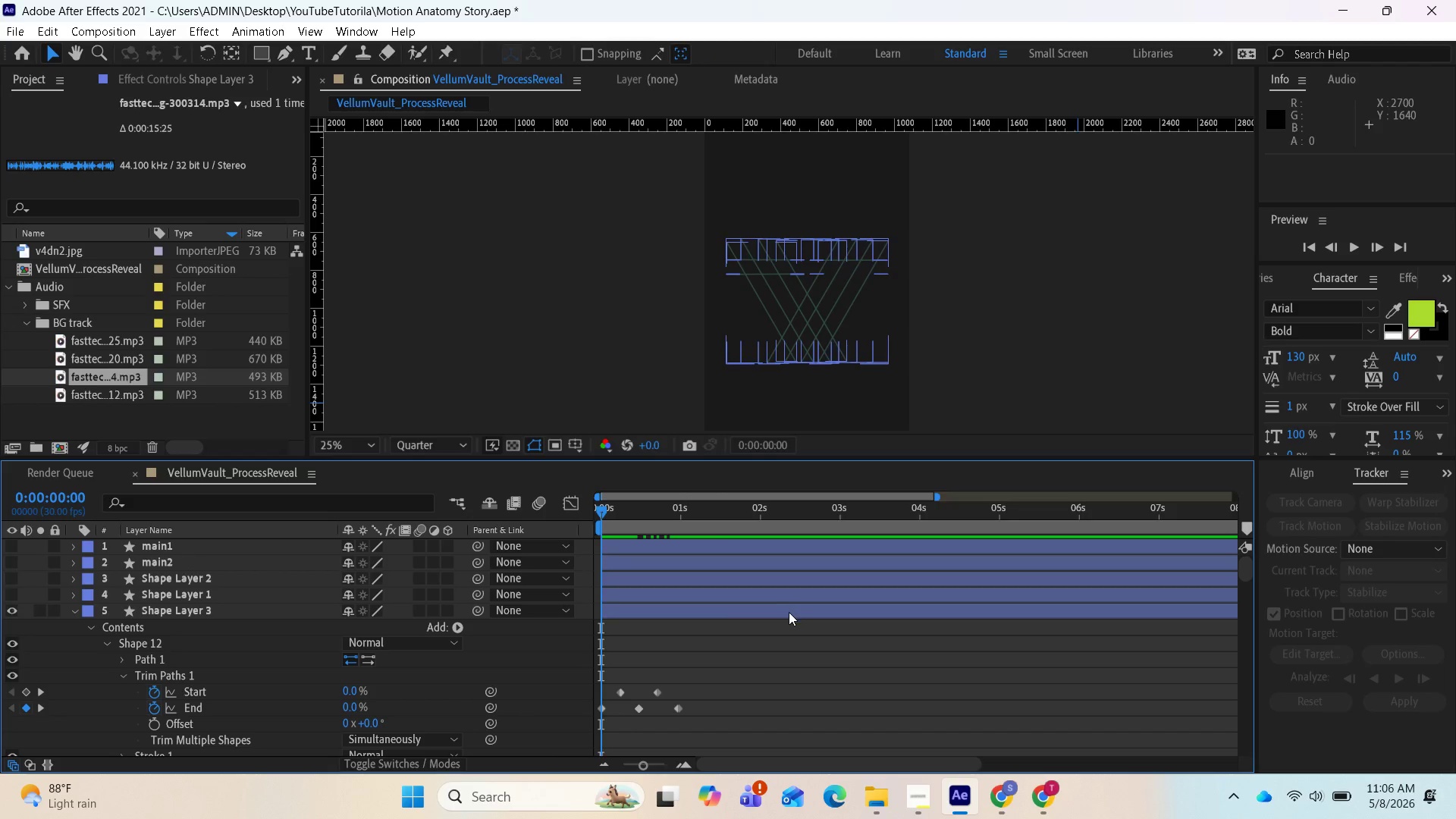 
key(Space)
 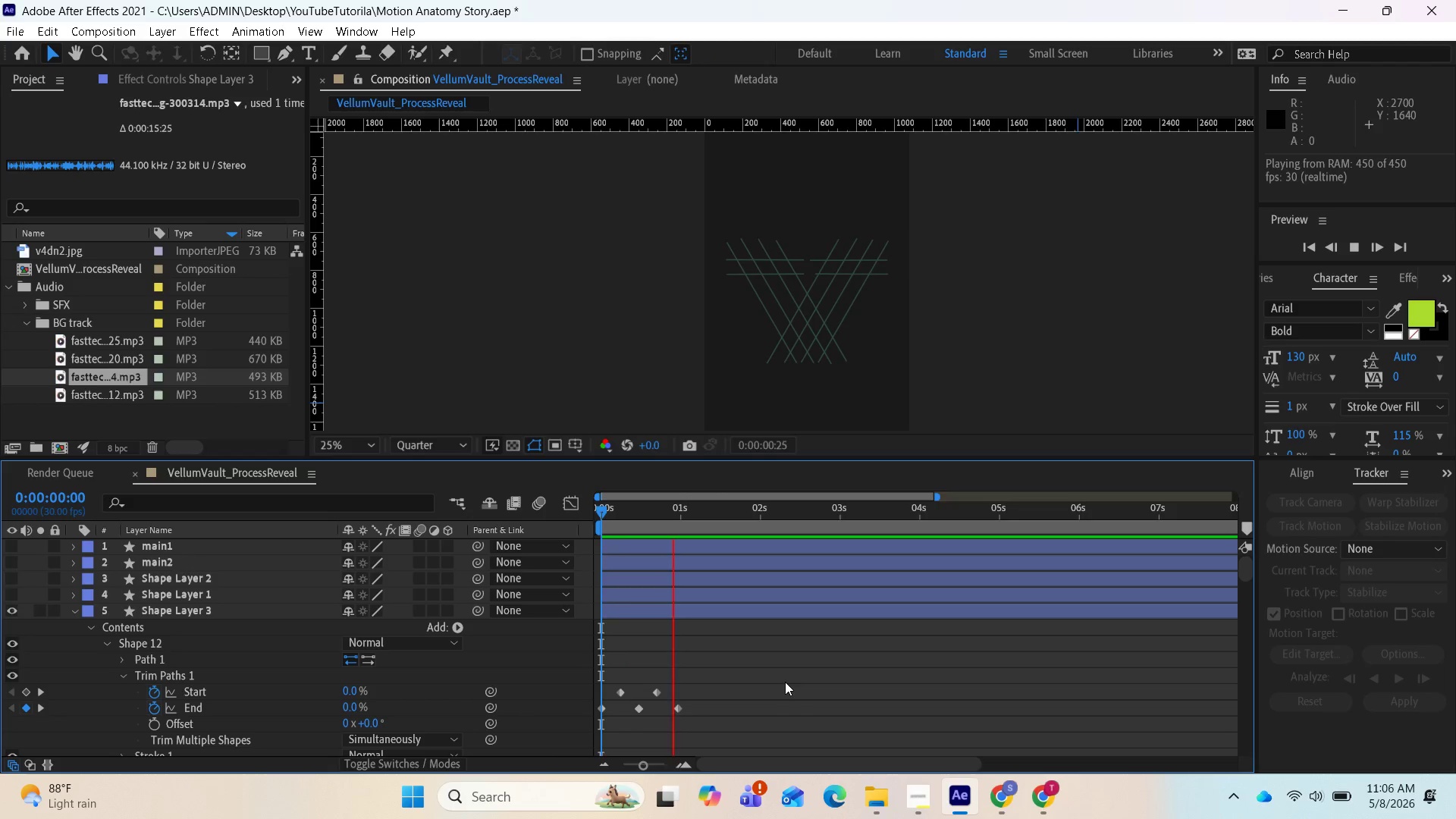 
key(Space)
 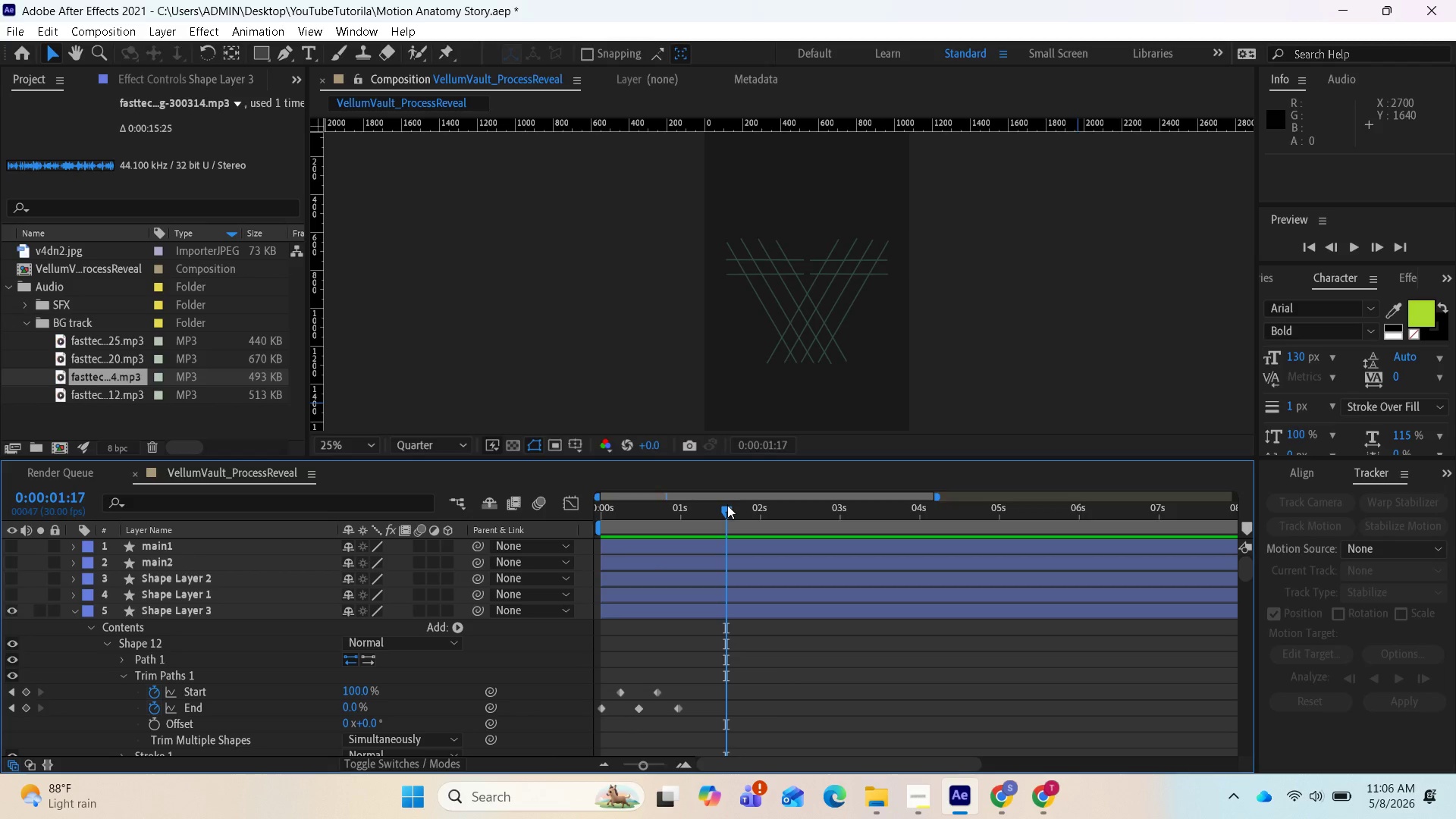 
left_click_drag(start_coordinate=[727, 505], to_coordinate=[594, 549])
 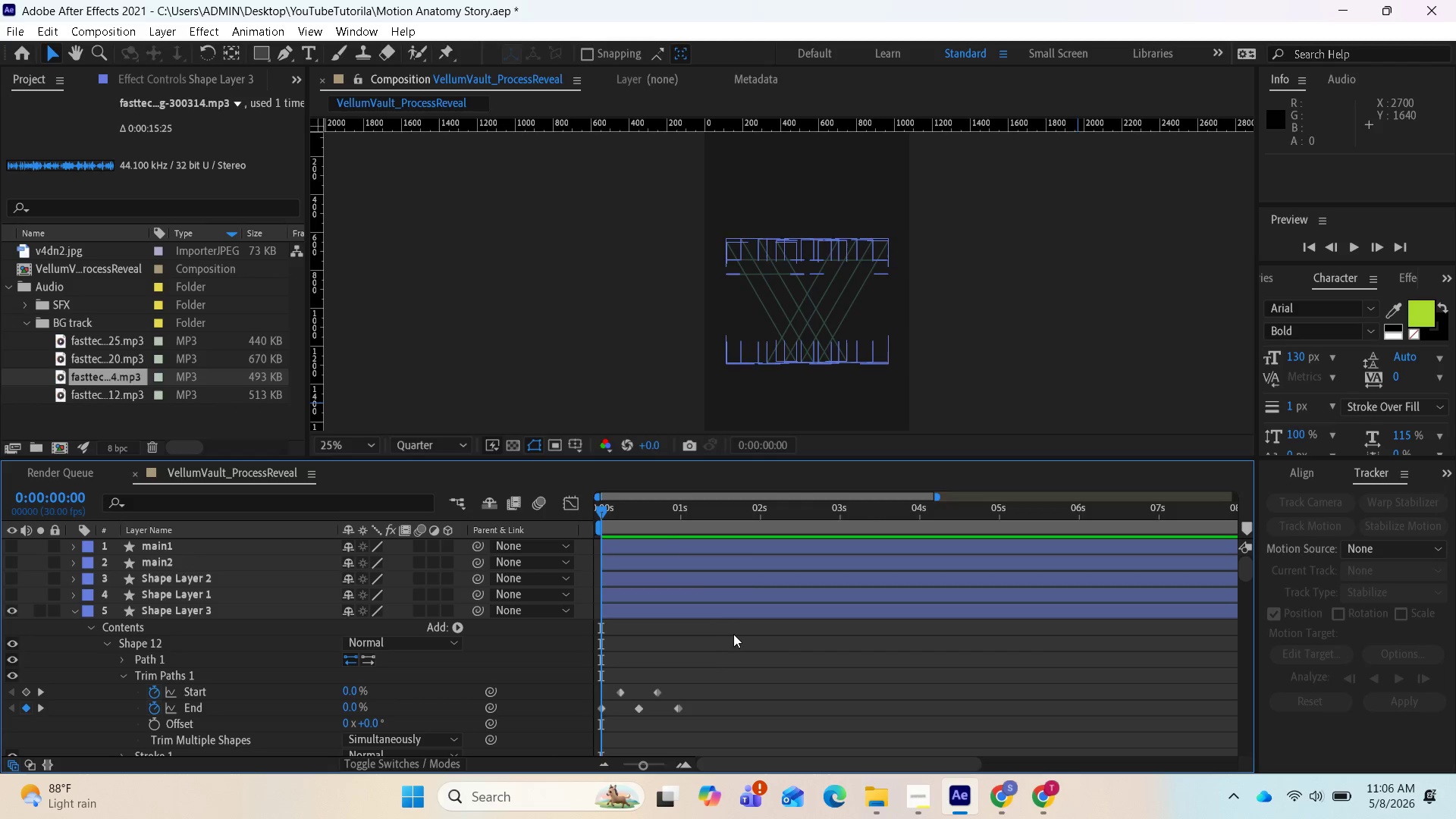 
key(Space)
 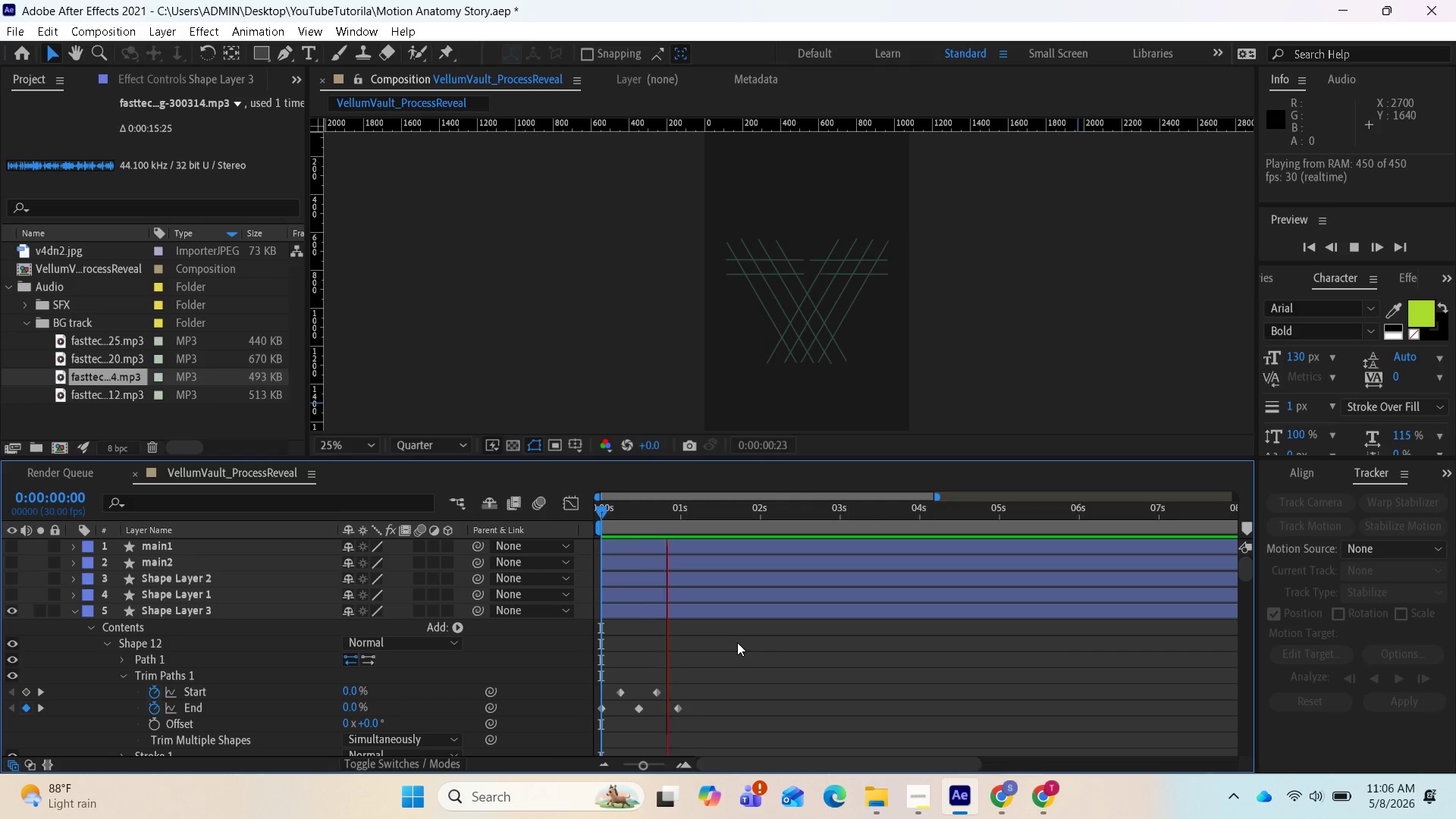 
key(Space)
 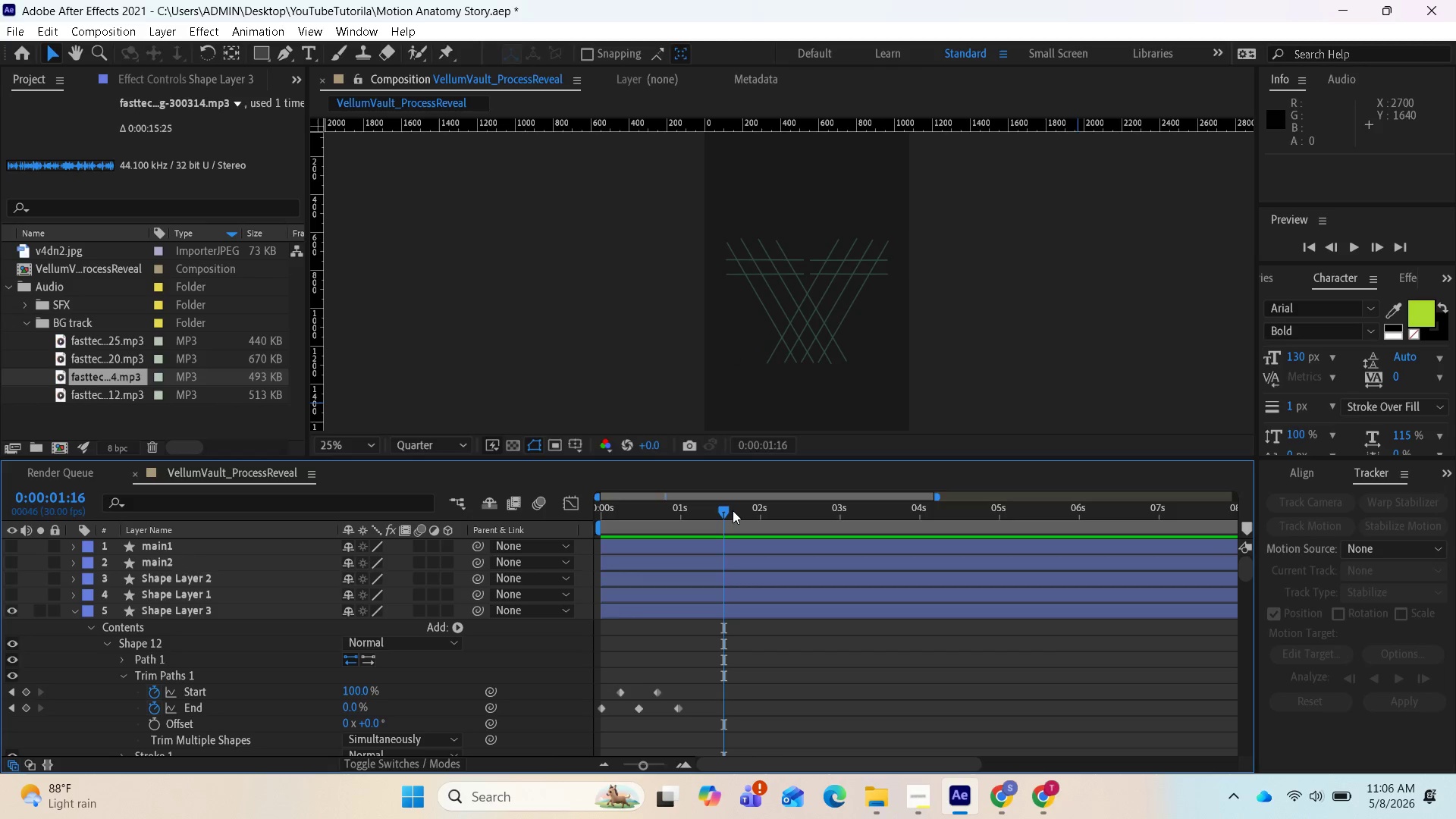 
left_click_drag(start_coordinate=[719, 510], to_coordinate=[586, 556])
 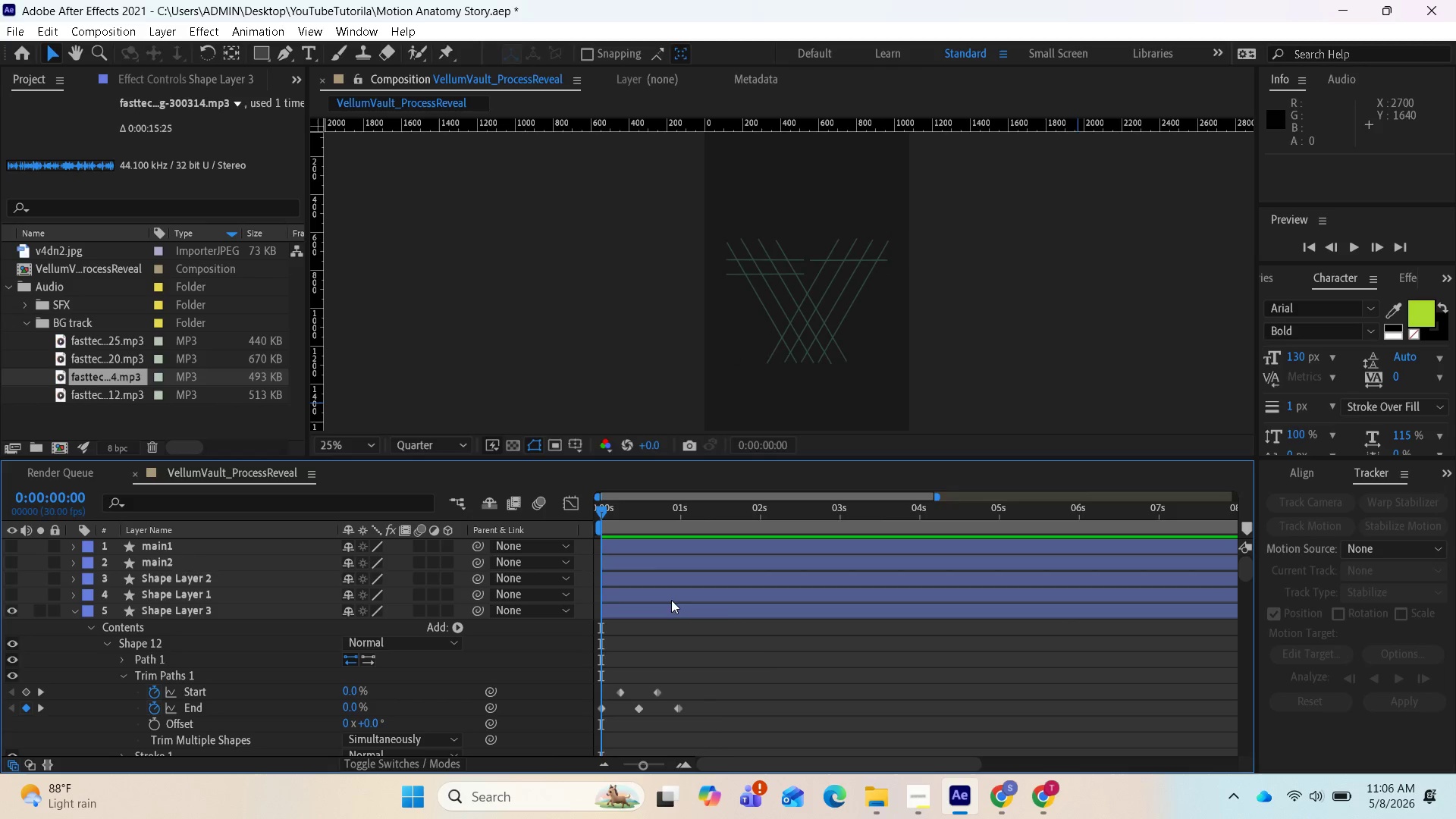 
key(Space)
 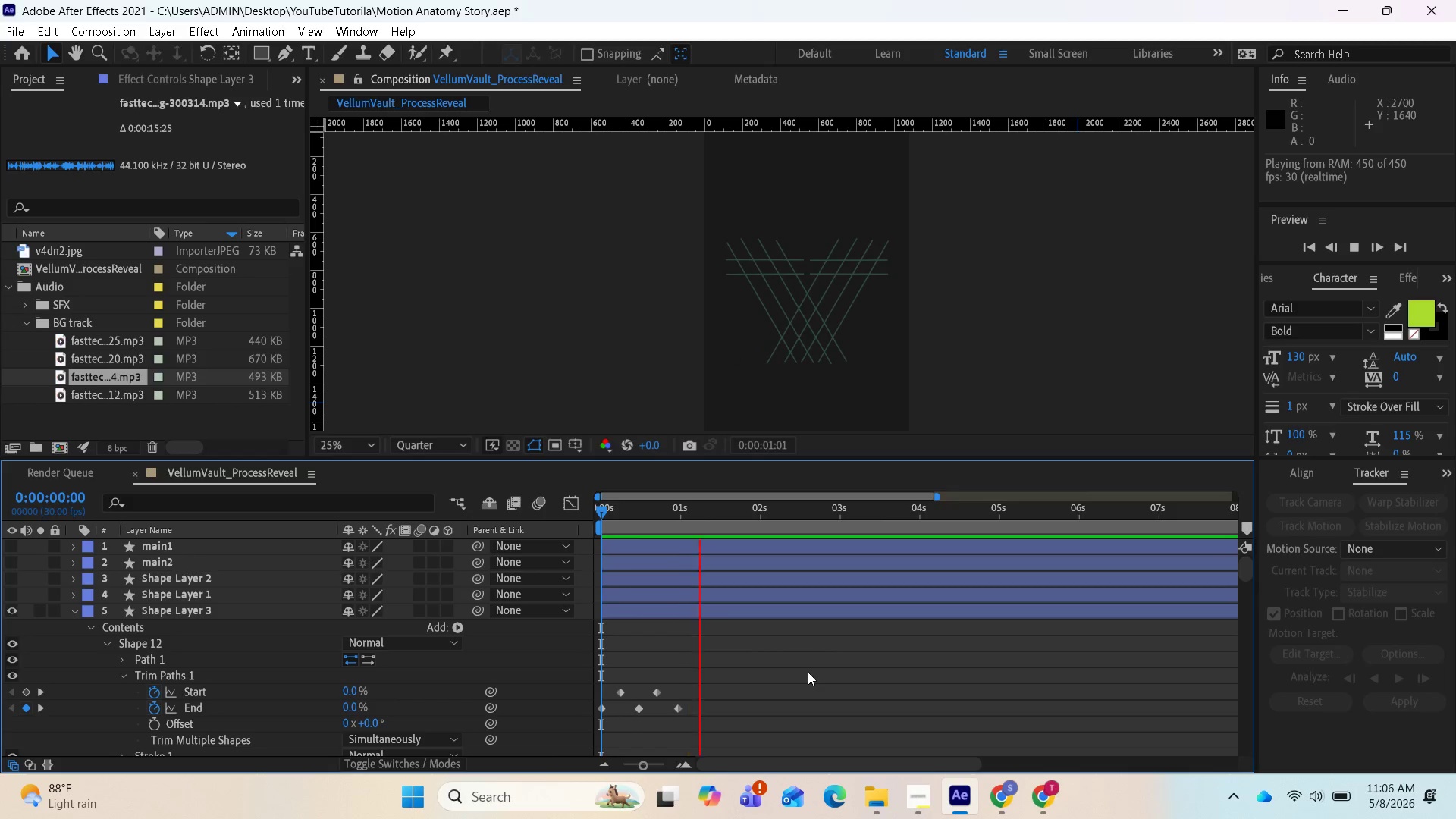 
key(Space)
 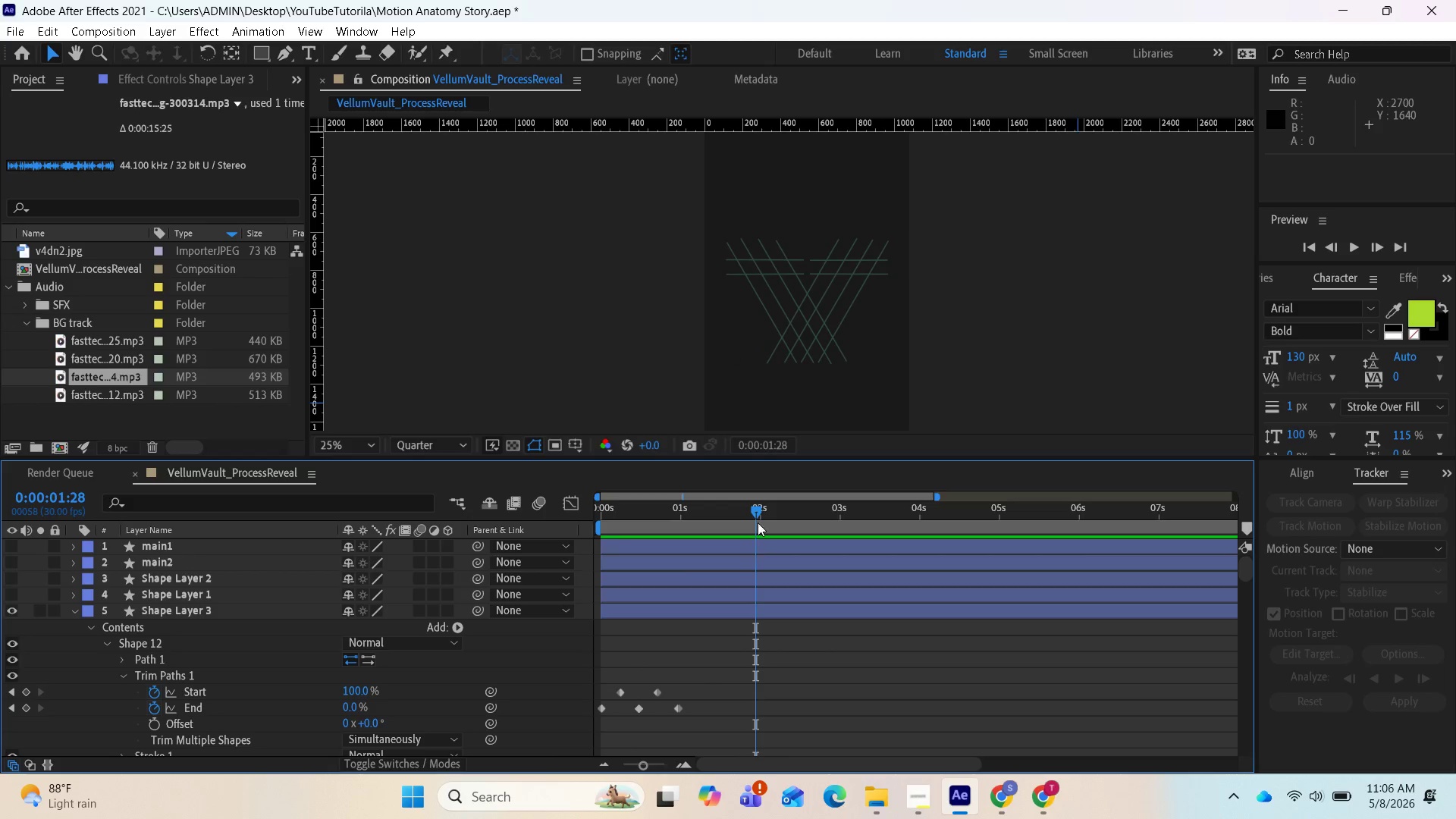 
left_click_drag(start_coordinate=[758, 515], to_coordinate=[601, 544])
 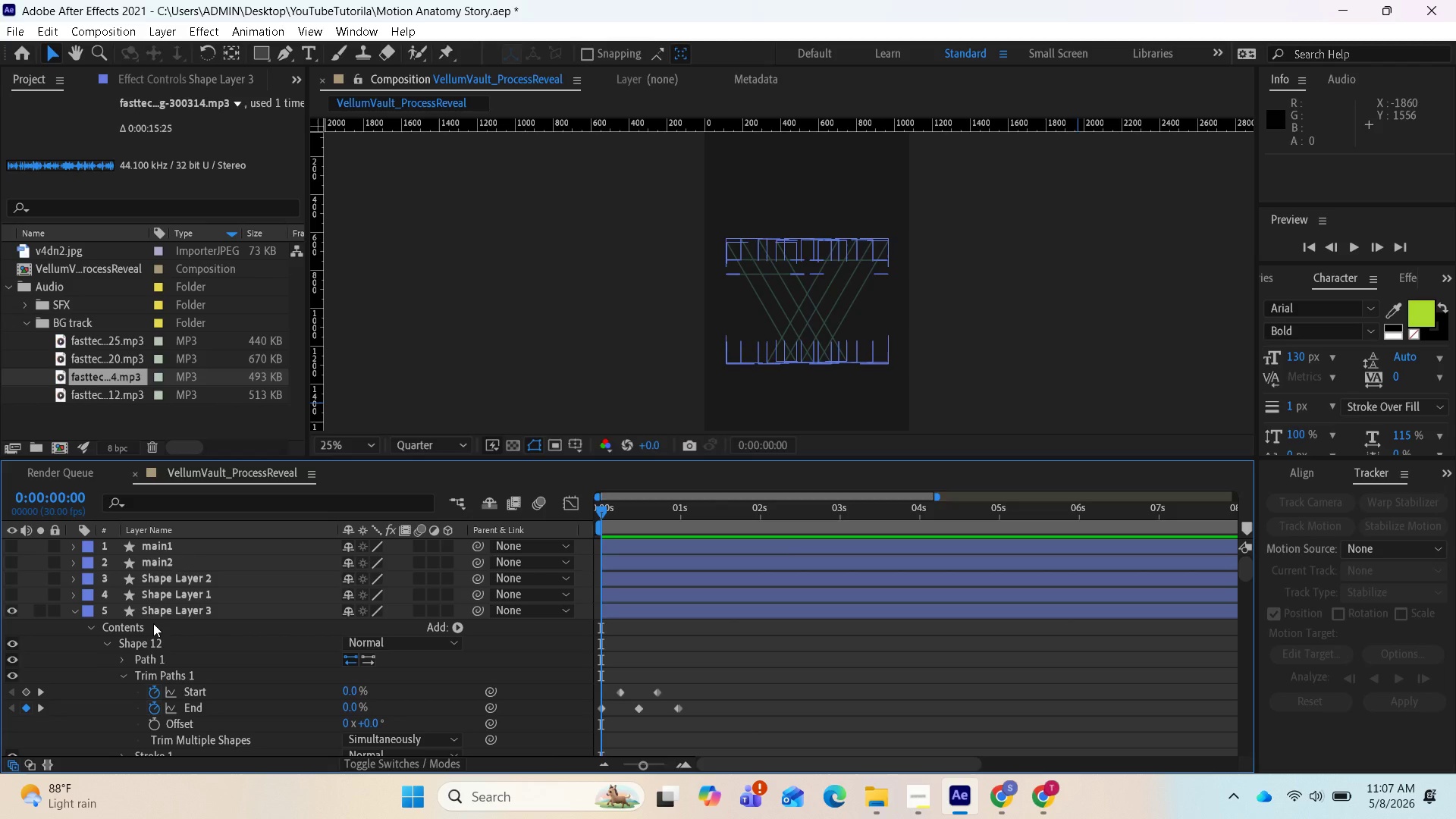 
wait(7.72)
 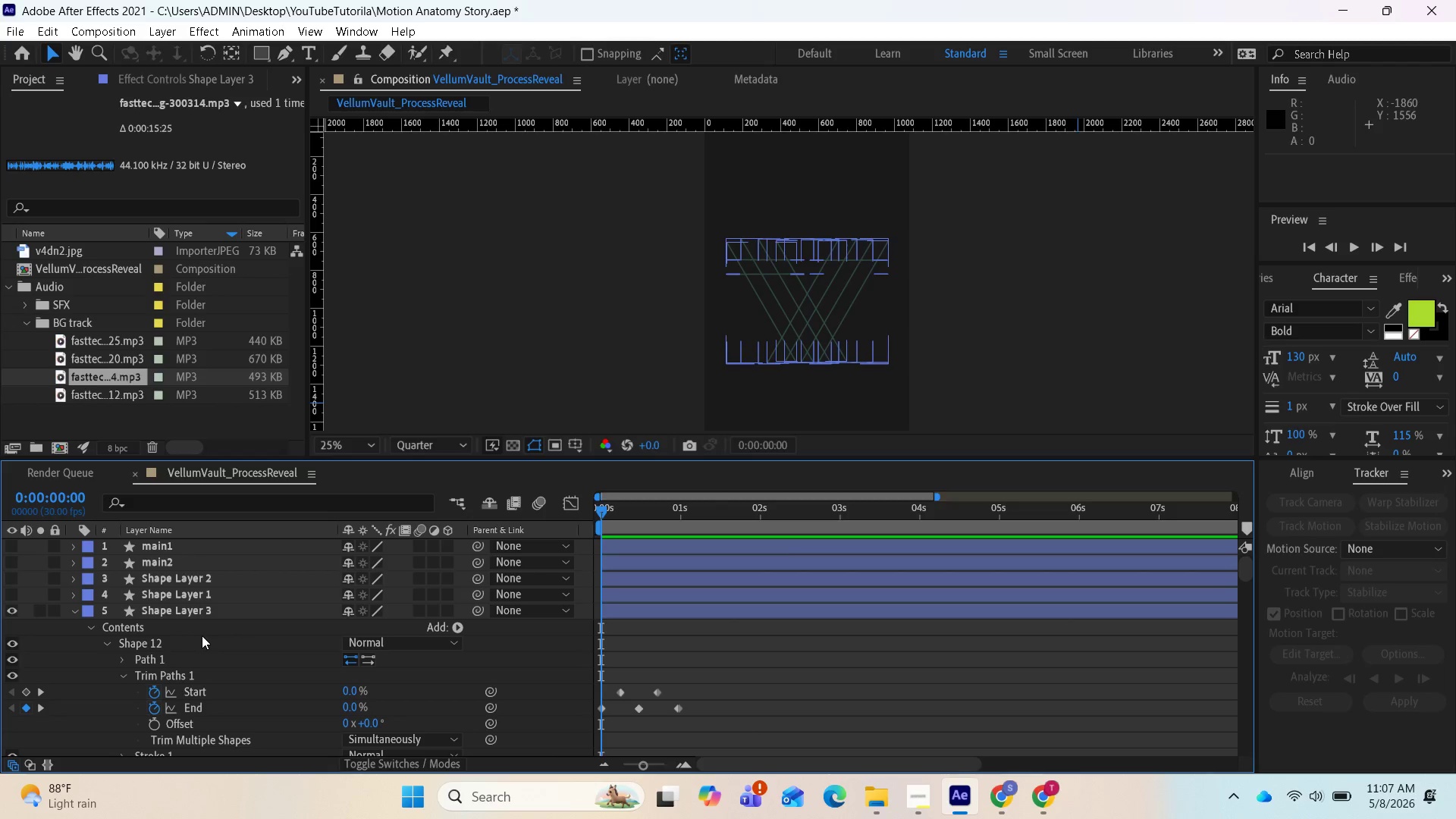 
scroll: coordinate [130, 679], scroll_direction: down, amount: 4.0
 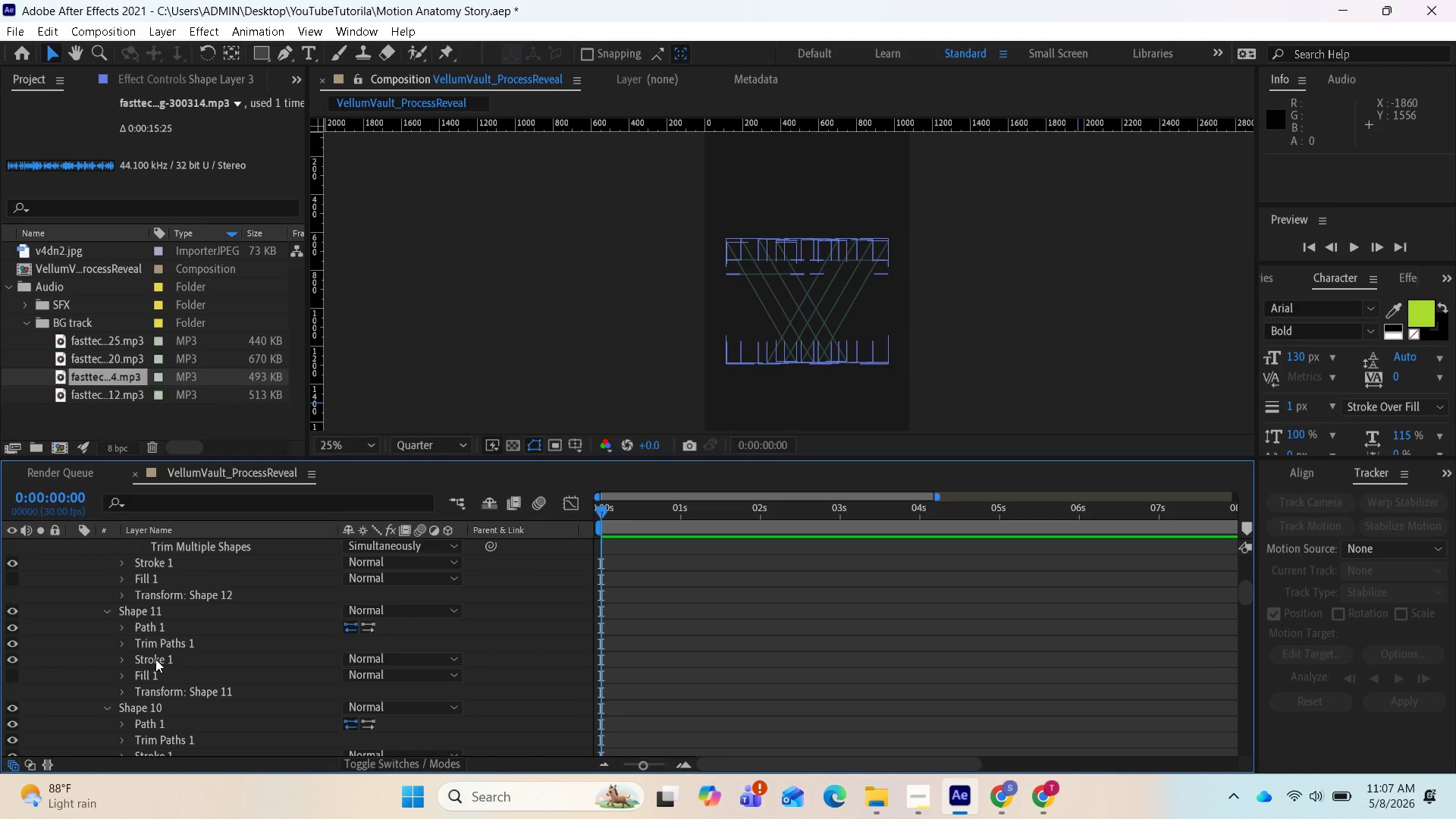 
wait(5.65)
 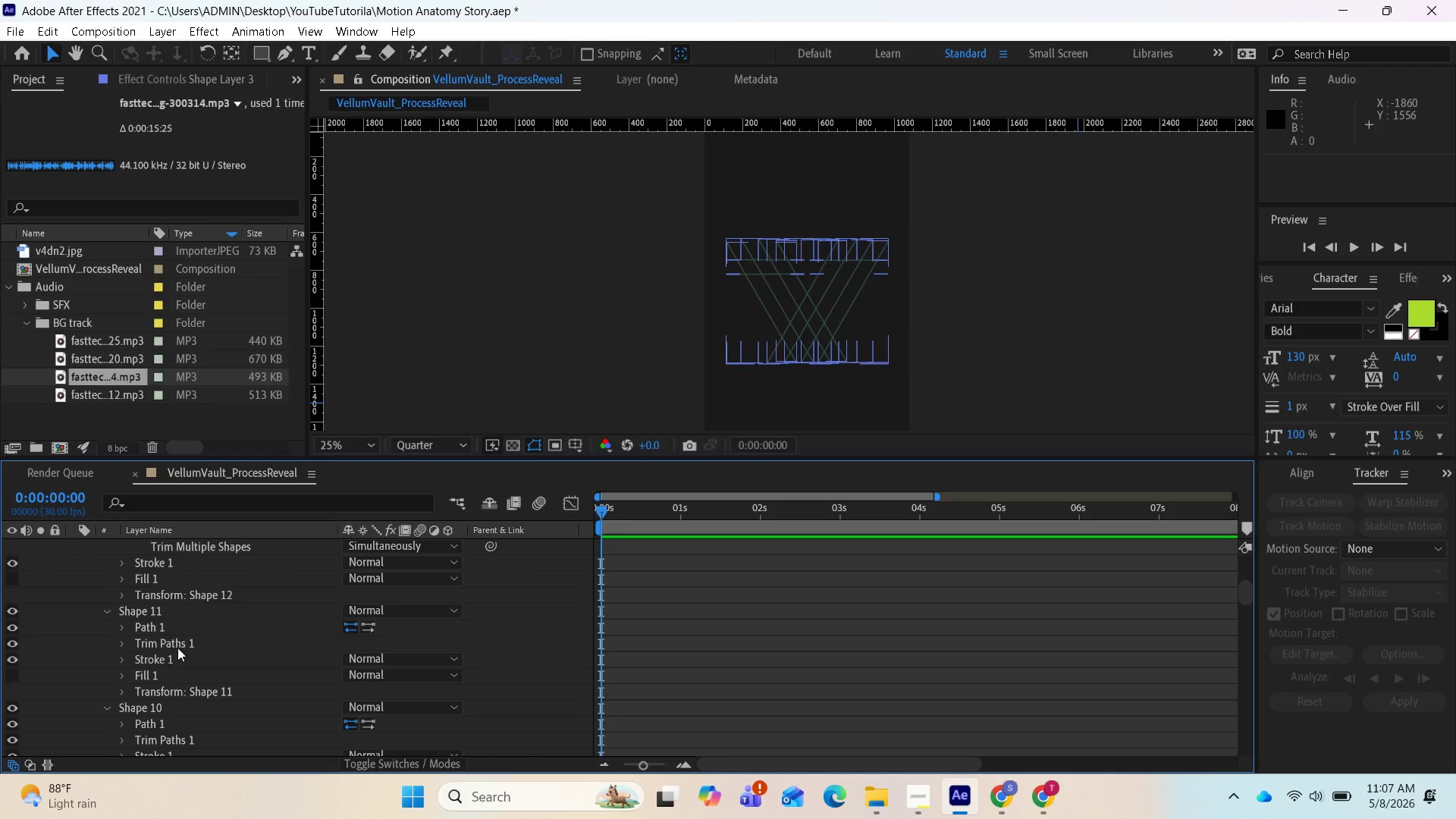 
left_click([122, 642])
 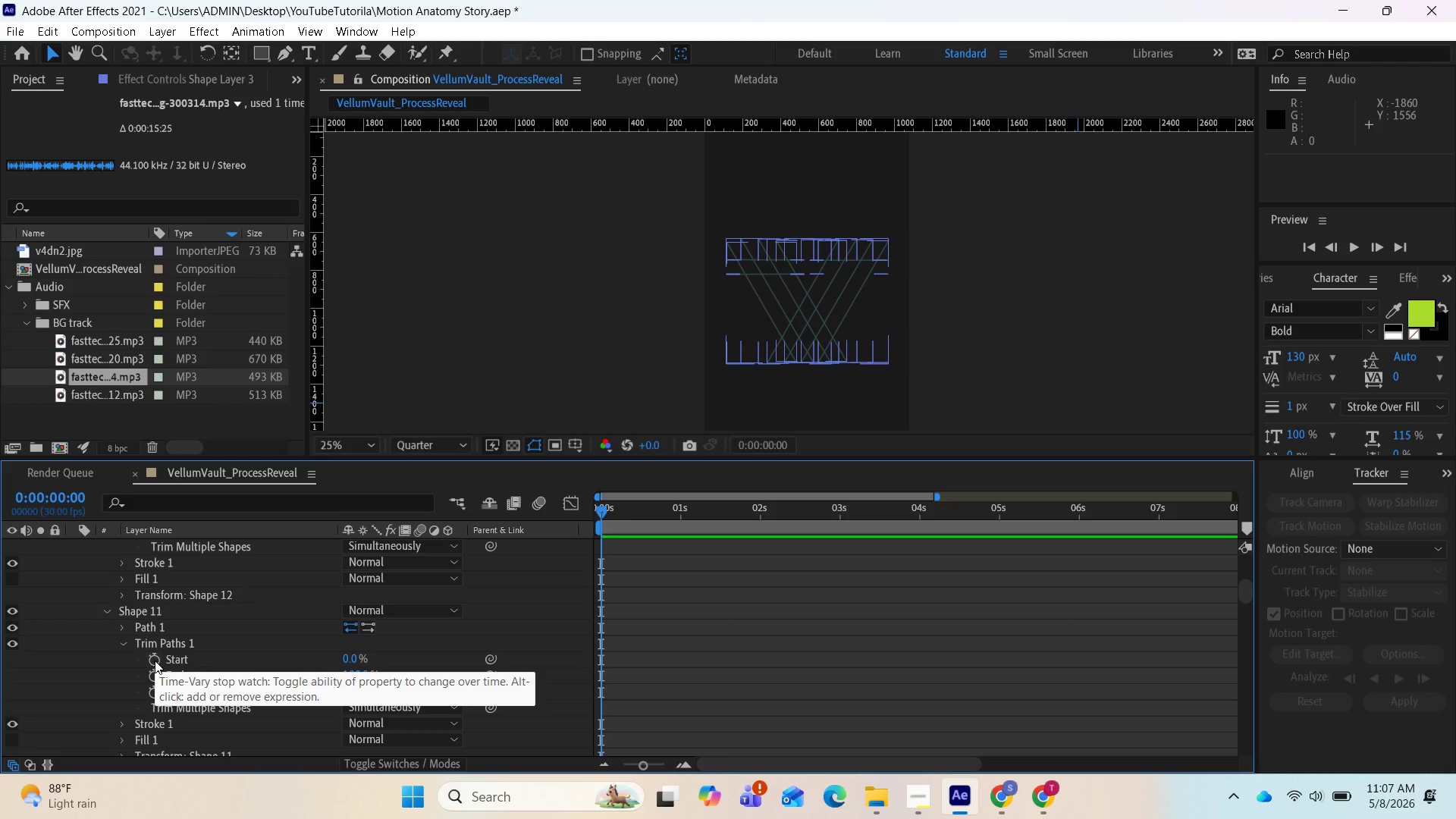 
wait(7.72)
 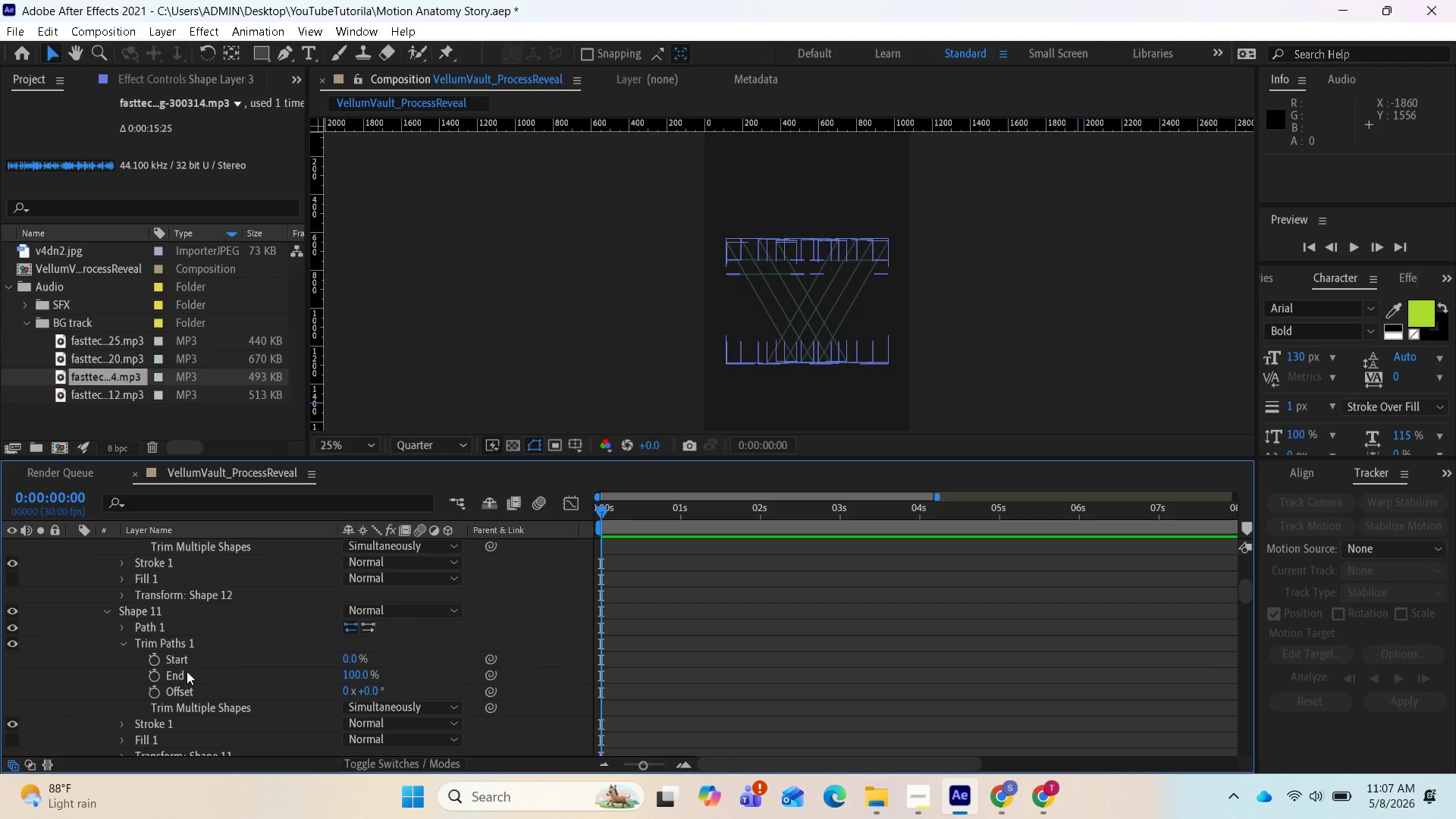 
left_click([155, 661])
 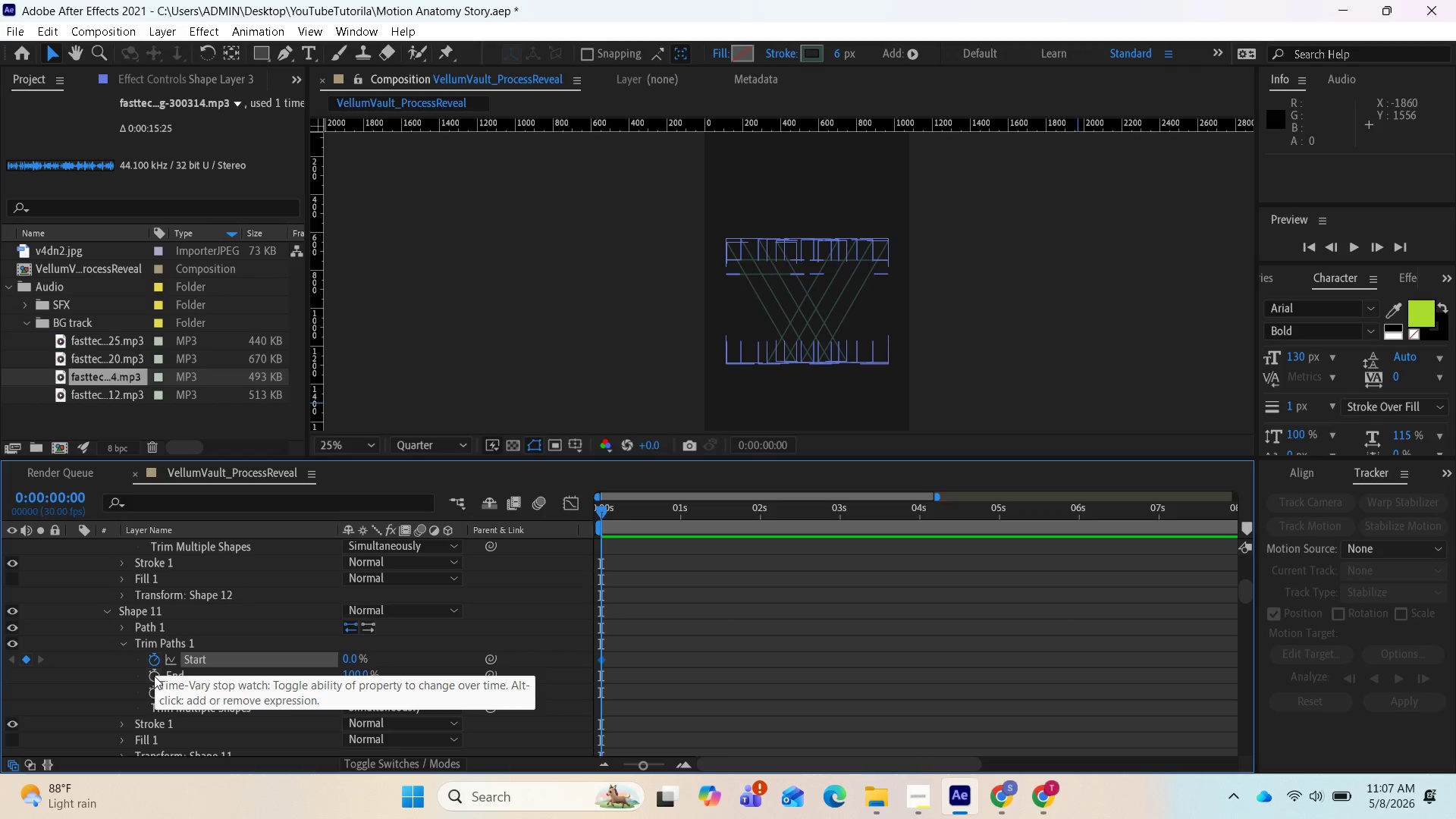 
left_click([154, 676])
 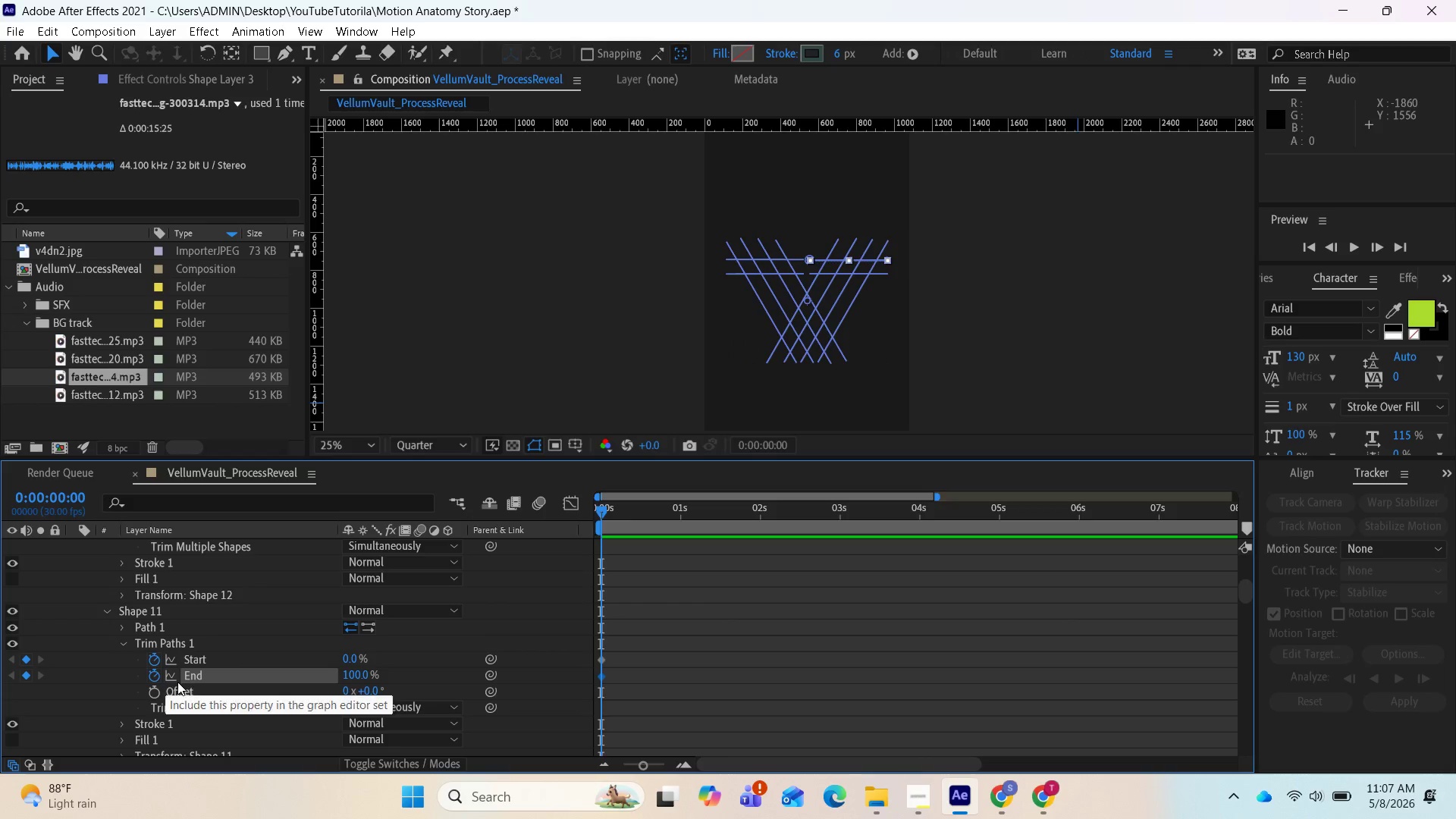 
scroll: coordinate [152, 658], scroll_direction: down, amount: 4.0
 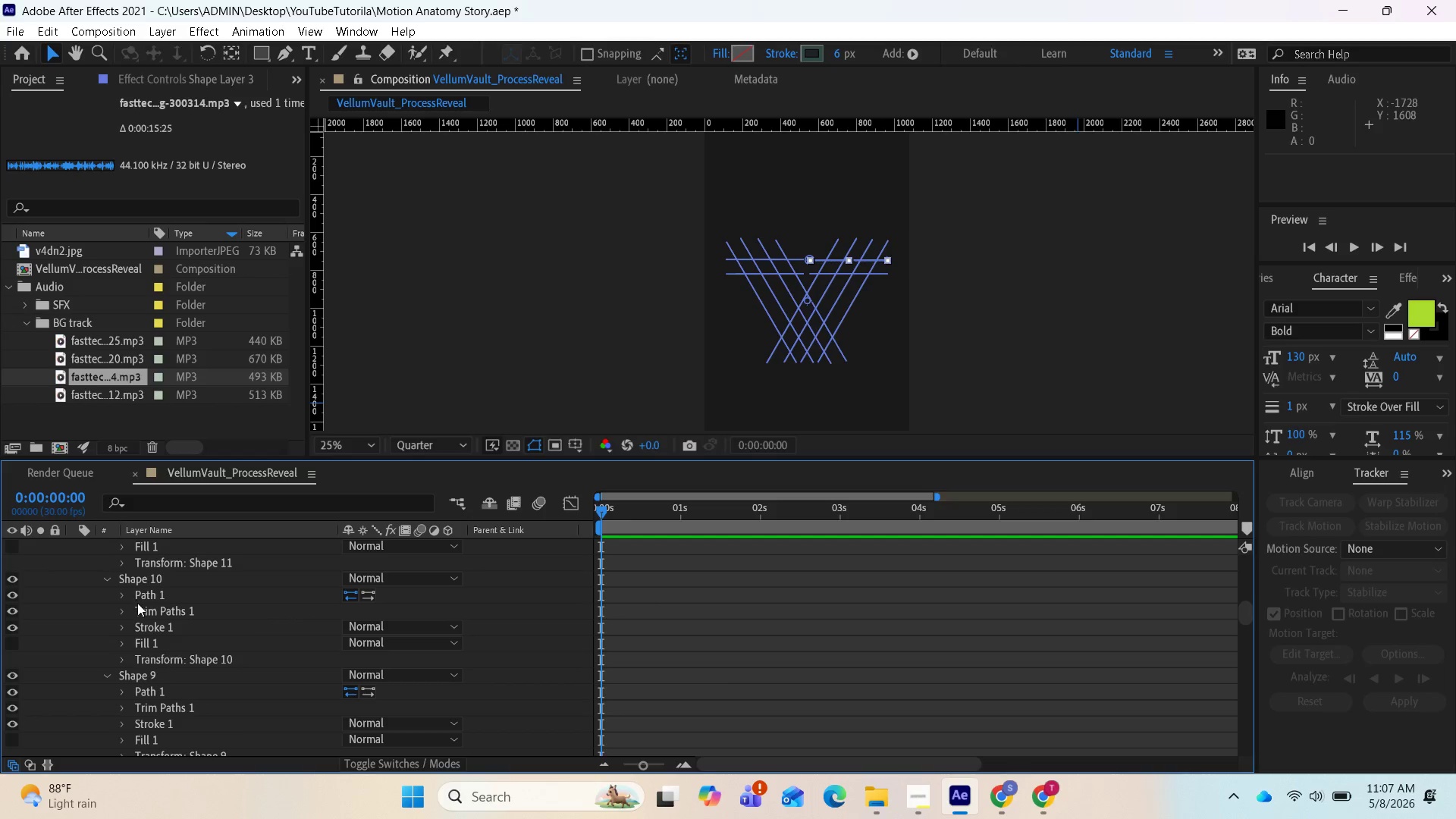 
left_click([120, 613])
 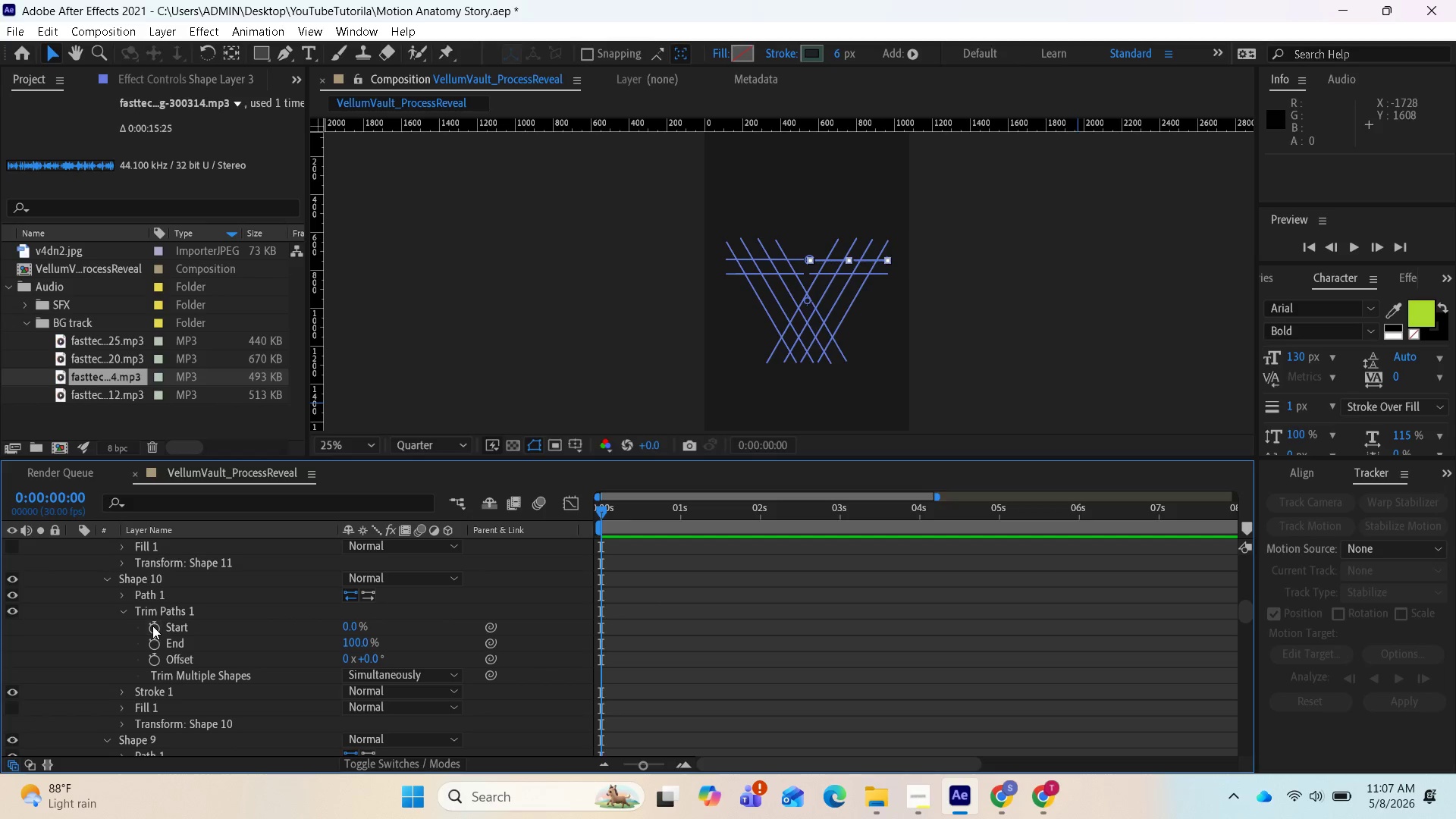 
left_click([152, 626])
 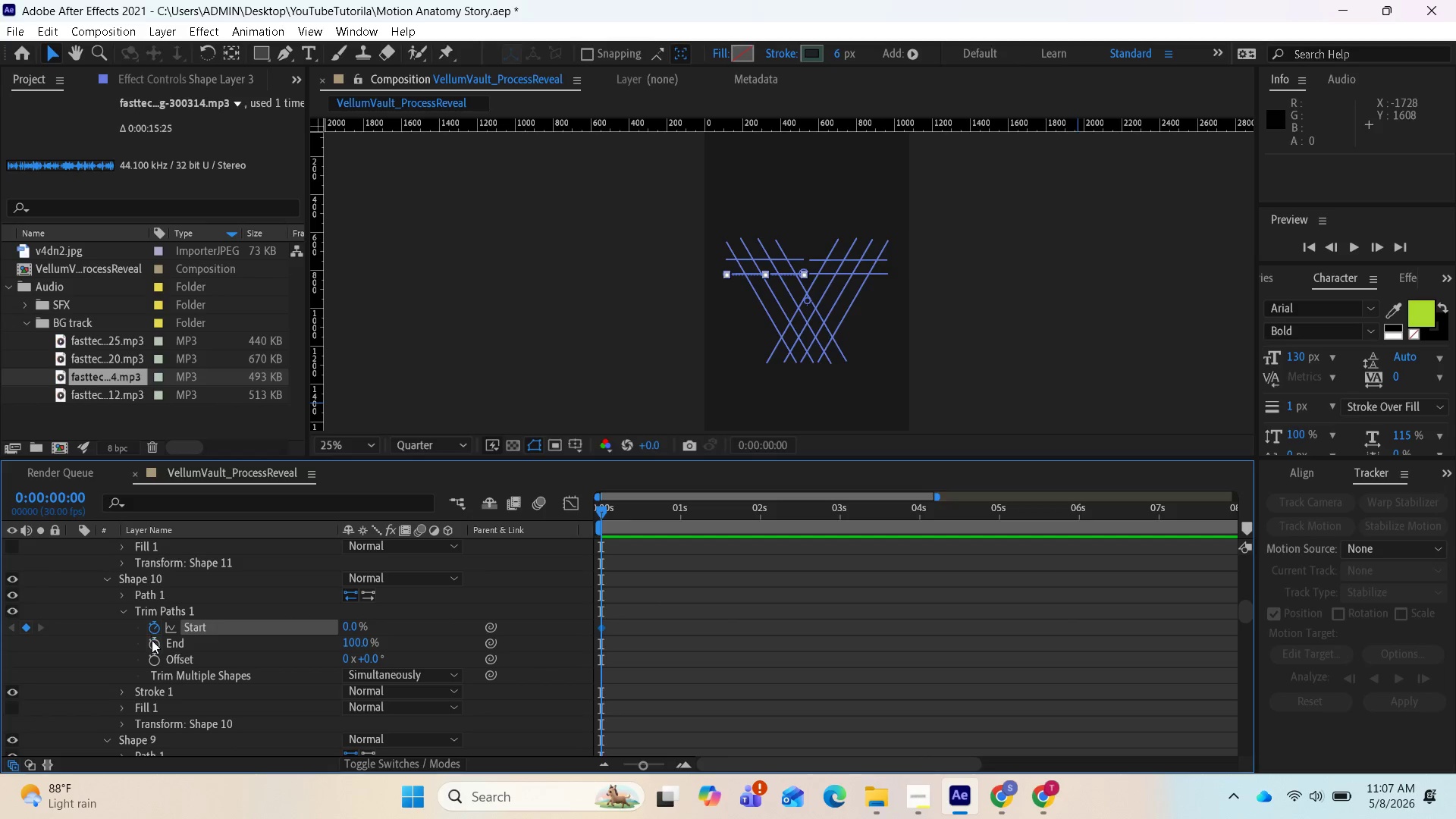 
left_click([152, 640])
 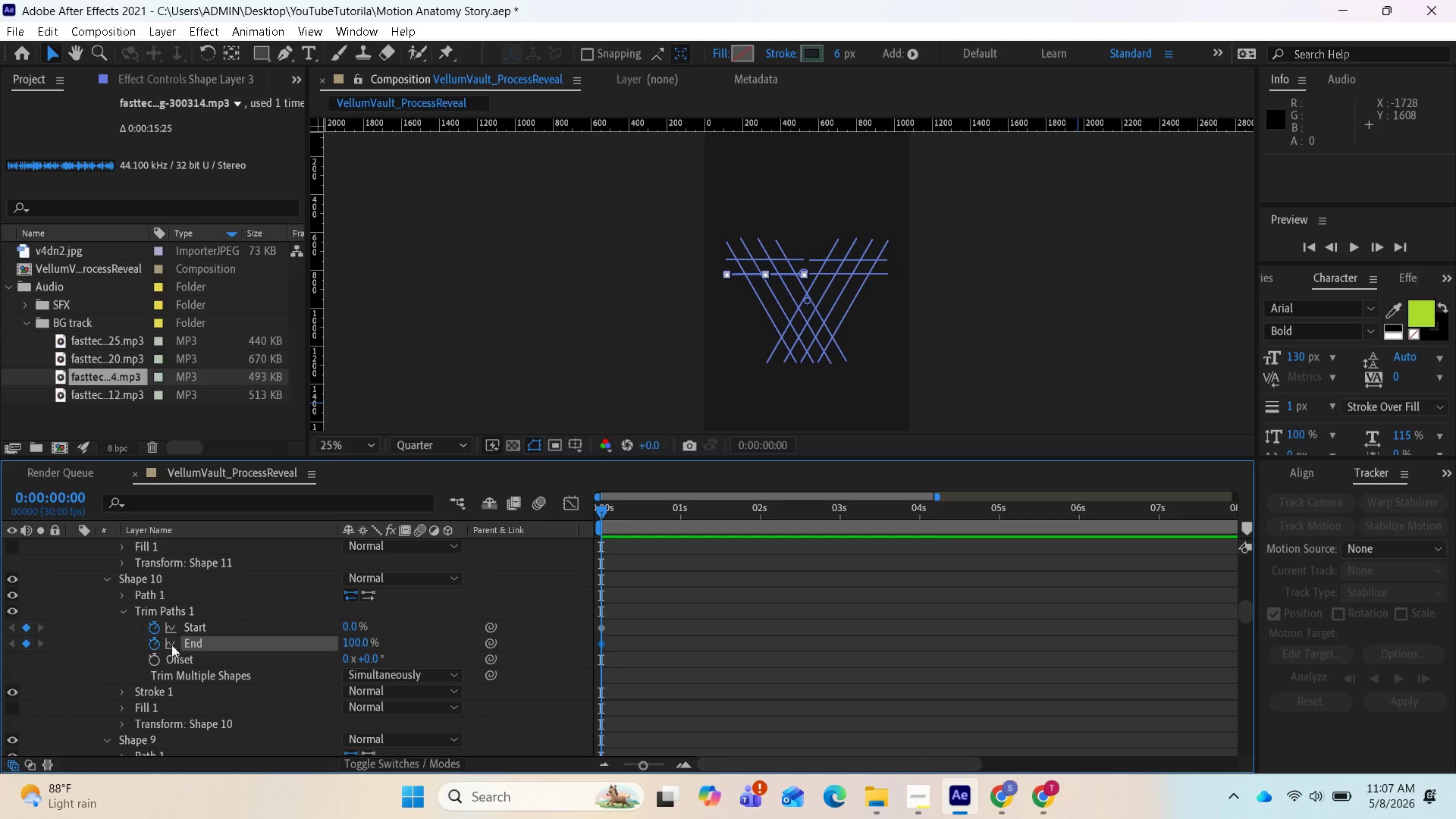 
scroll: coordinate [199, 622], scroll_direction: down, amount: 3.0
 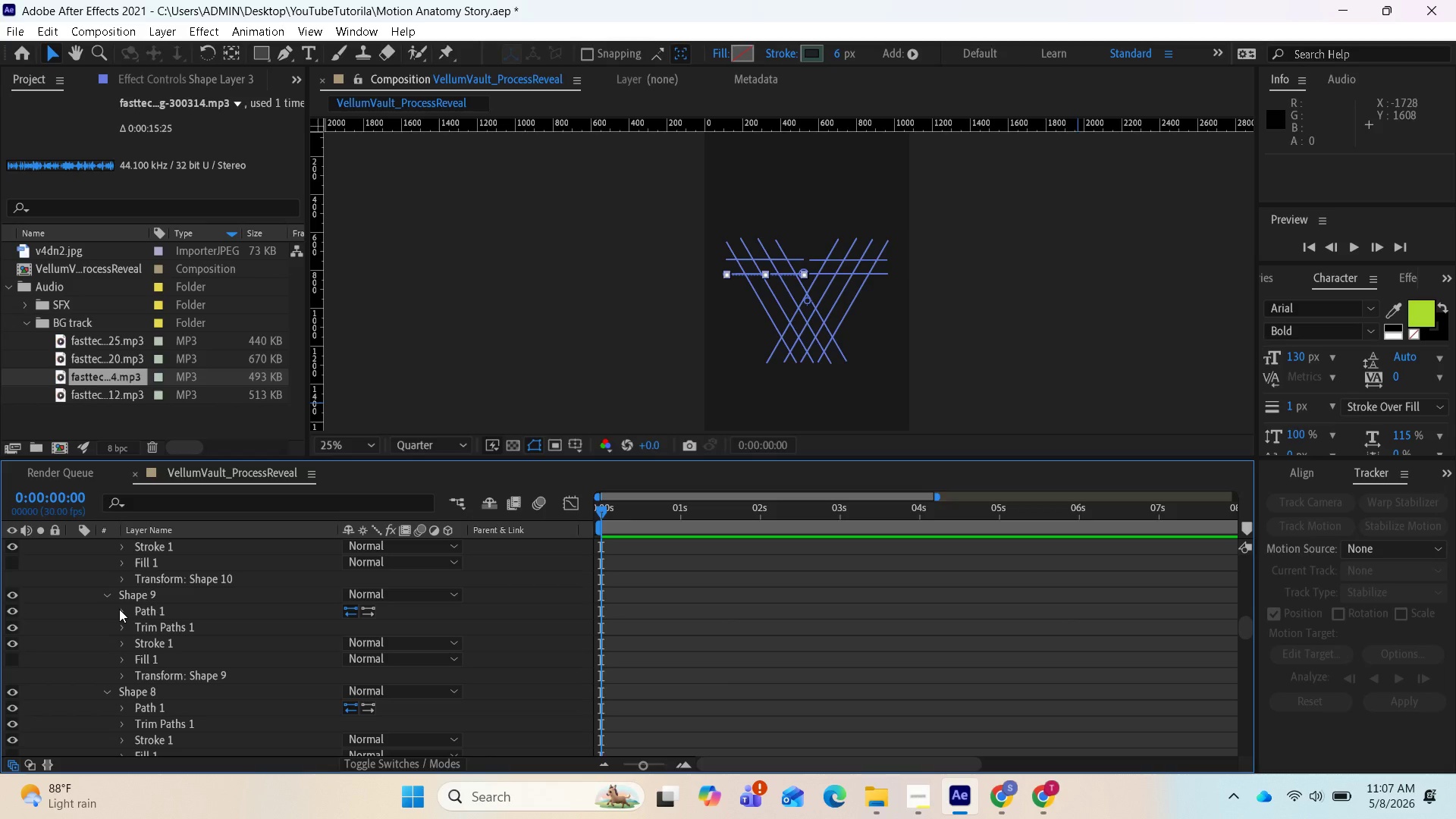 
left_click([120, 626])
 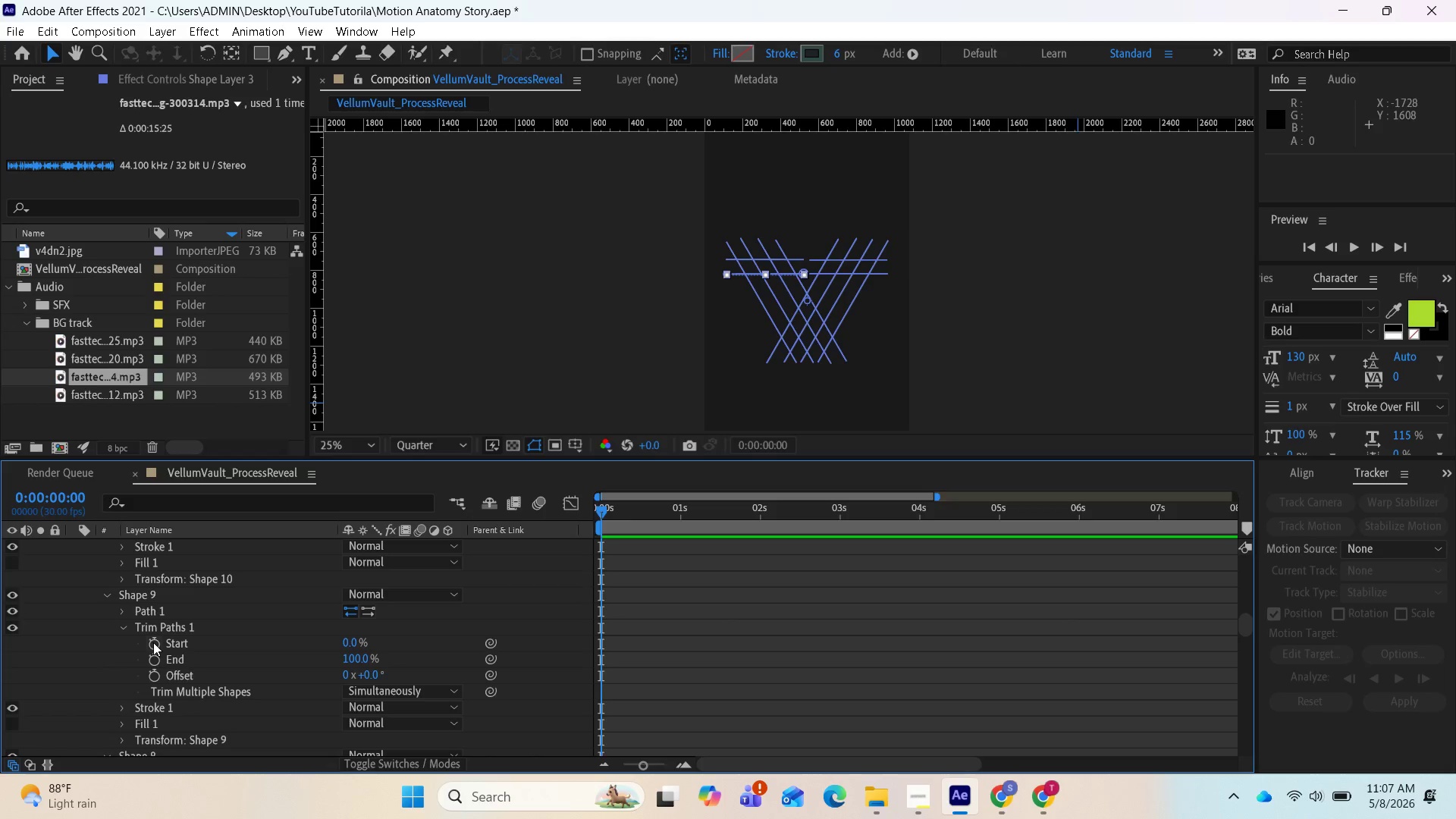 
left_click([153, 642])
 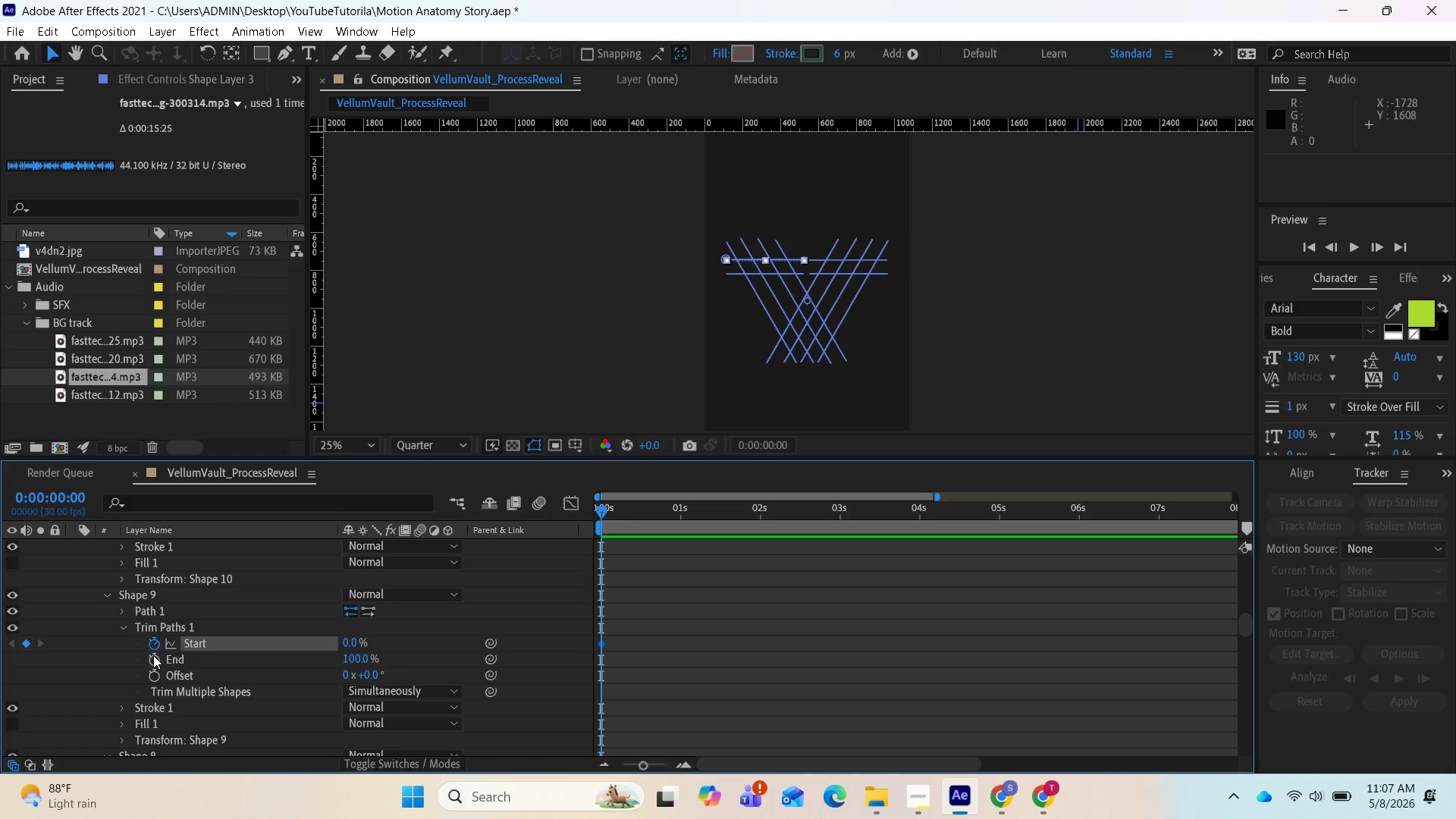 
left_click([154, 655])
 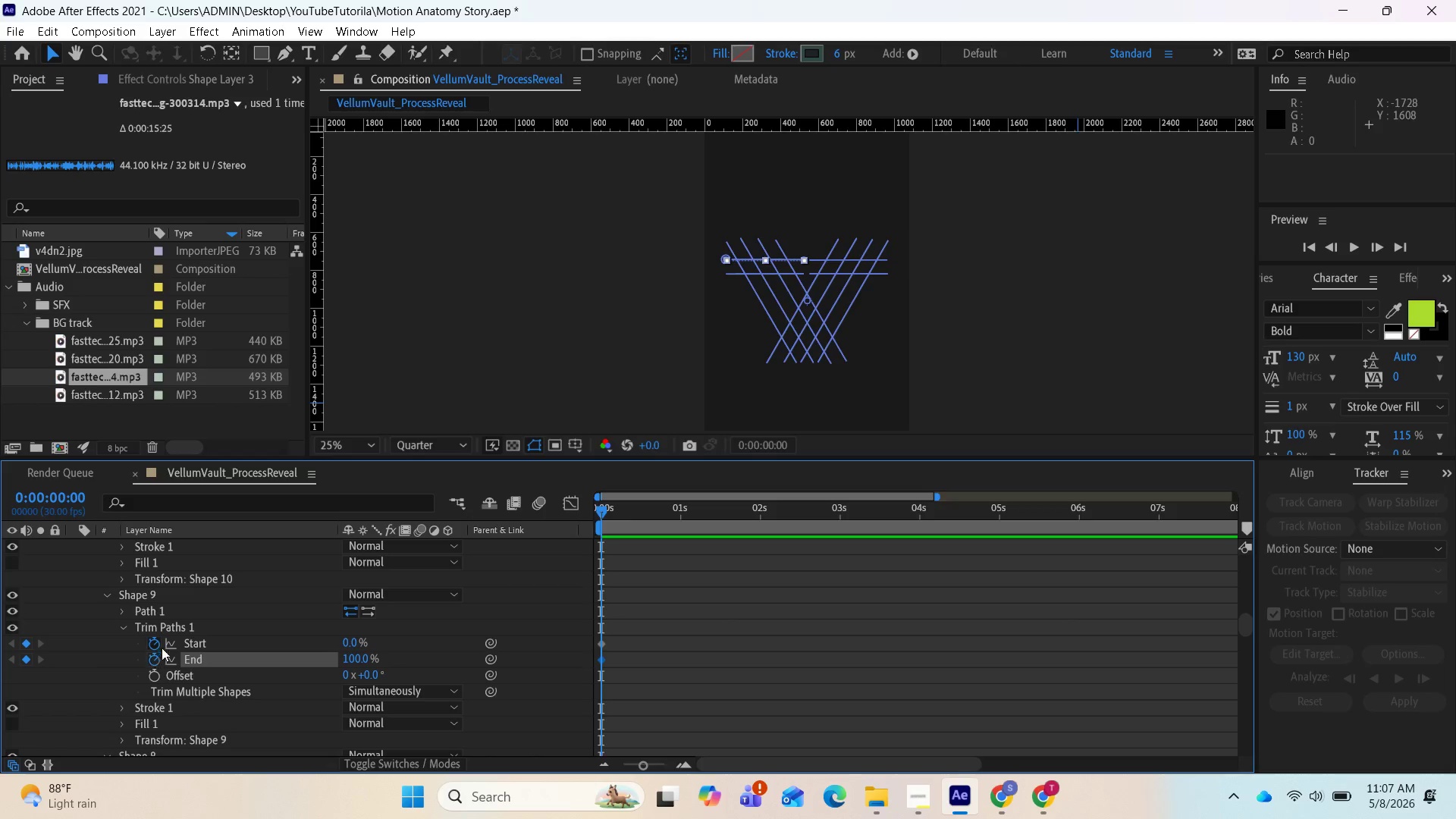 
scroll: coordinate [143, 647], scroll_direction: down, amount: 4.0
 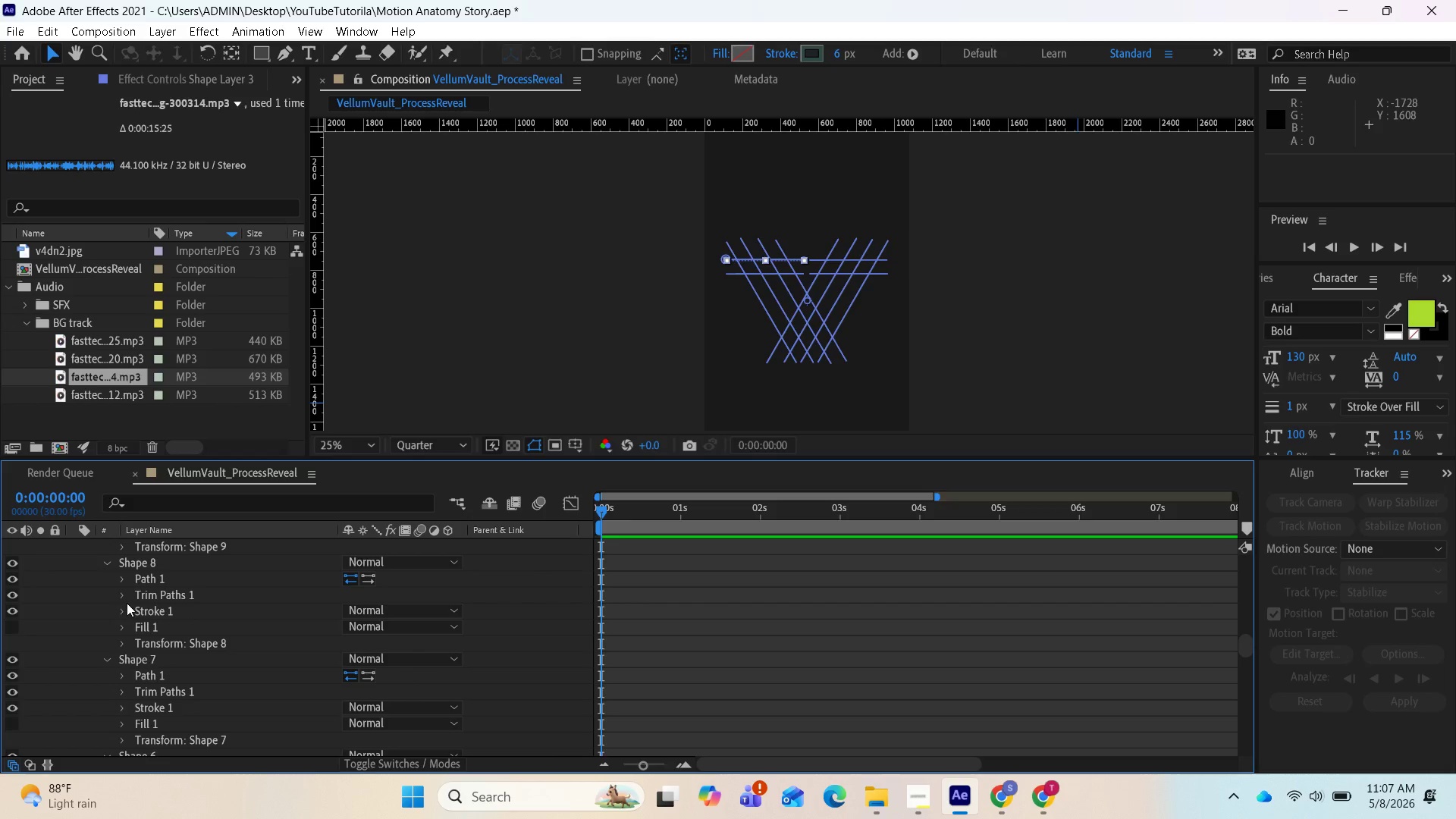 
left_click([127, 603])
 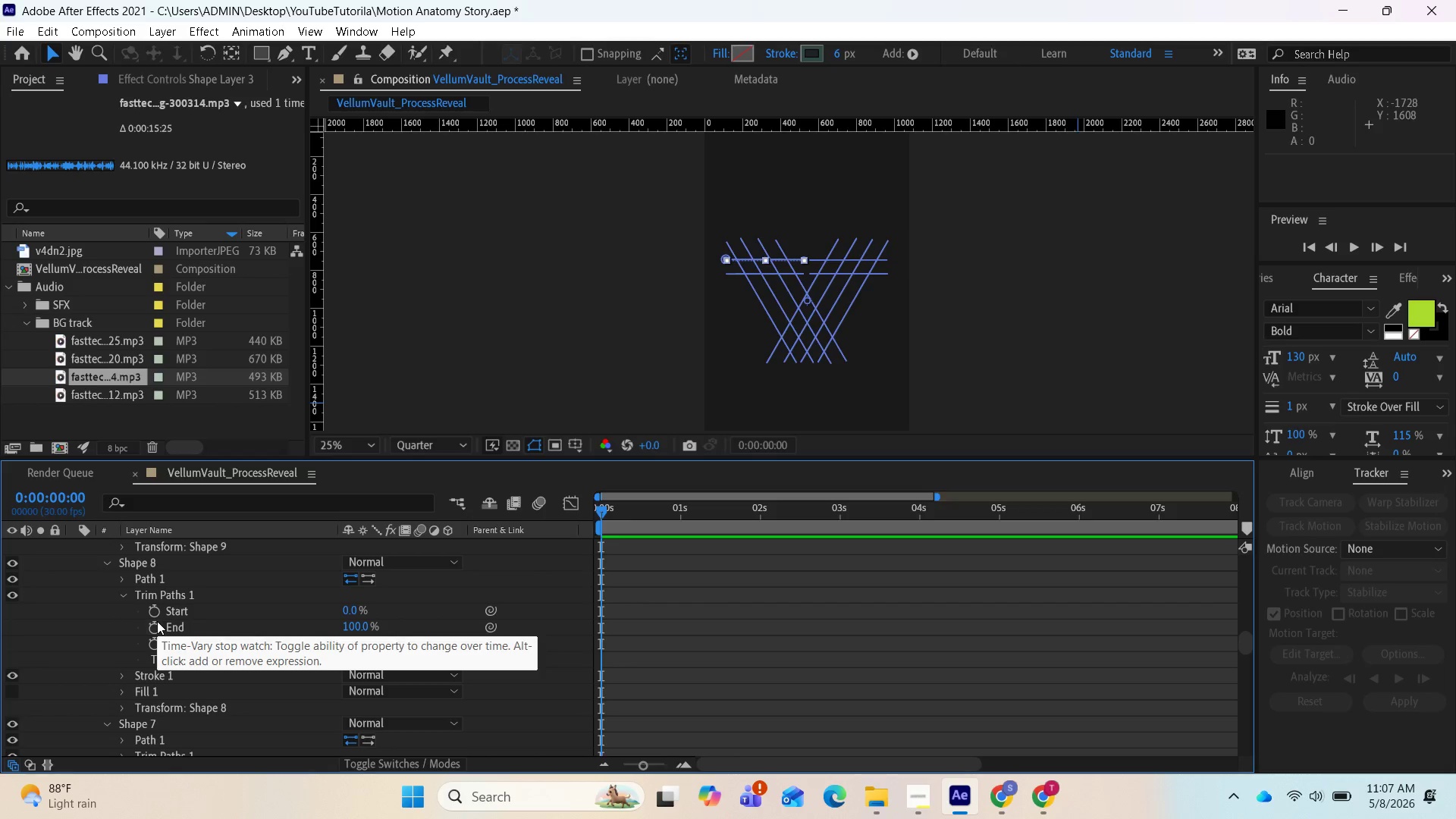 
left_click([157, 622])
 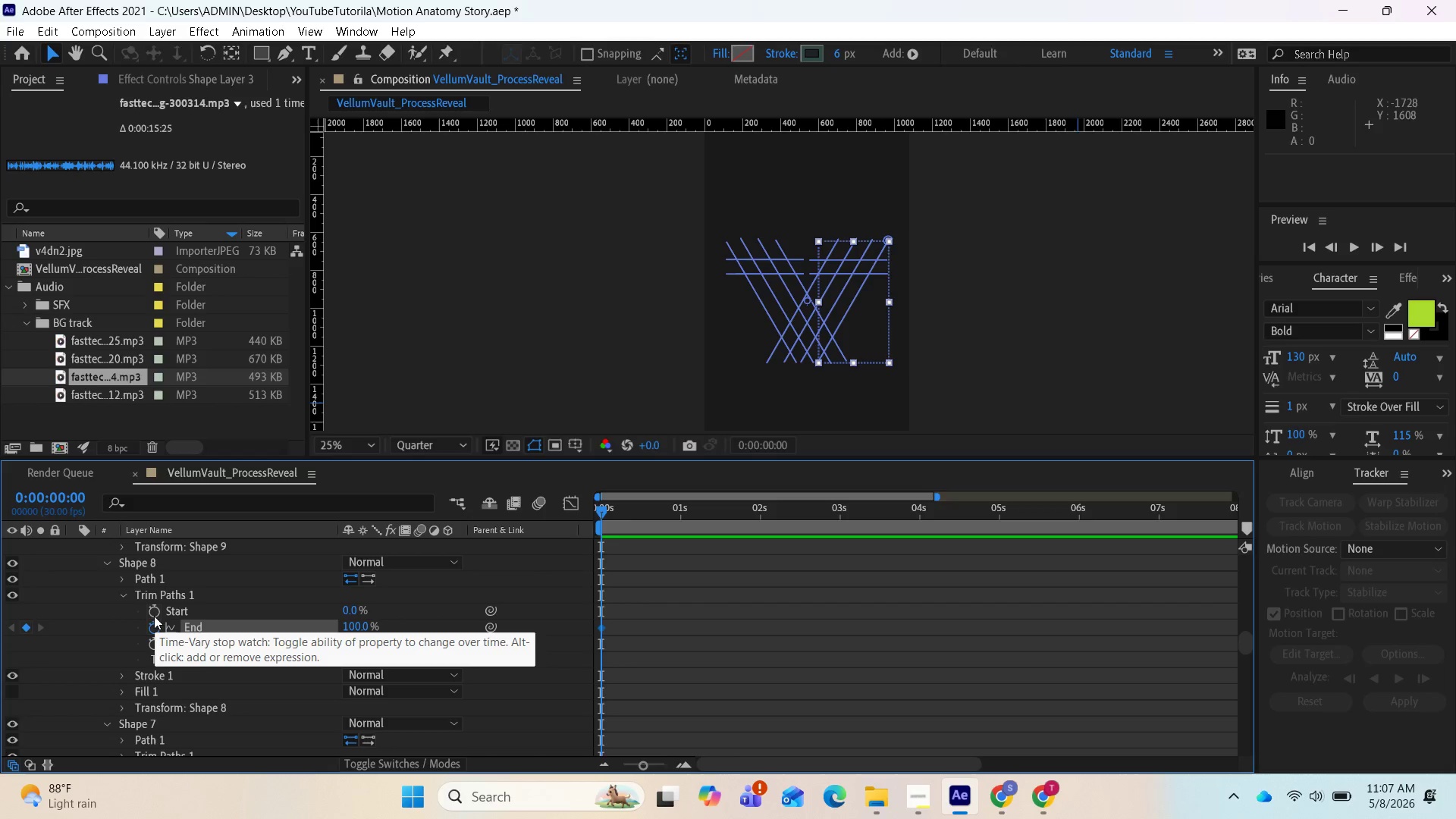 
left_click([155, 610])
 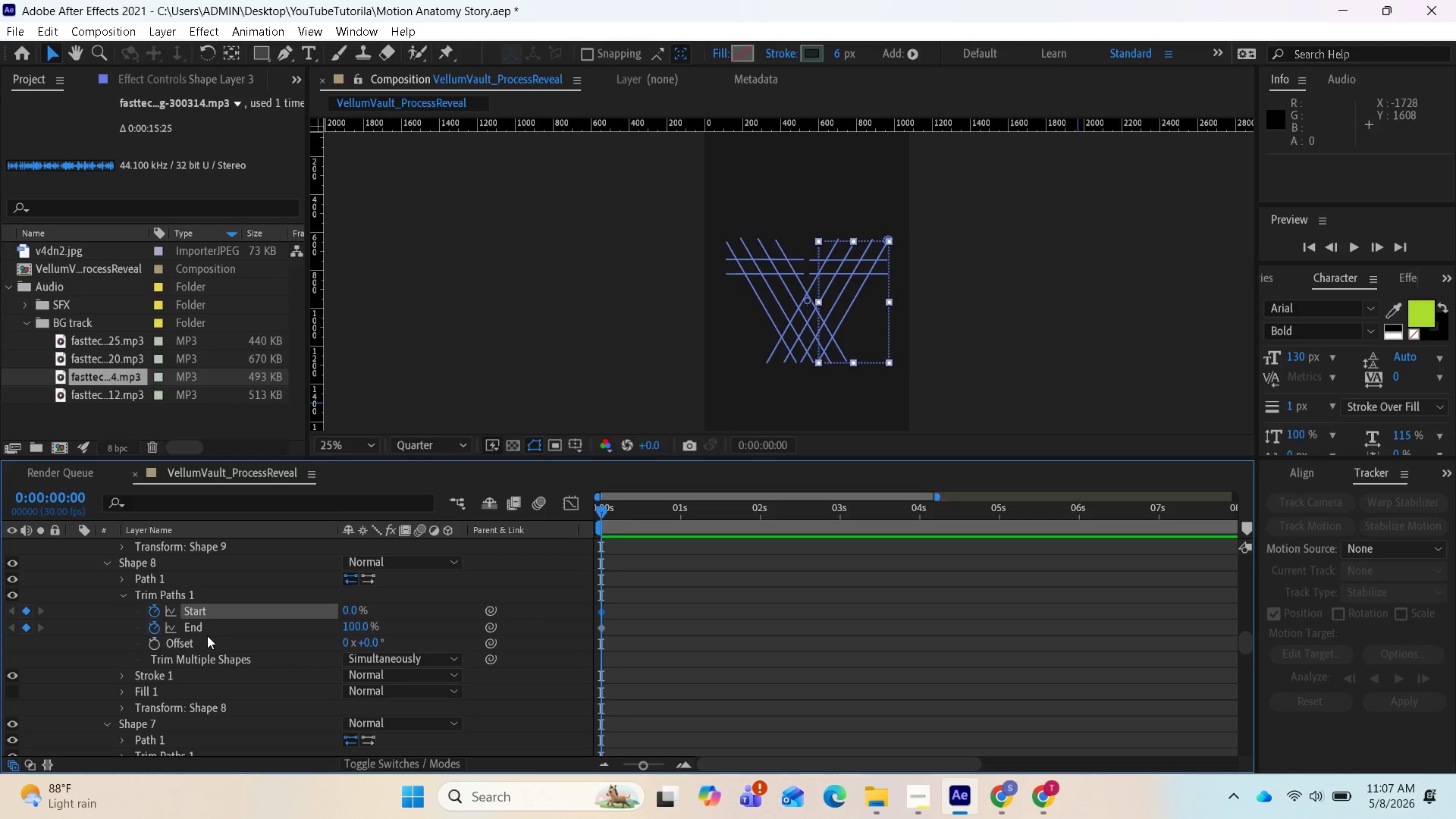 
scroll: coordinate [165, 650], scroll_direction: down, amount: 3.0
 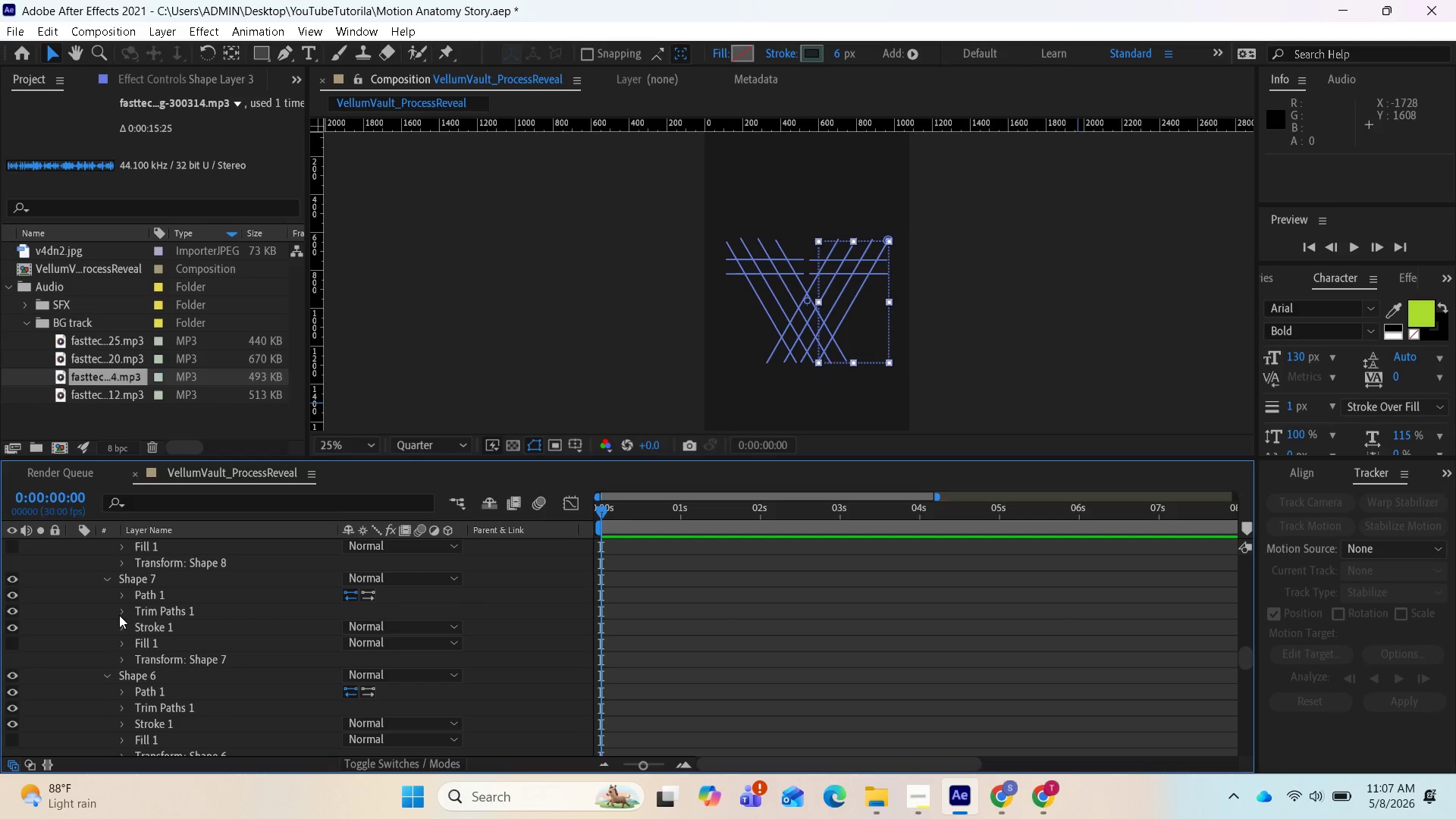 
left_click([121, 613])
 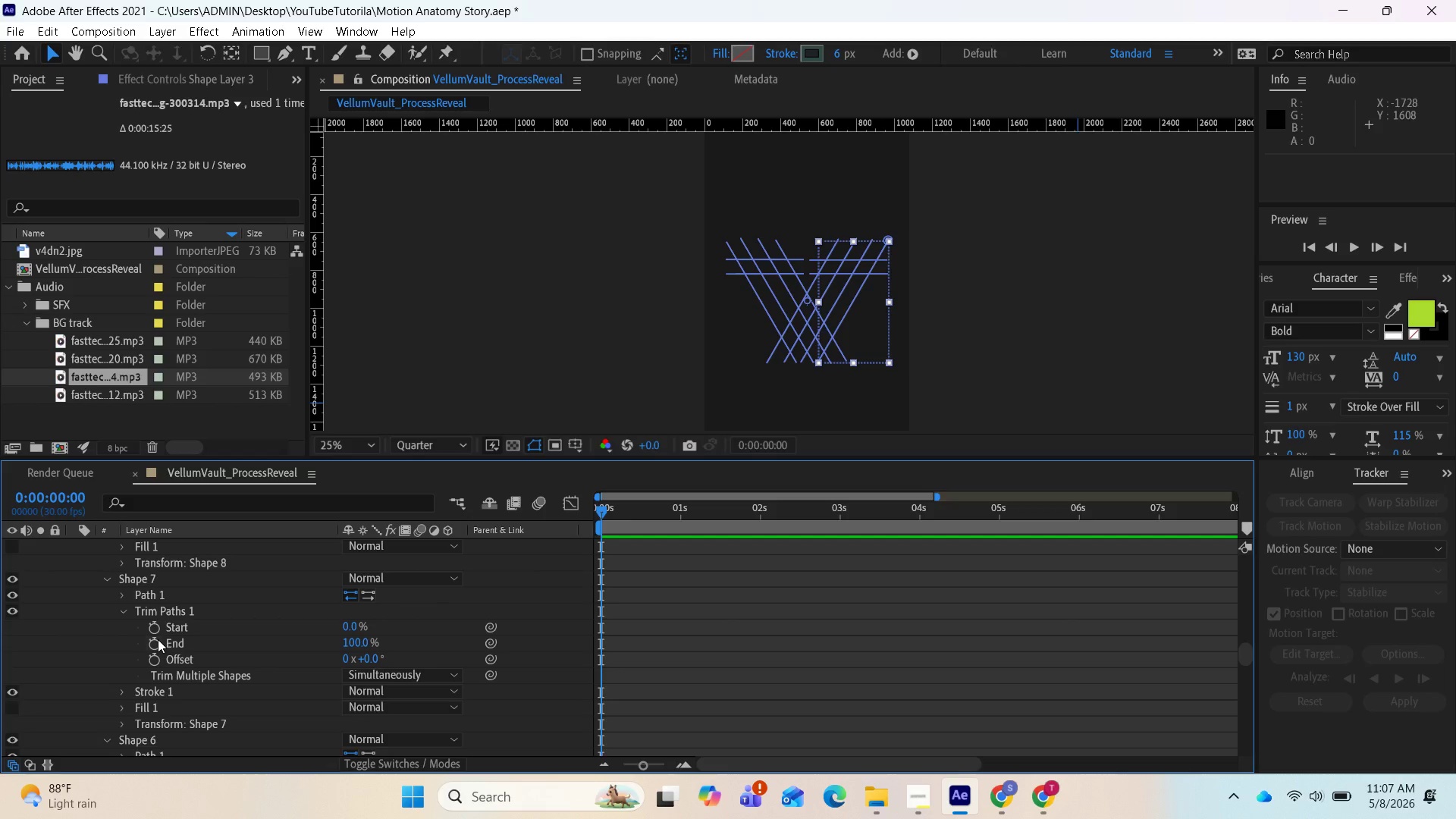 
left_click([158, 639])
 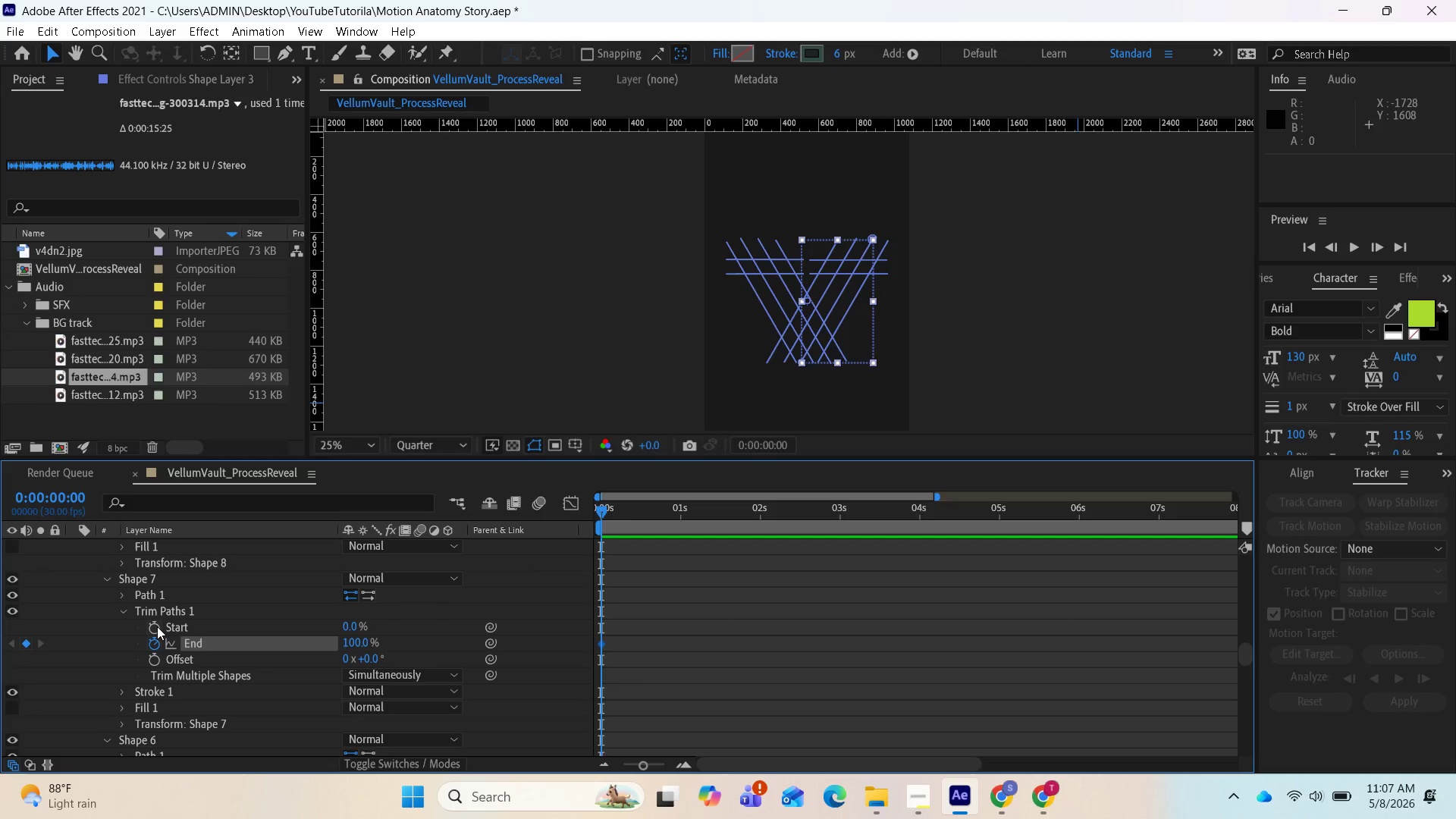 
left_click([157, 626])
 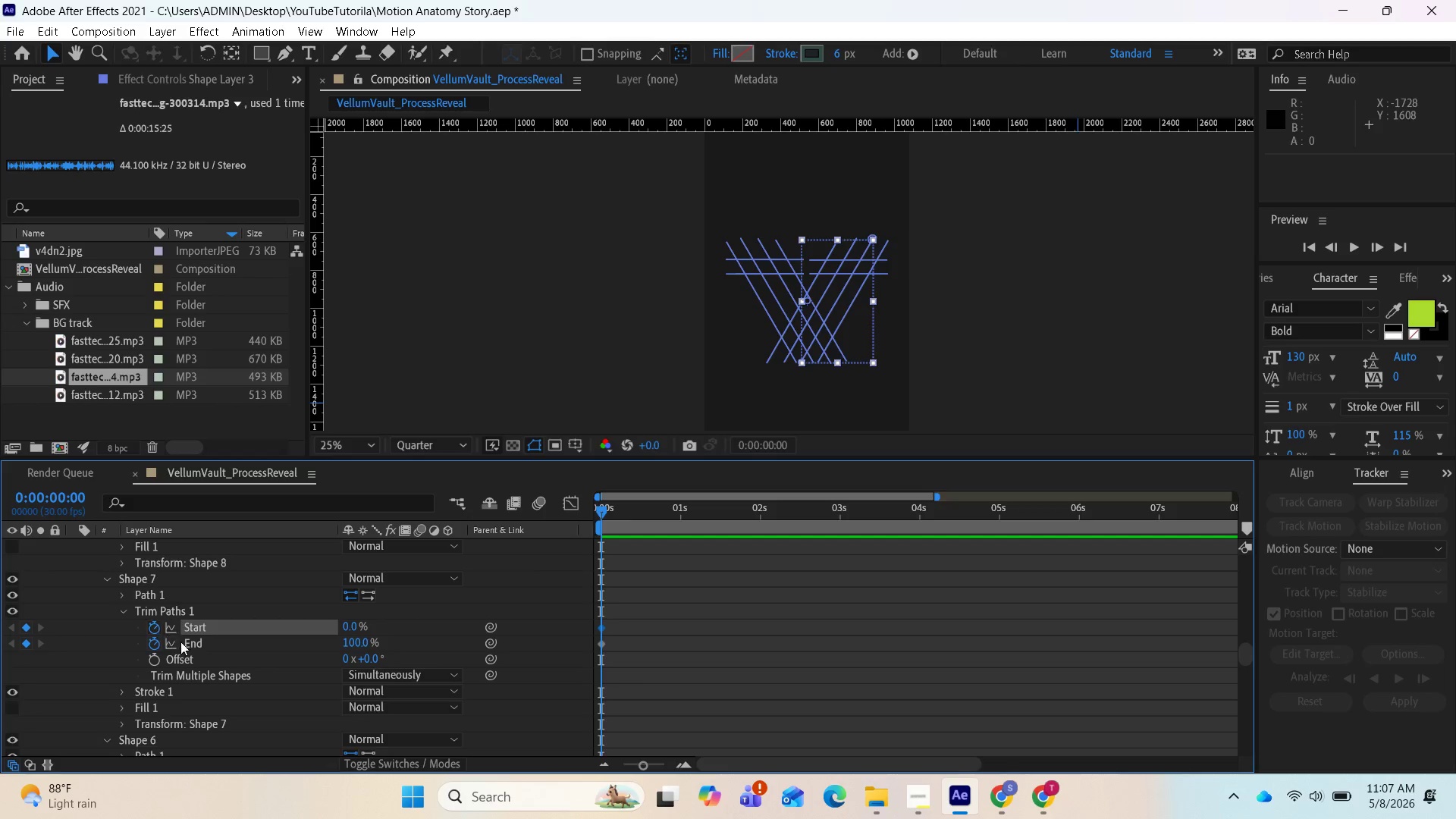 
scroll: coordinate [196, 649], scroll_direction: down, amount: 2.0
 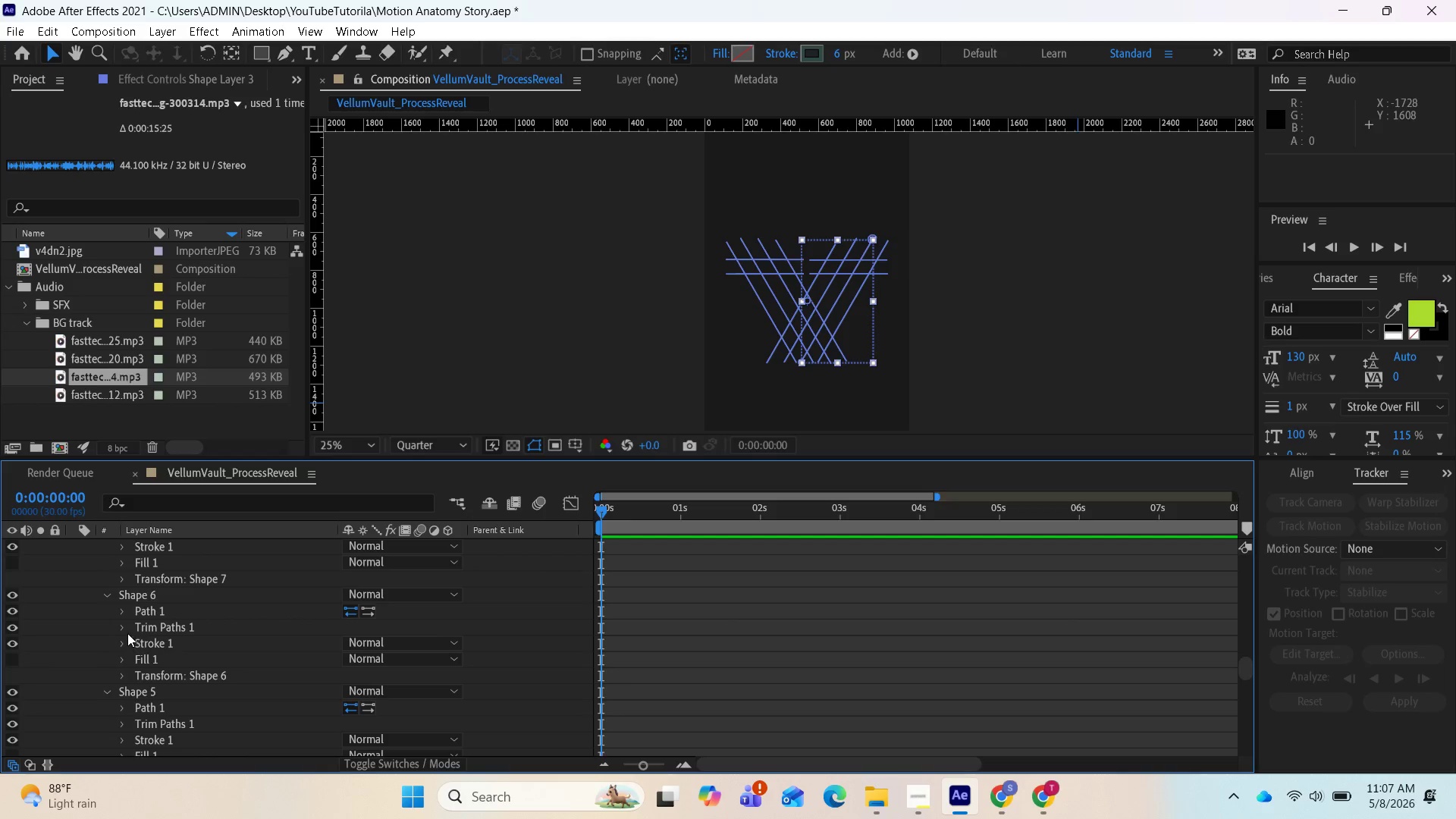 
left_click([127, 626])
 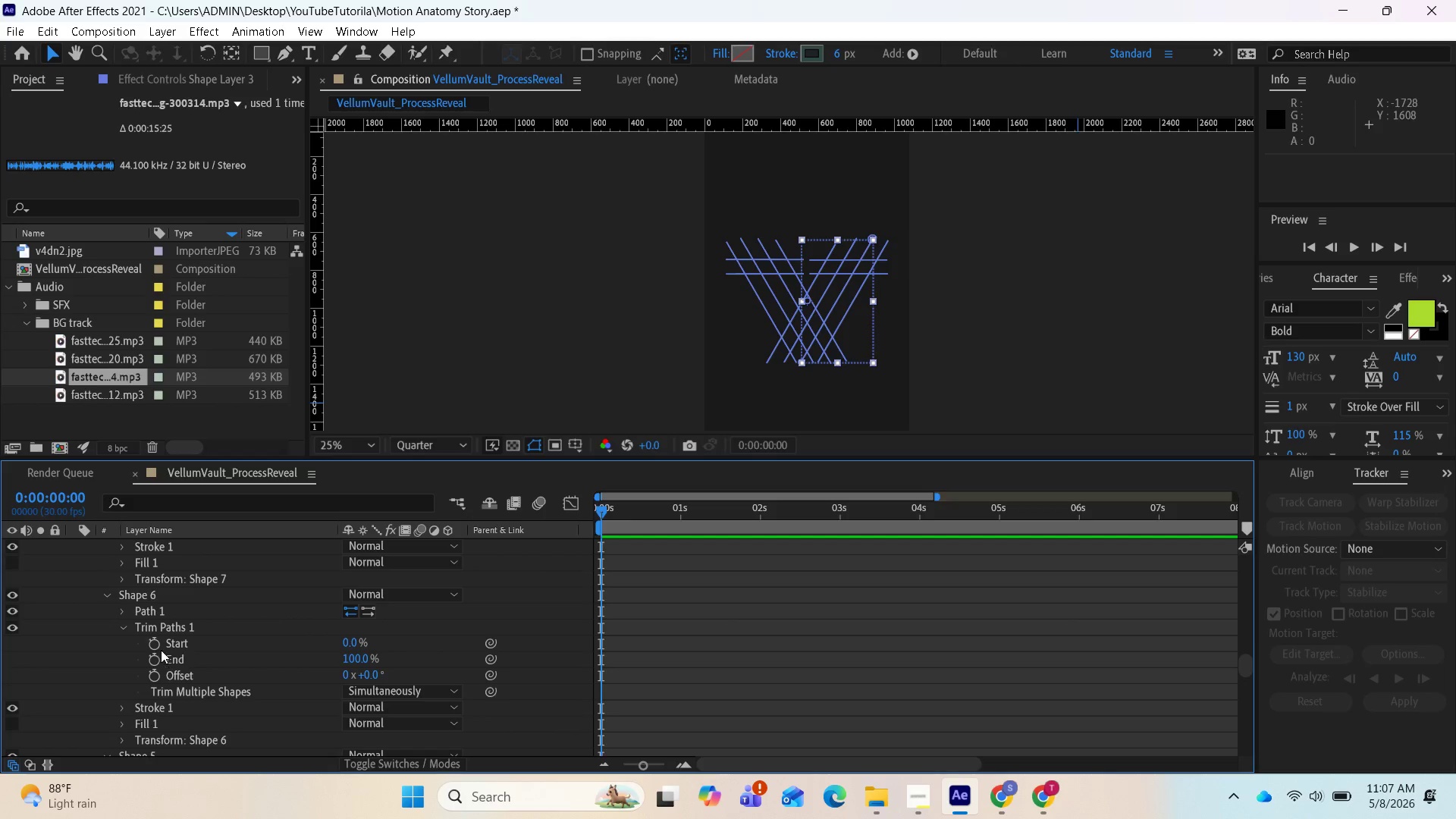 
left_click([156, 646])
 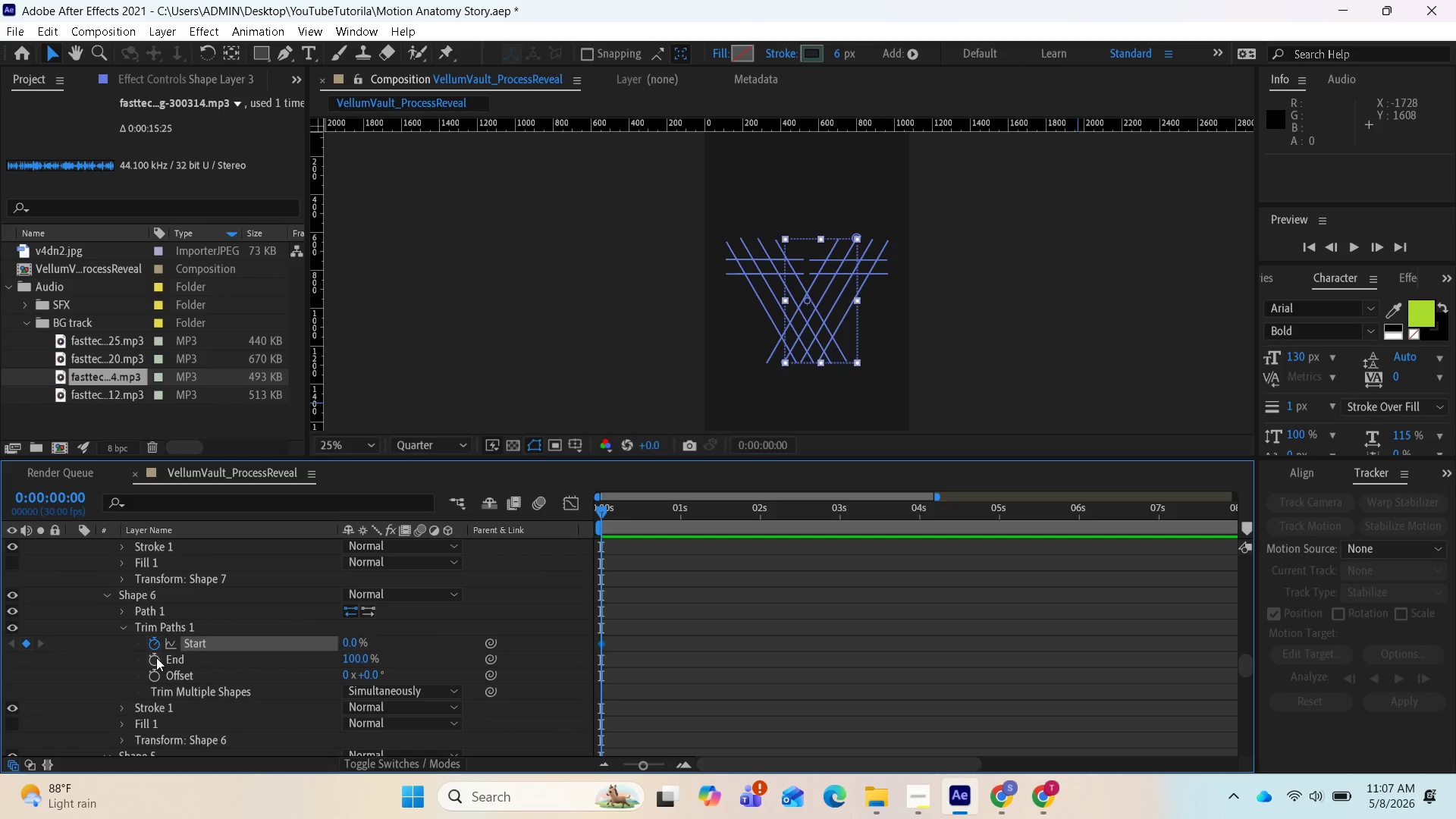 
left_click([156, 657])
 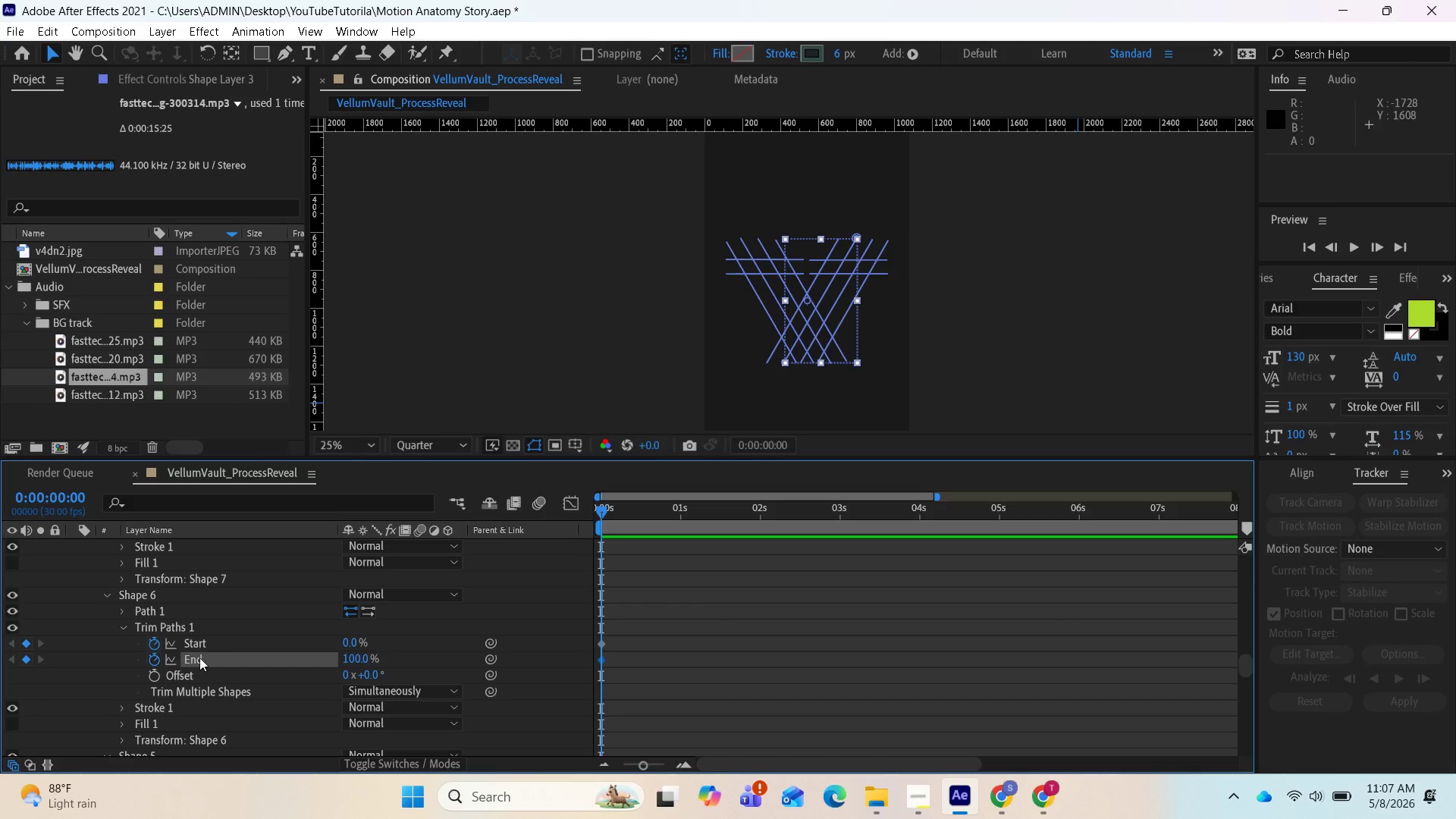 
scroll: coordinate [236, 649], scroll_direction: down, amount: 4.0
 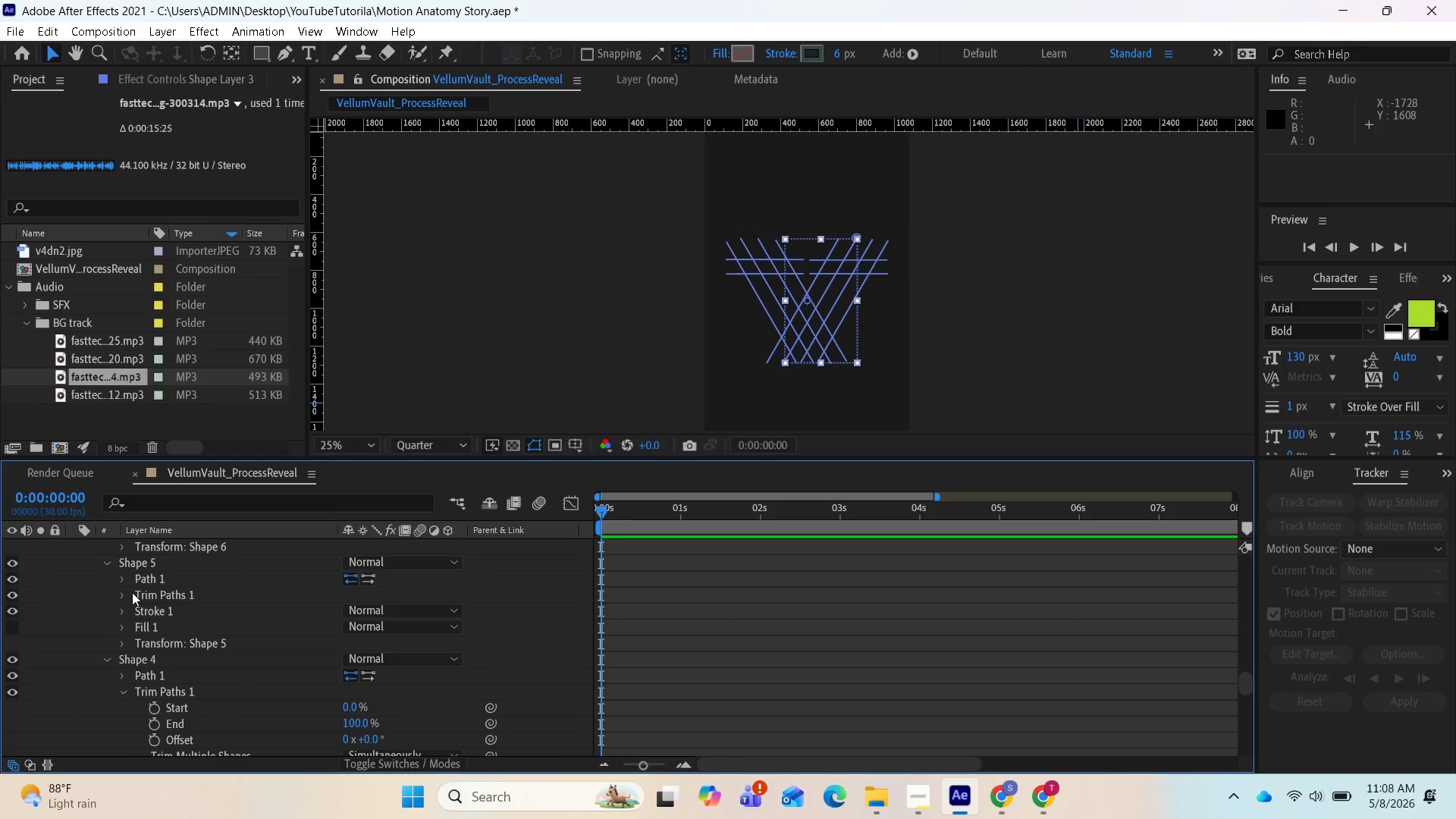 
left_click([121, 592])
 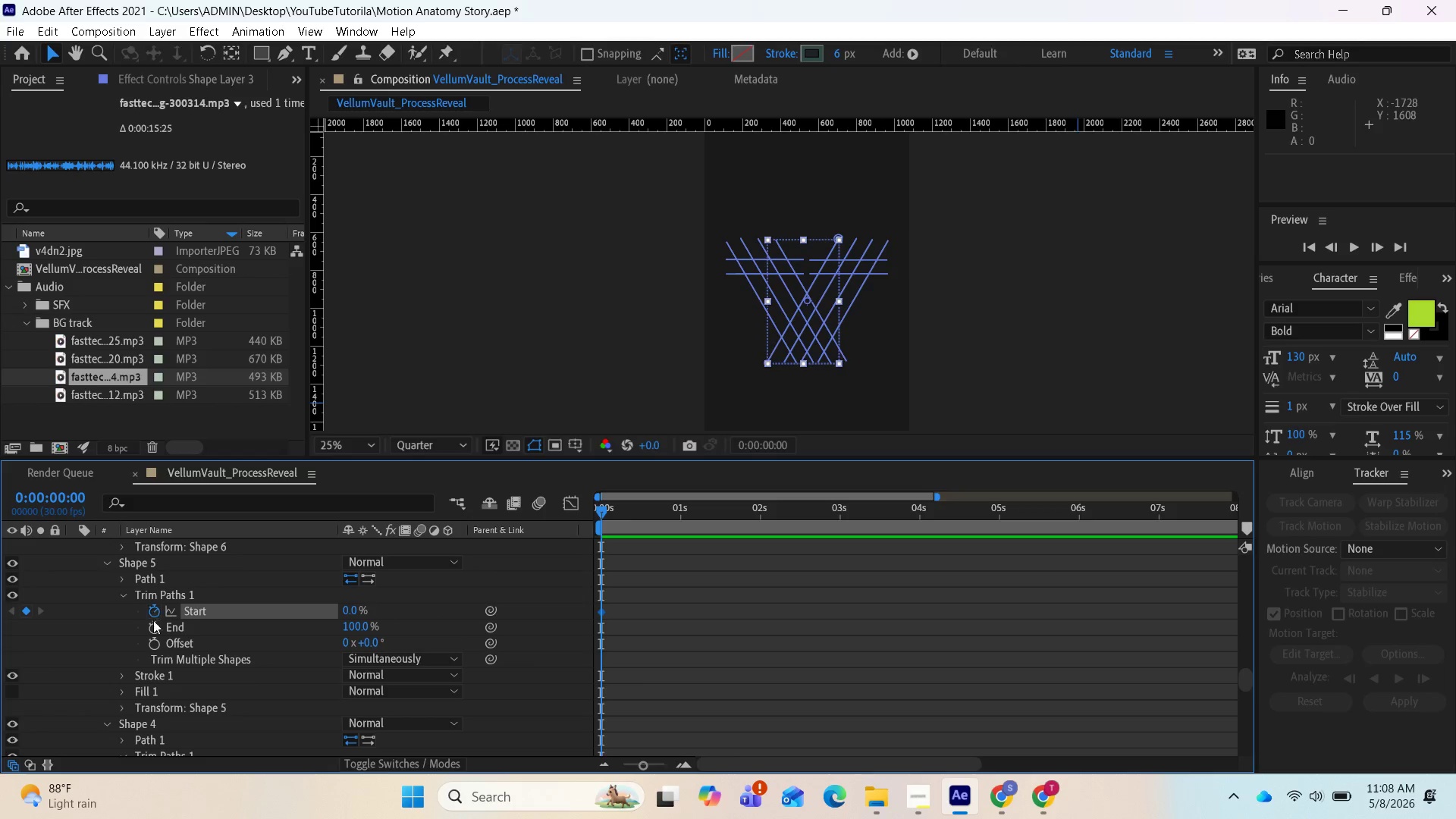 
left_click([153, 629])
 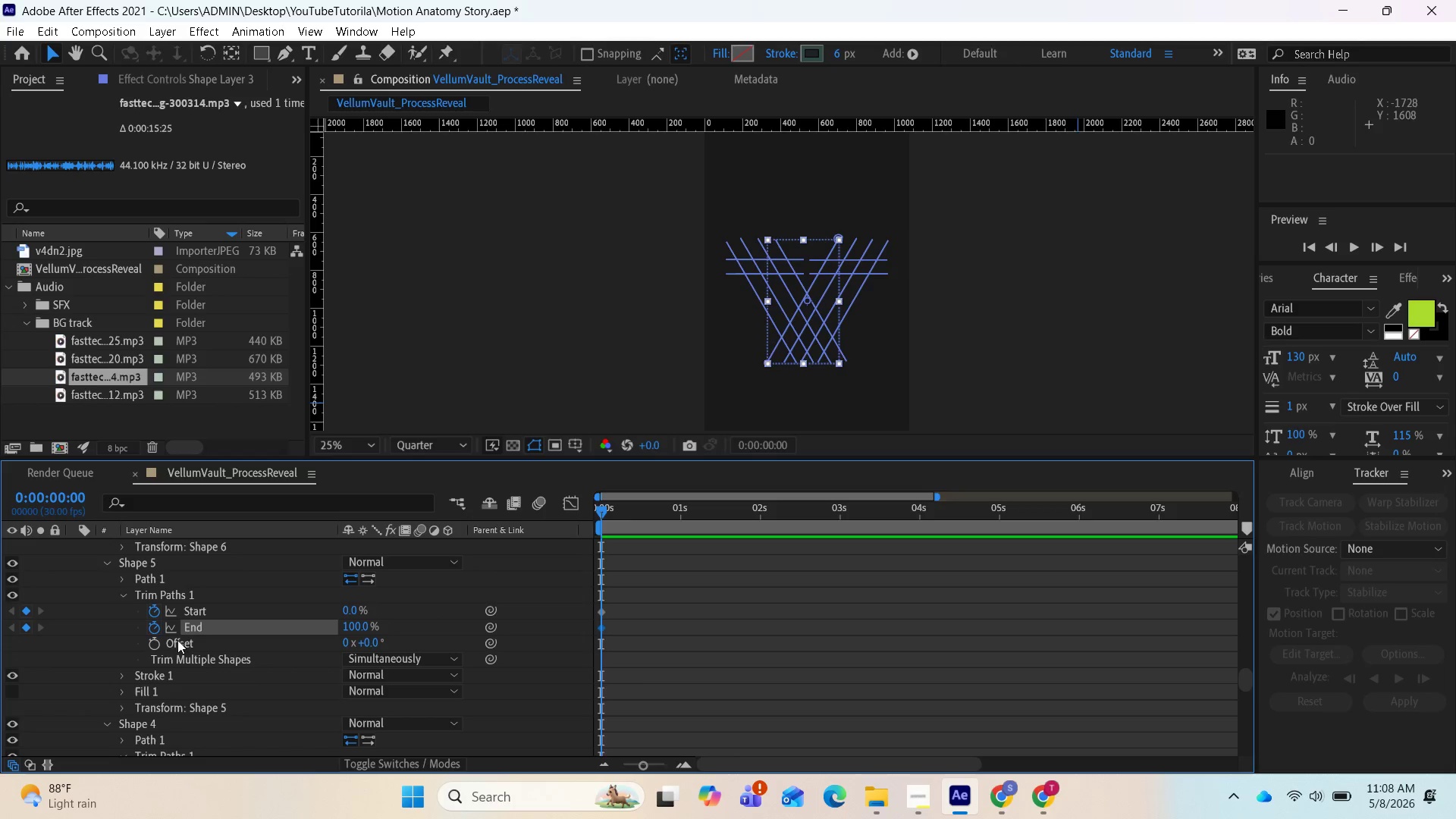 
scroll: coordinate [187, 649], scroll_direction: down, amount: 4.0
 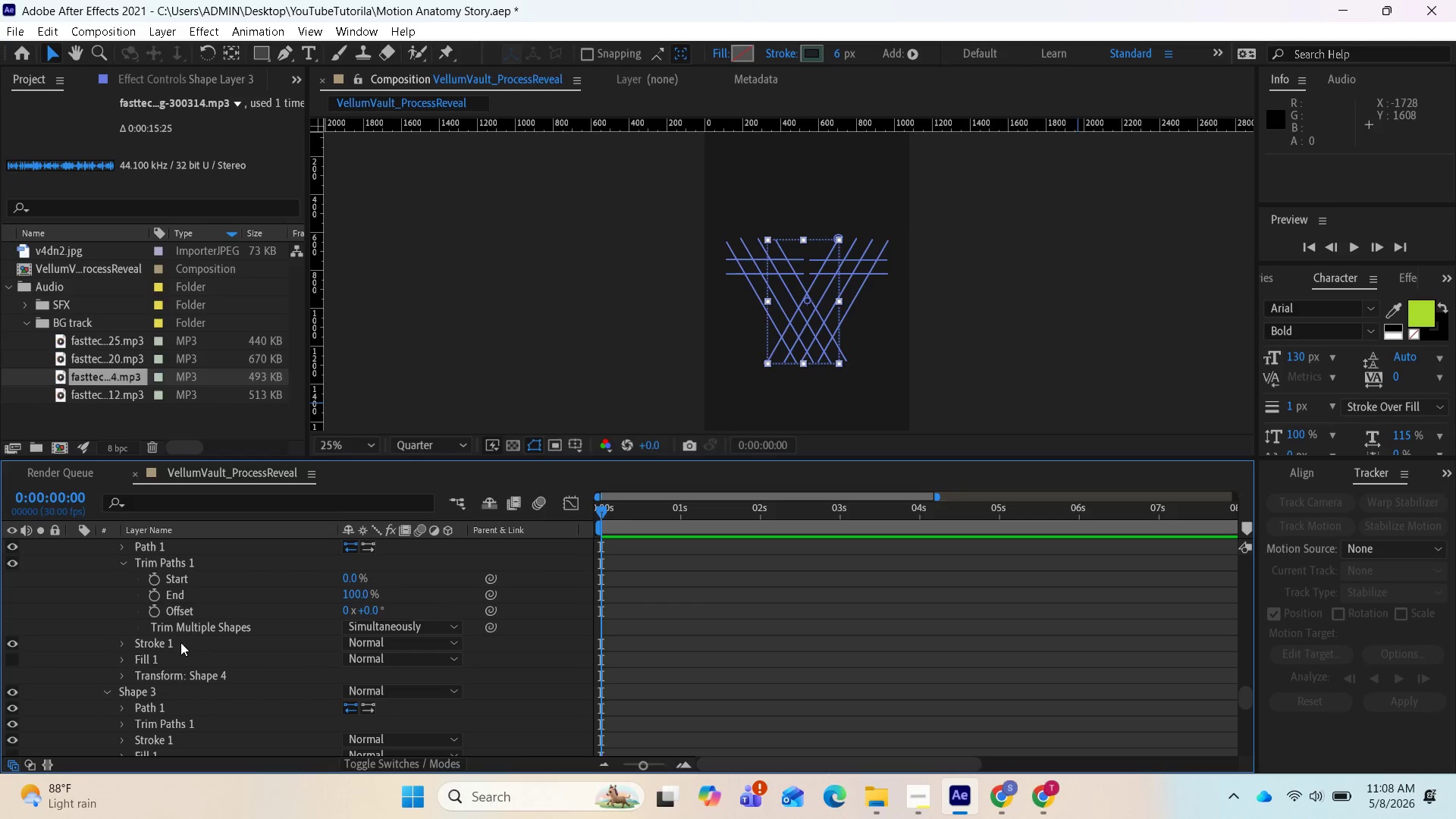 
scroll: coordinate [179, 607], scroll_direction: up, amount: 1.0
 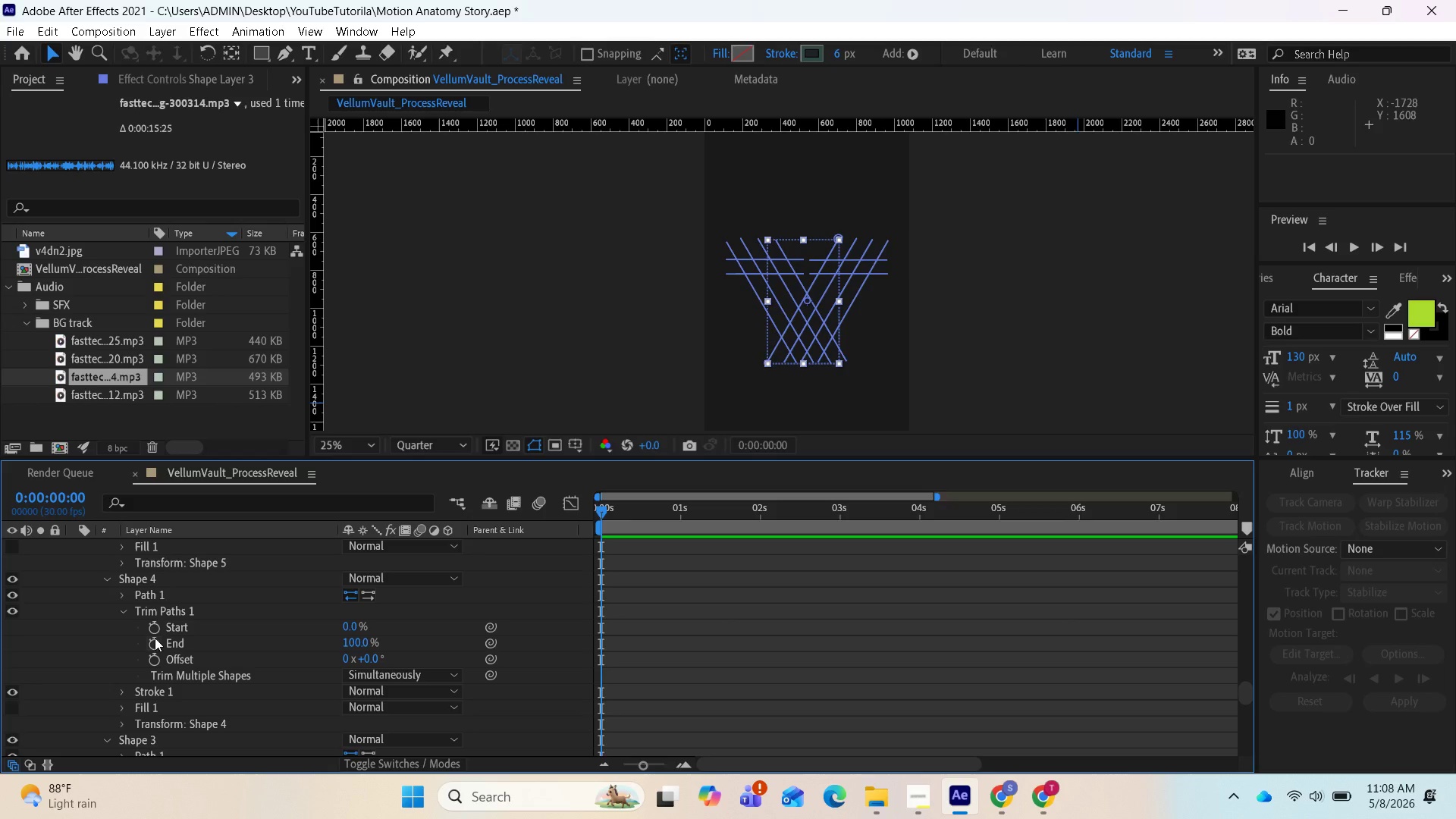 
left_click([155, 638])
 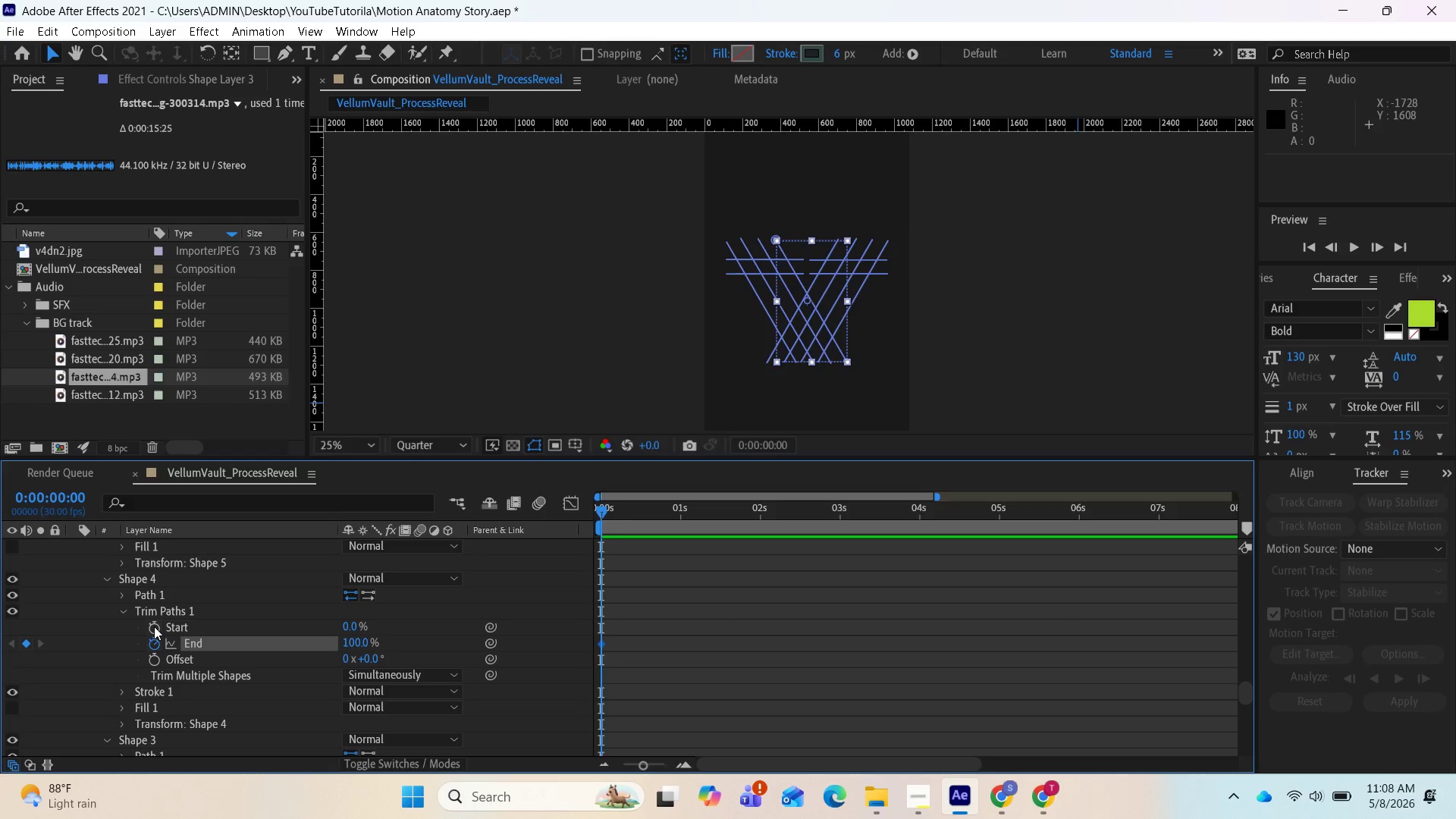 
left_click([154, 626])
 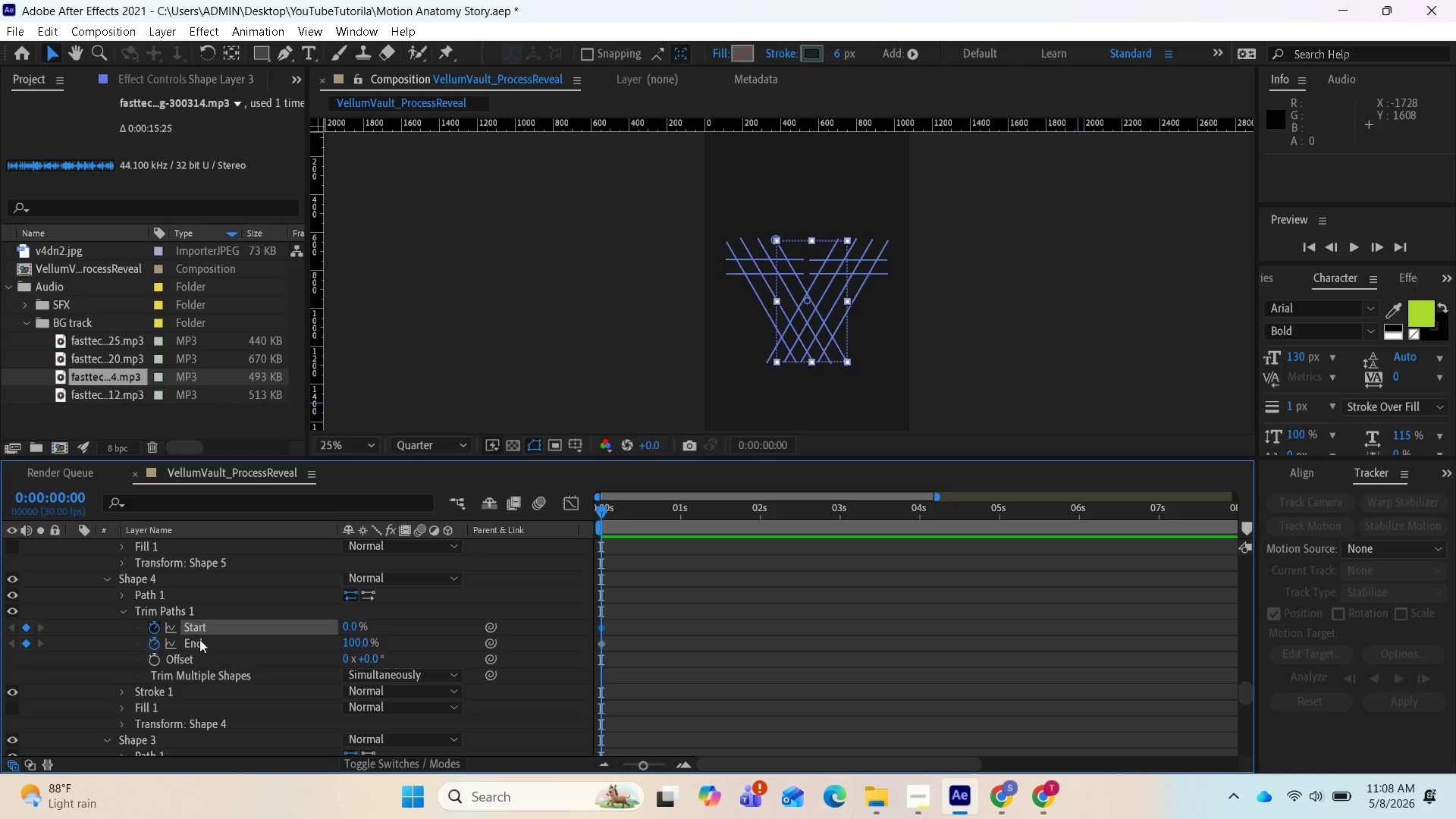 
scroll: coordinate [213, 649], scroll_direction: down, amount: 3.0
 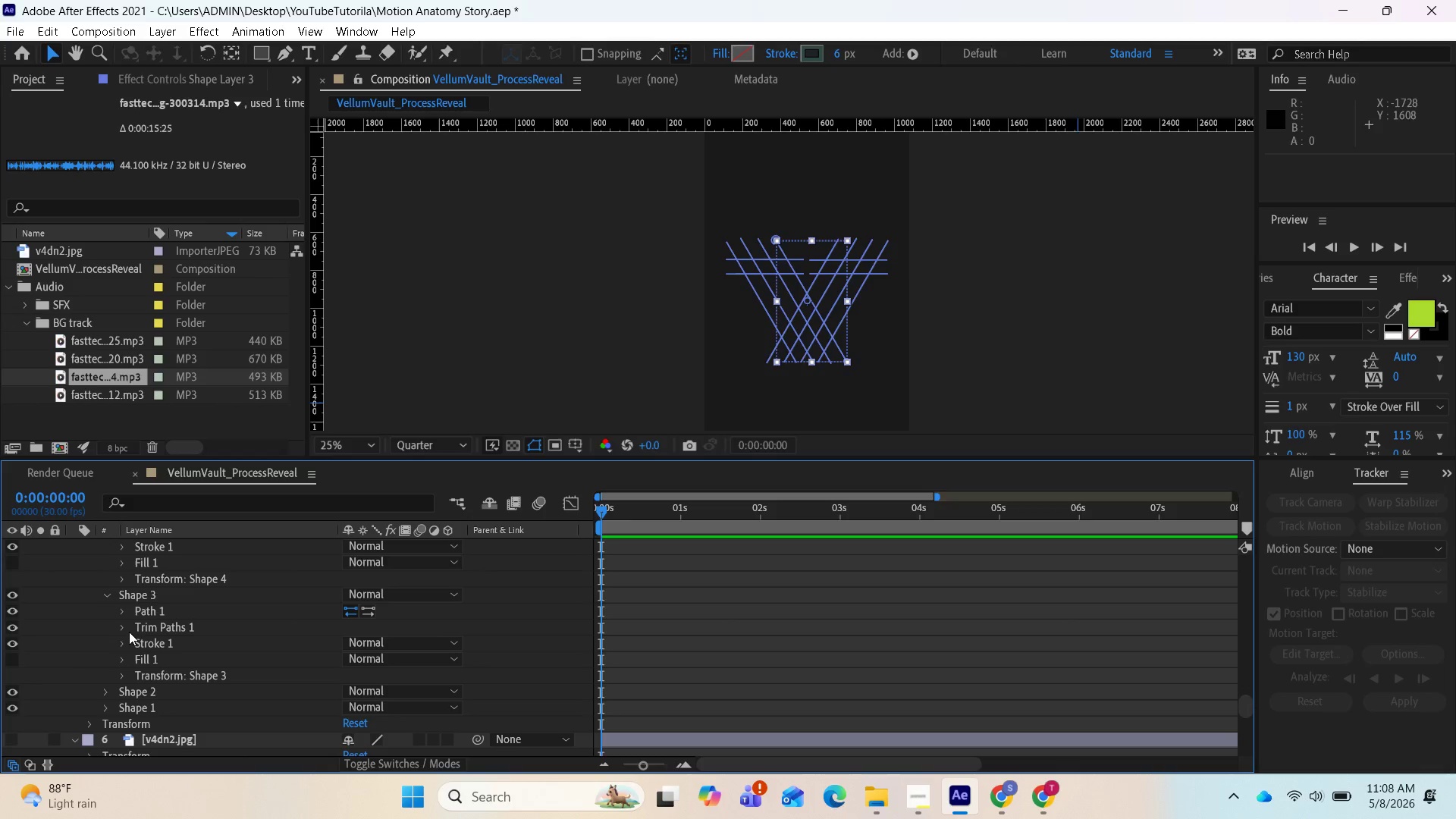 
left_click([124, 630])
 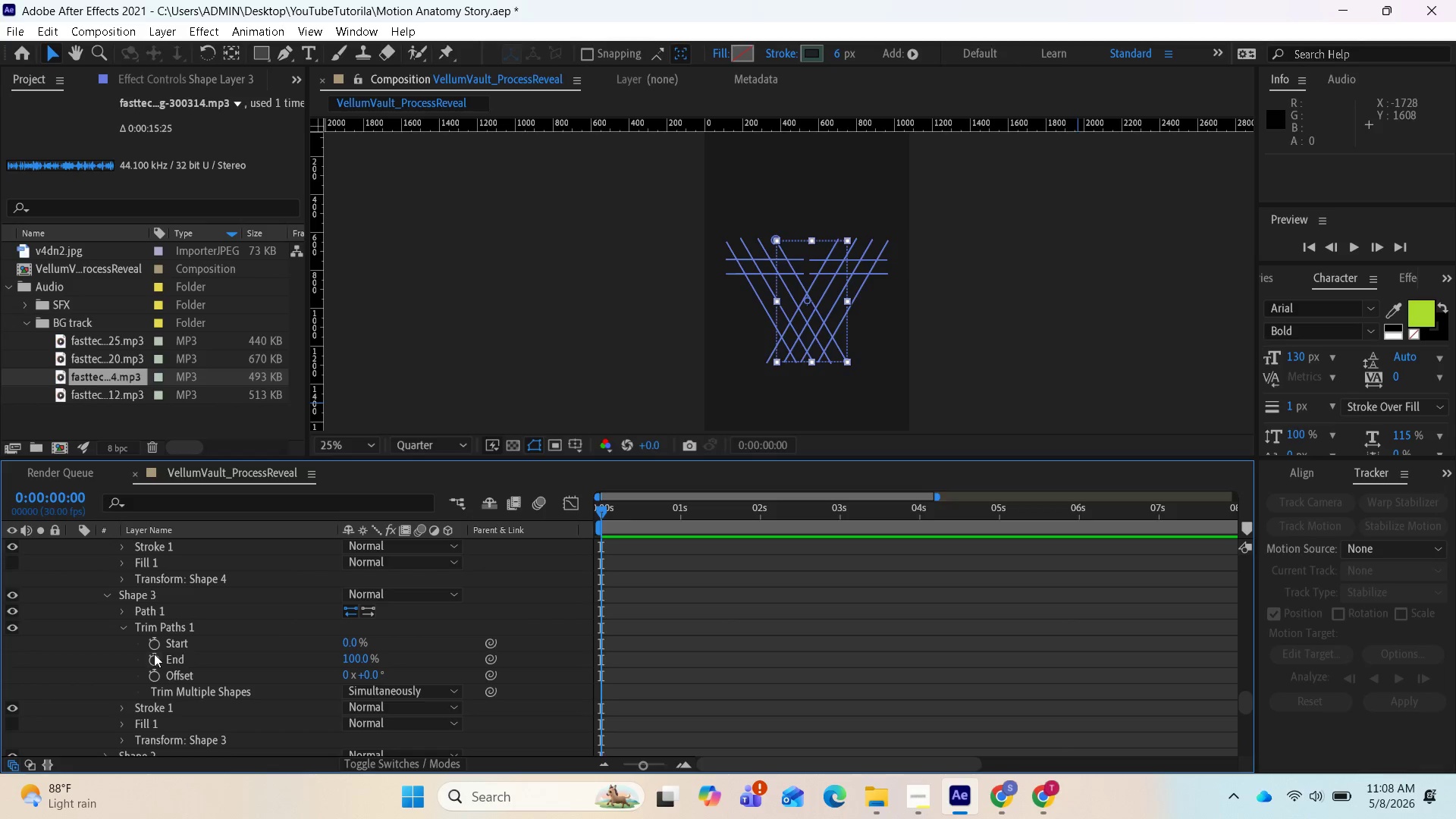 
left_click([153, 649])
 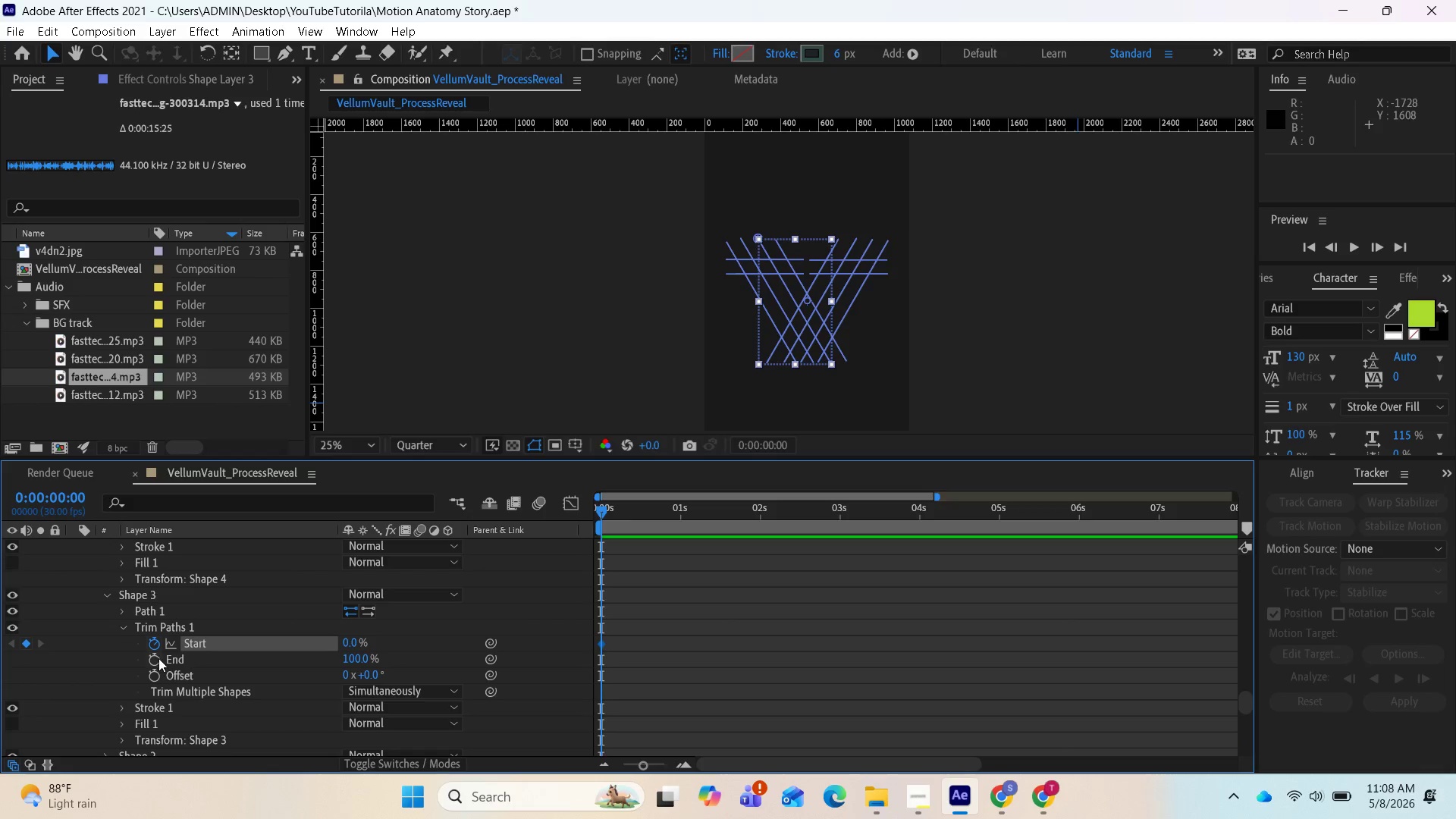 
left_click([158, 658])
 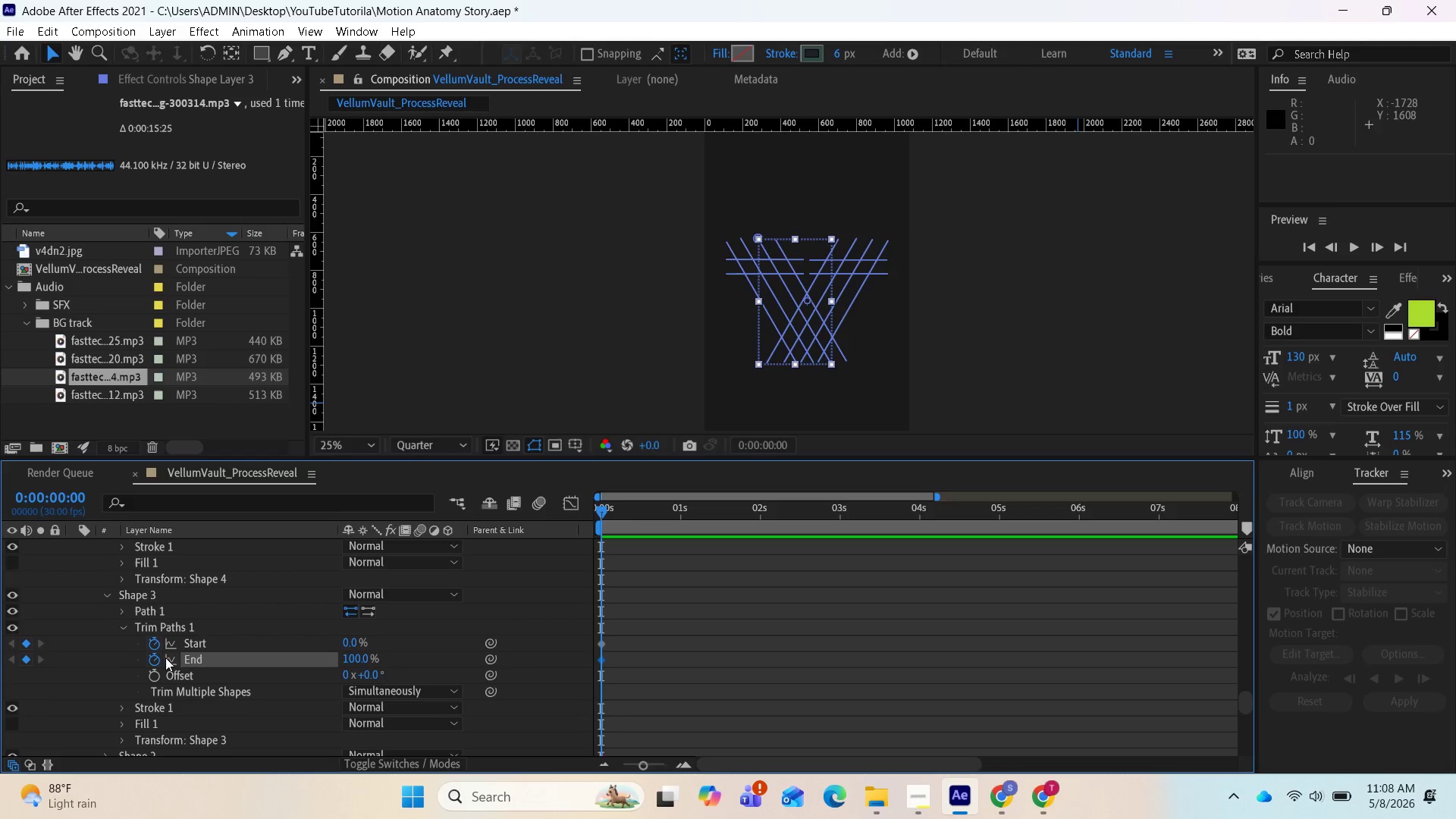 
scroll: coordinate [168, 657], scroll_direction: down, amount: 4.0
 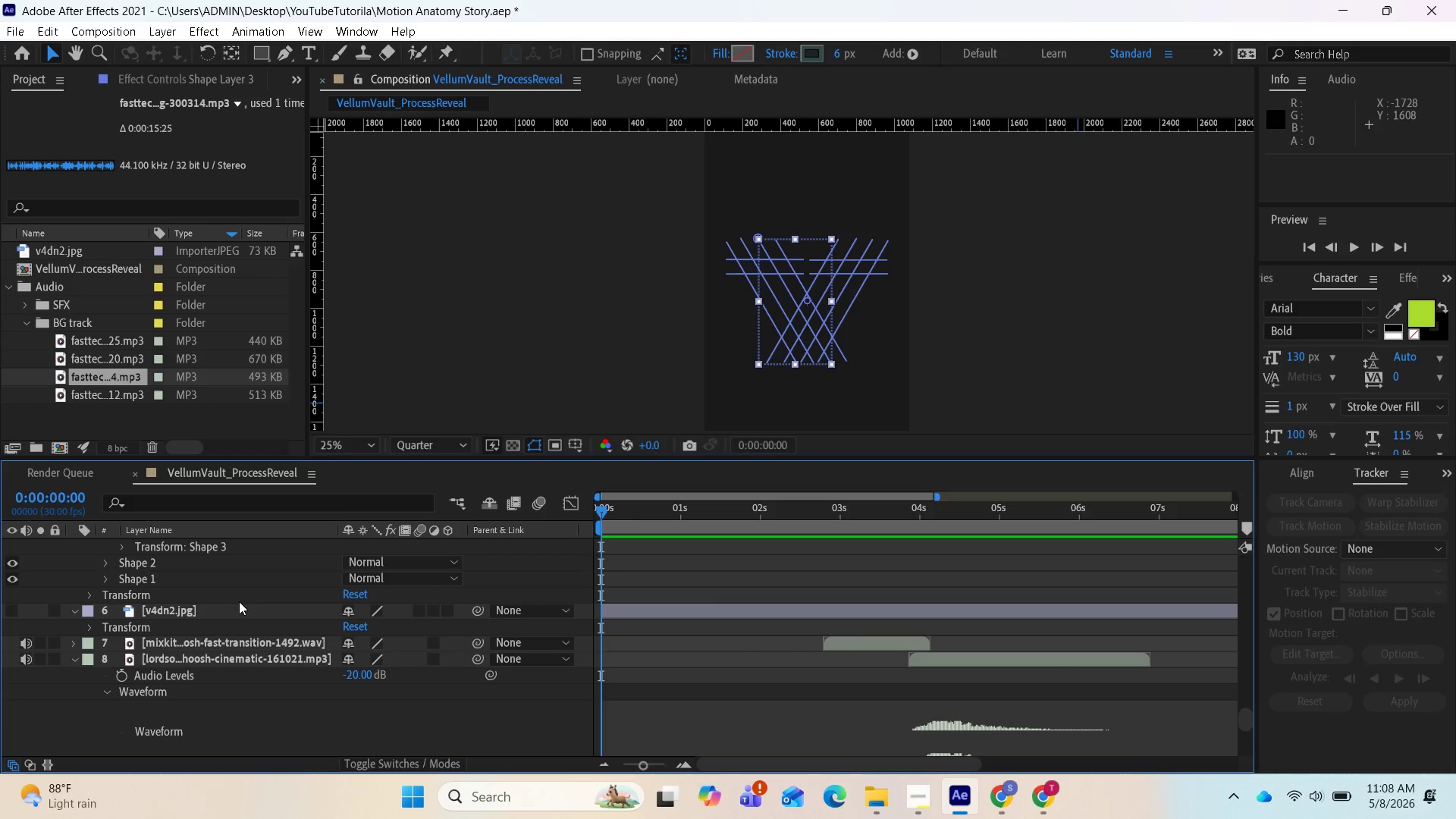 
wait(6.1)
 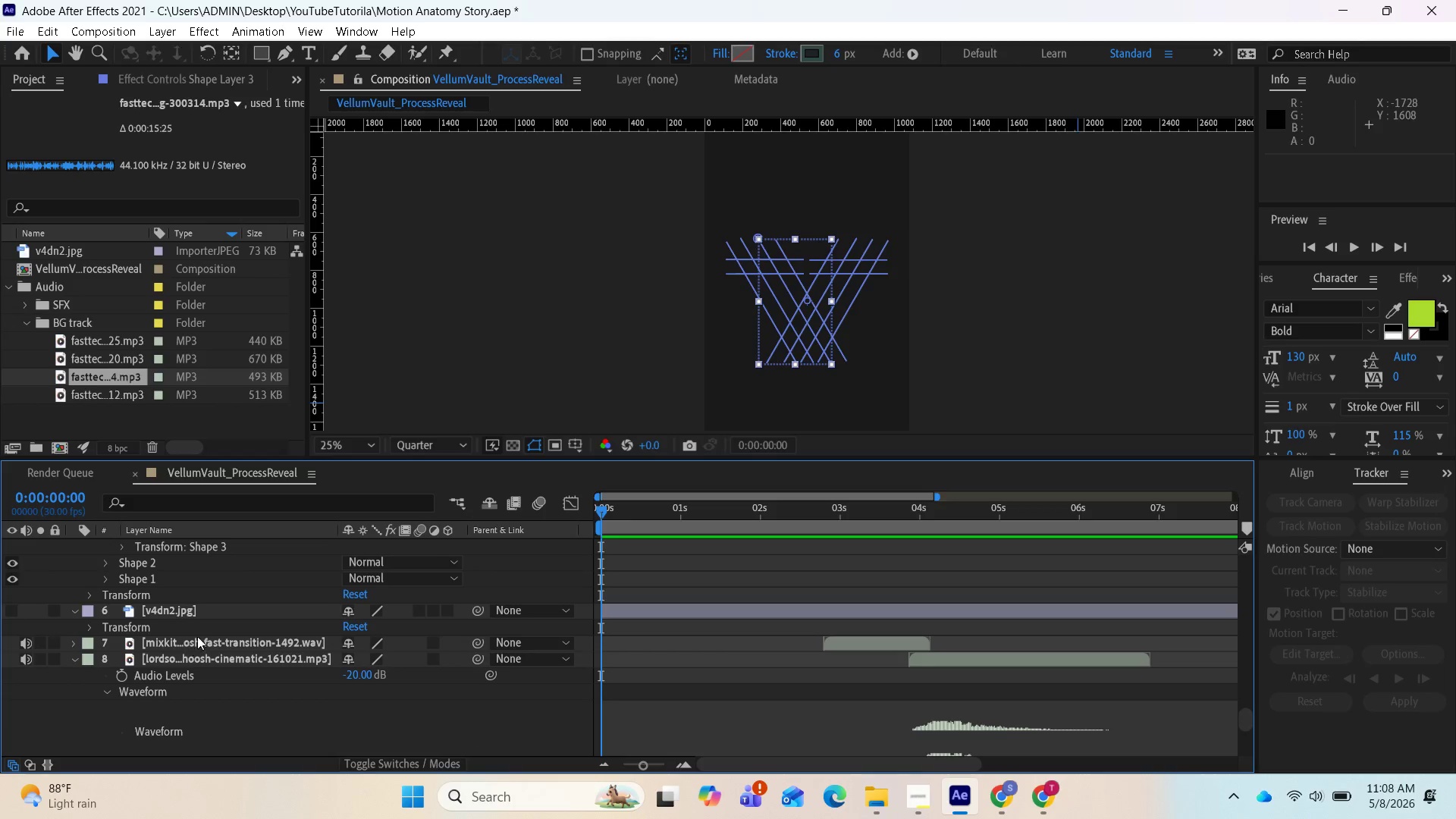 
scroll: coordinate [221, 601], scroll_direction: up, amount: 2.0
 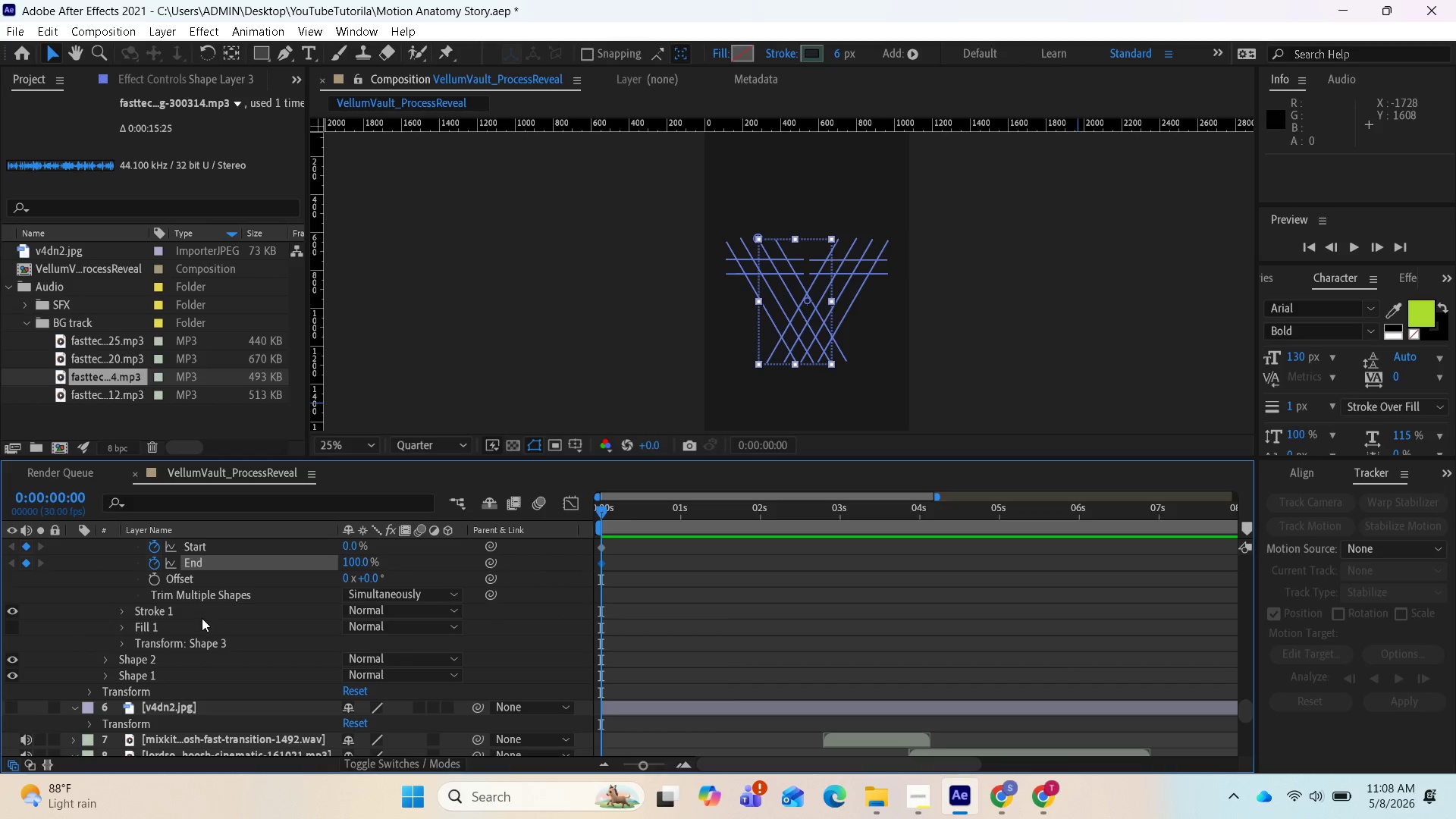 
left_click([111, 657])
 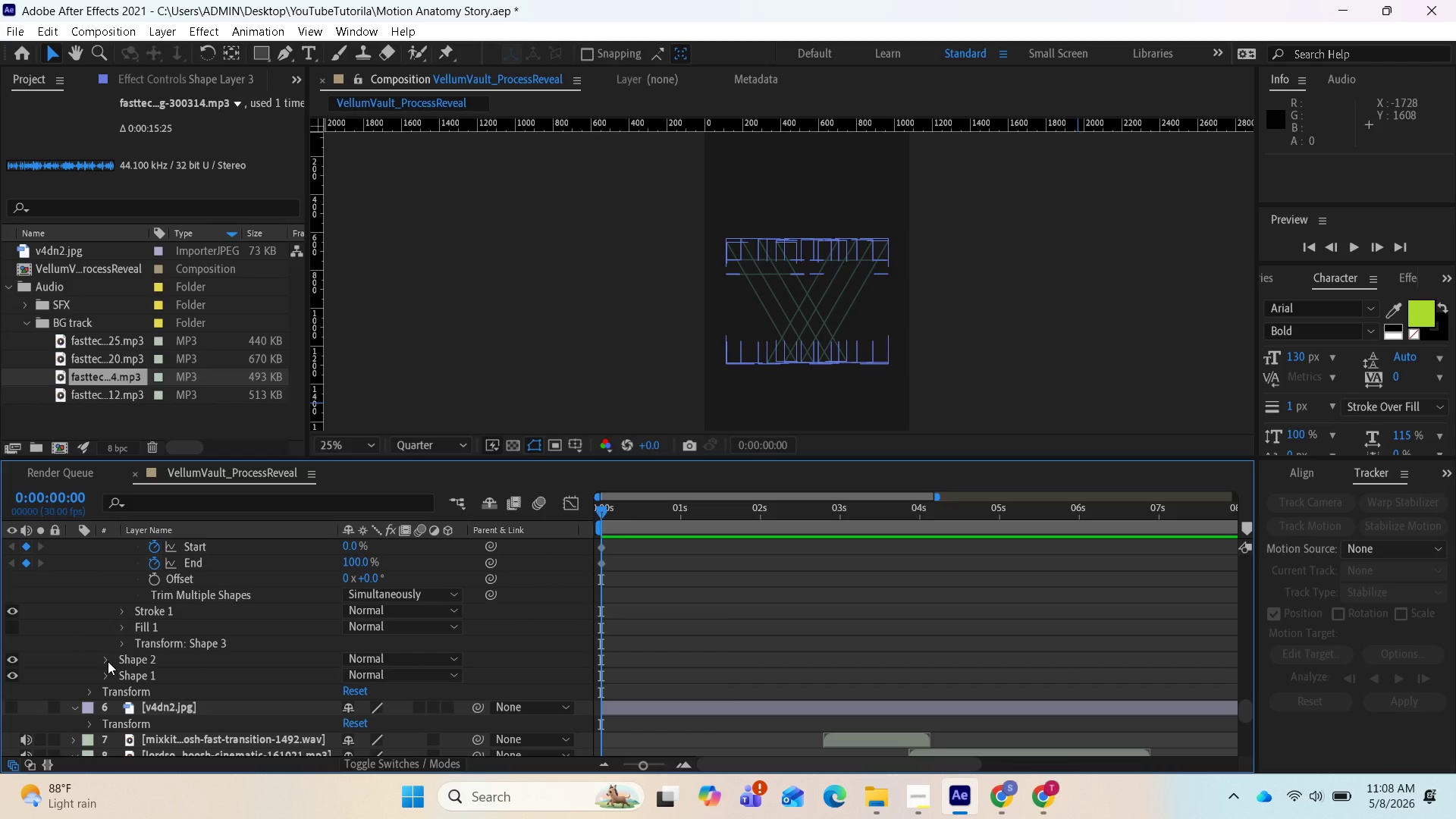 
left_click([108, 661])
 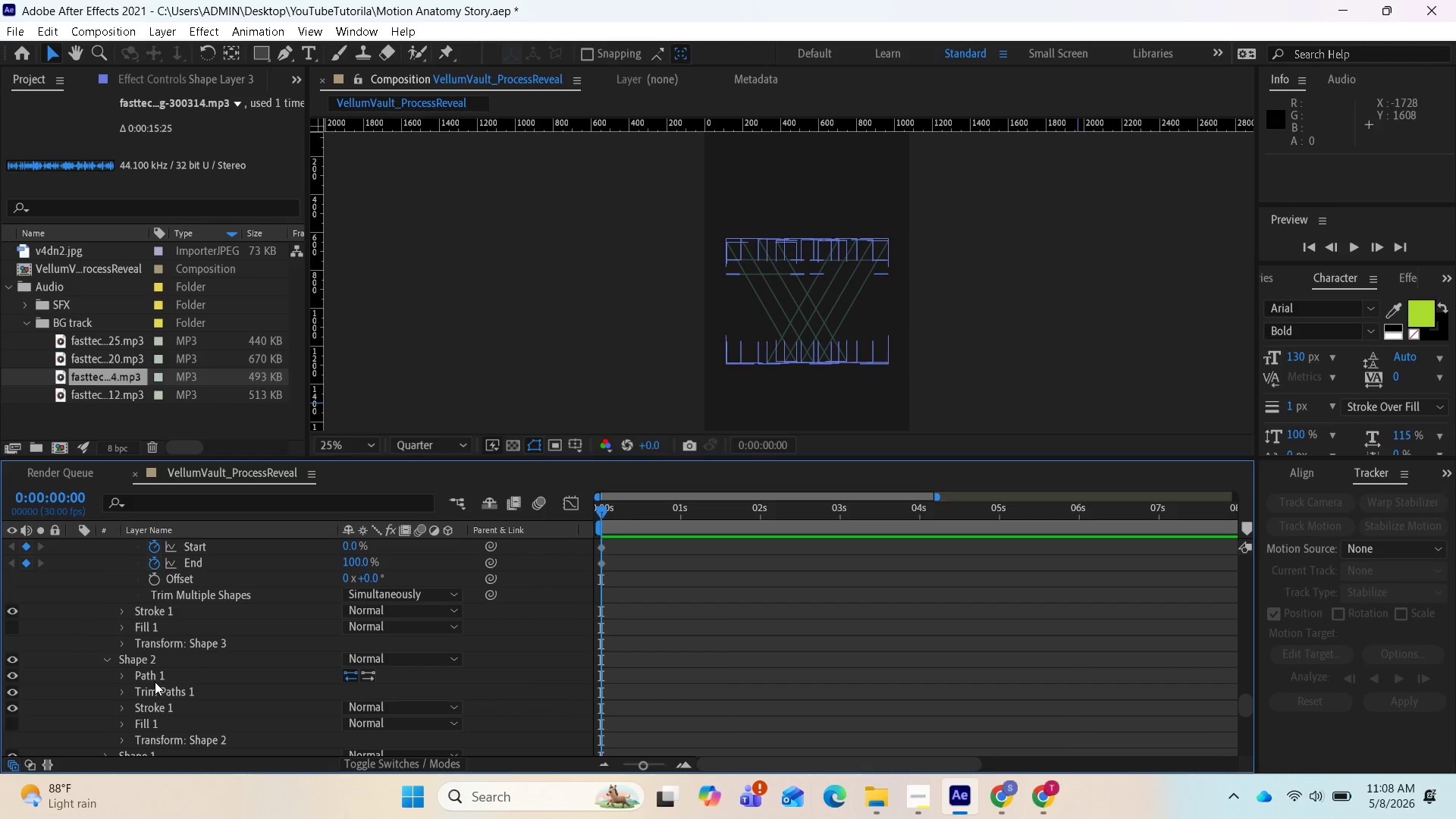 
scroll: coordinate [158, 691], scroll_direction: down, amount: 1.0
 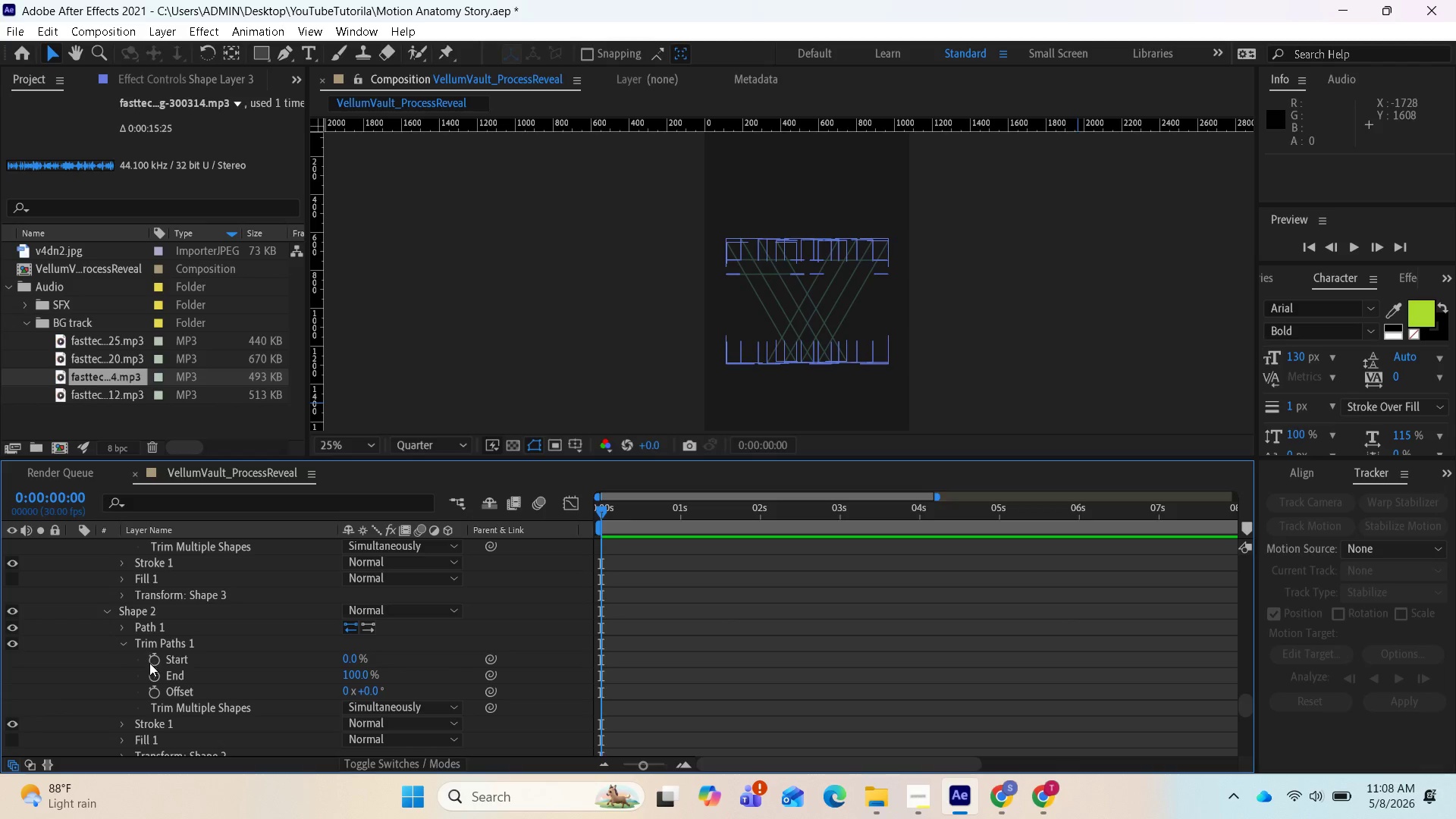 
left_click([157, 670])
 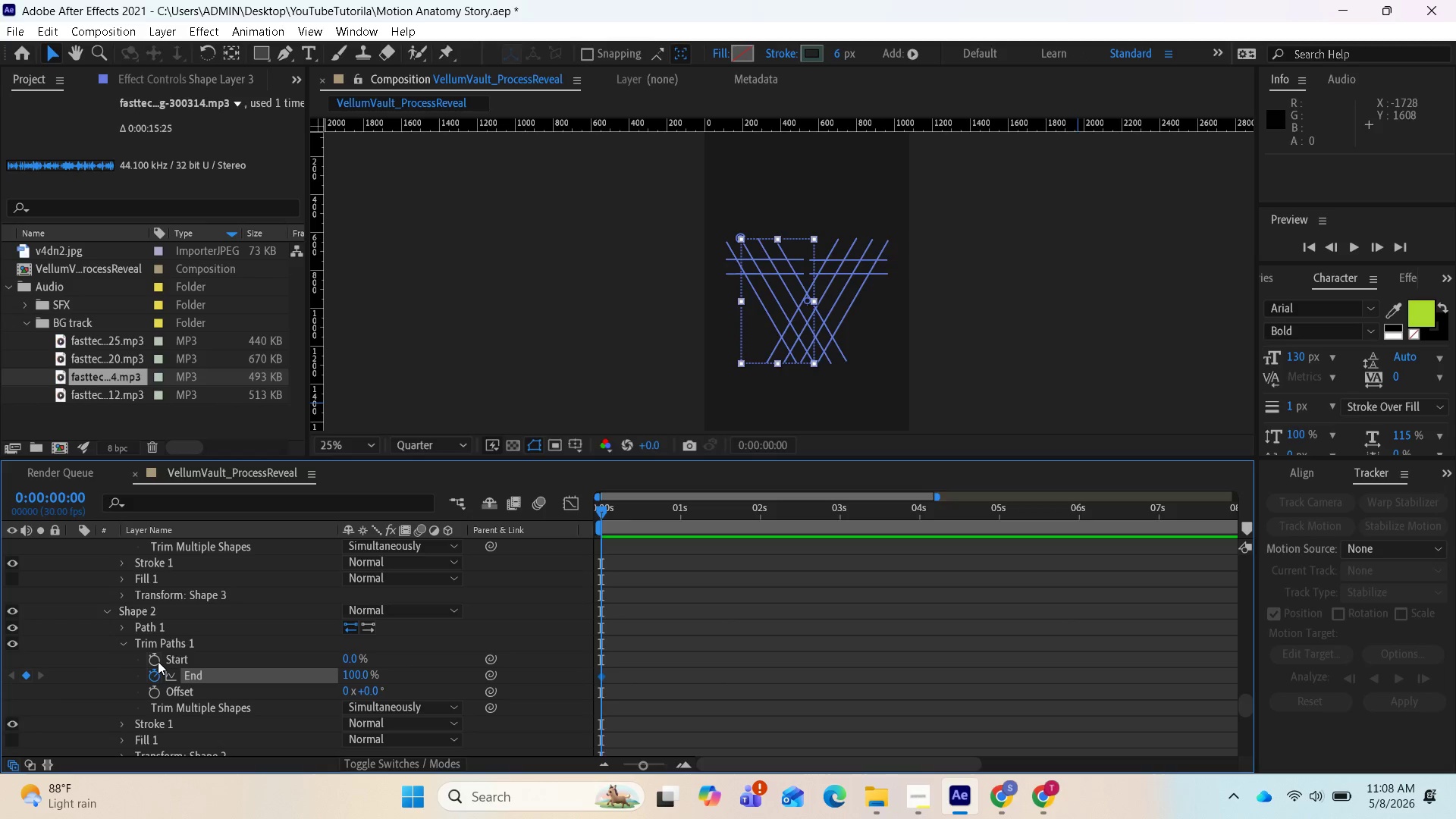 
left_click([158, 661])
 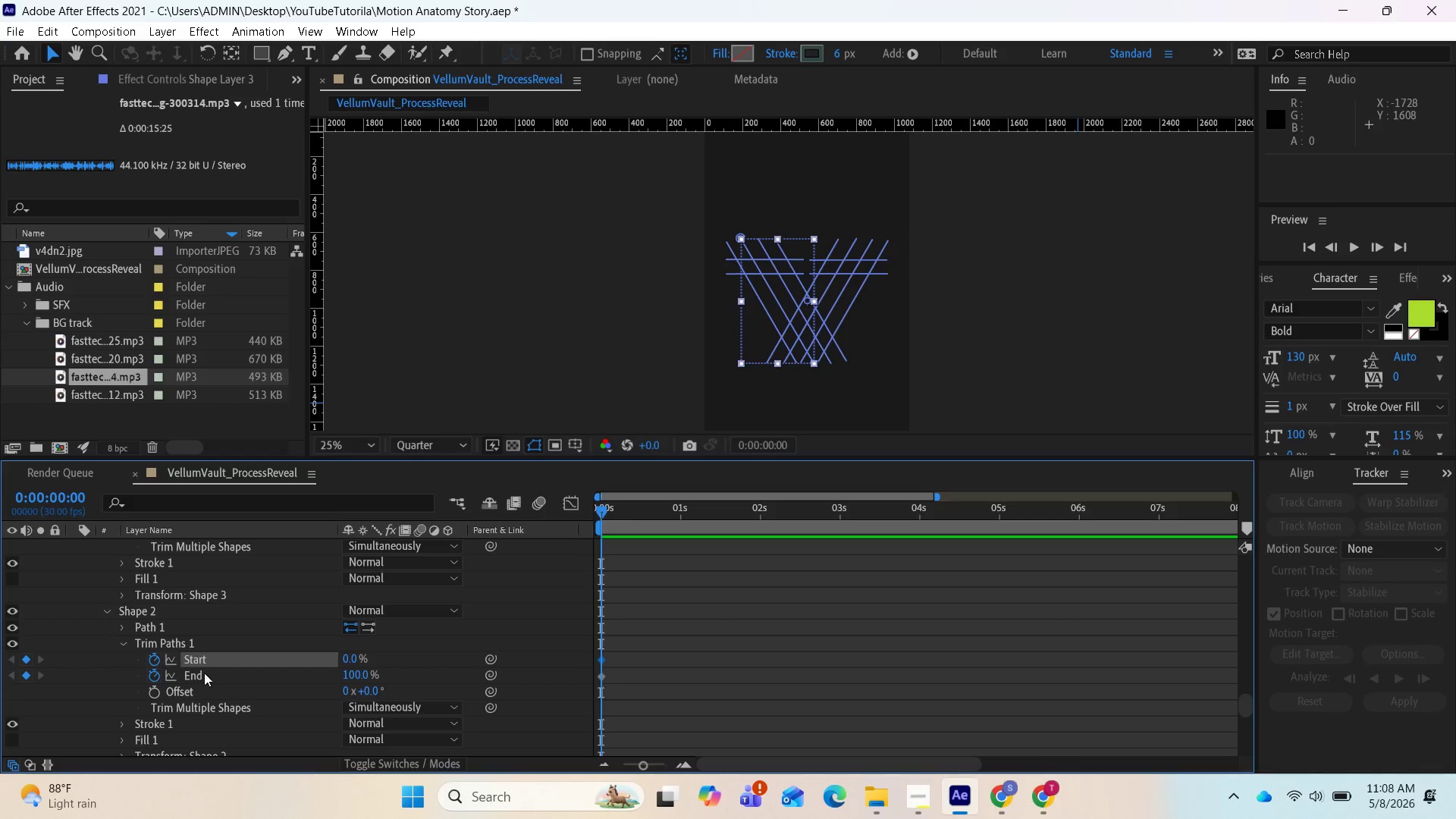 
scroll: coordinate [215, 680], scroll_direction: down, amount: 3.0
 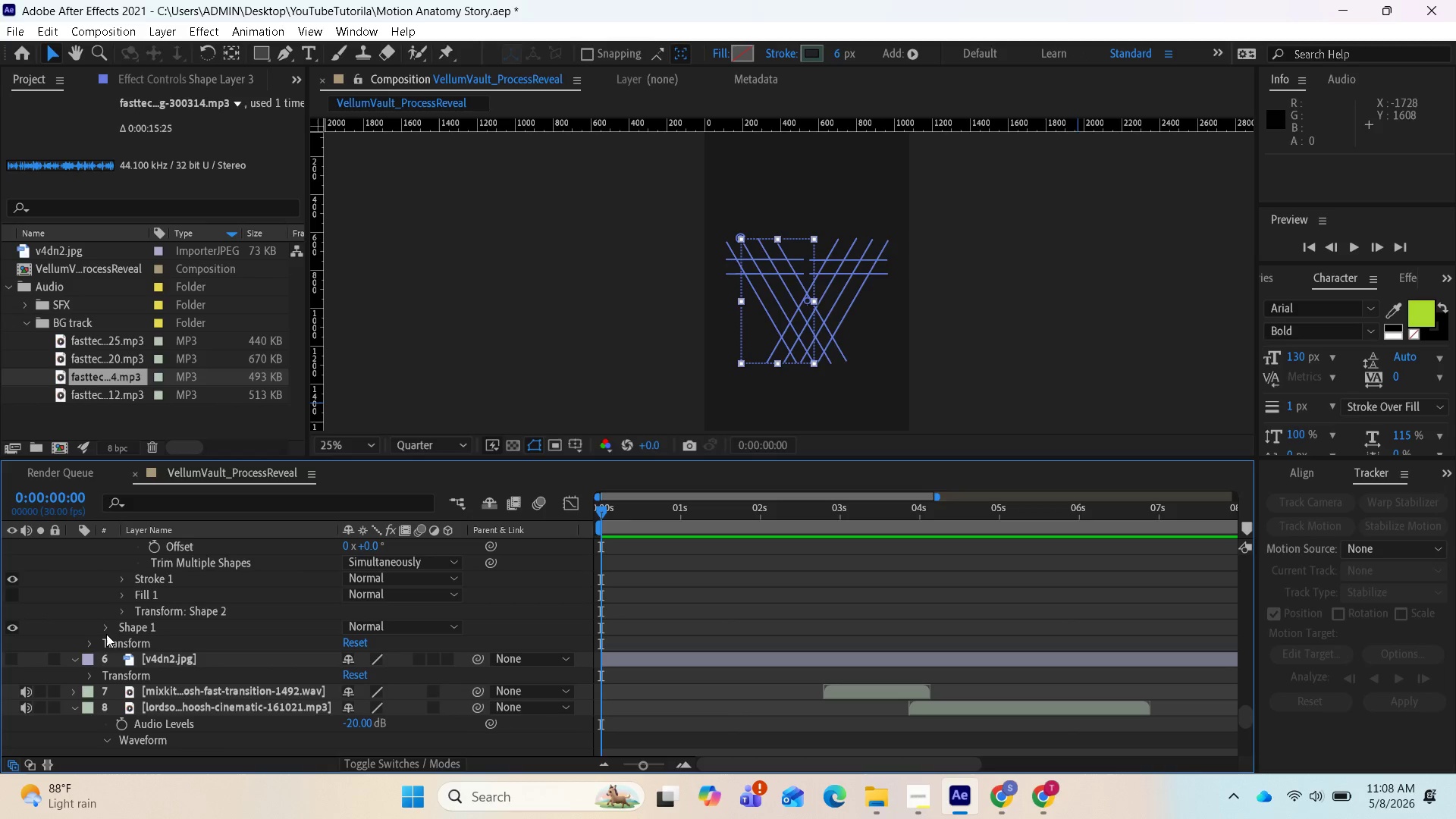 
left_click([106, 631])
 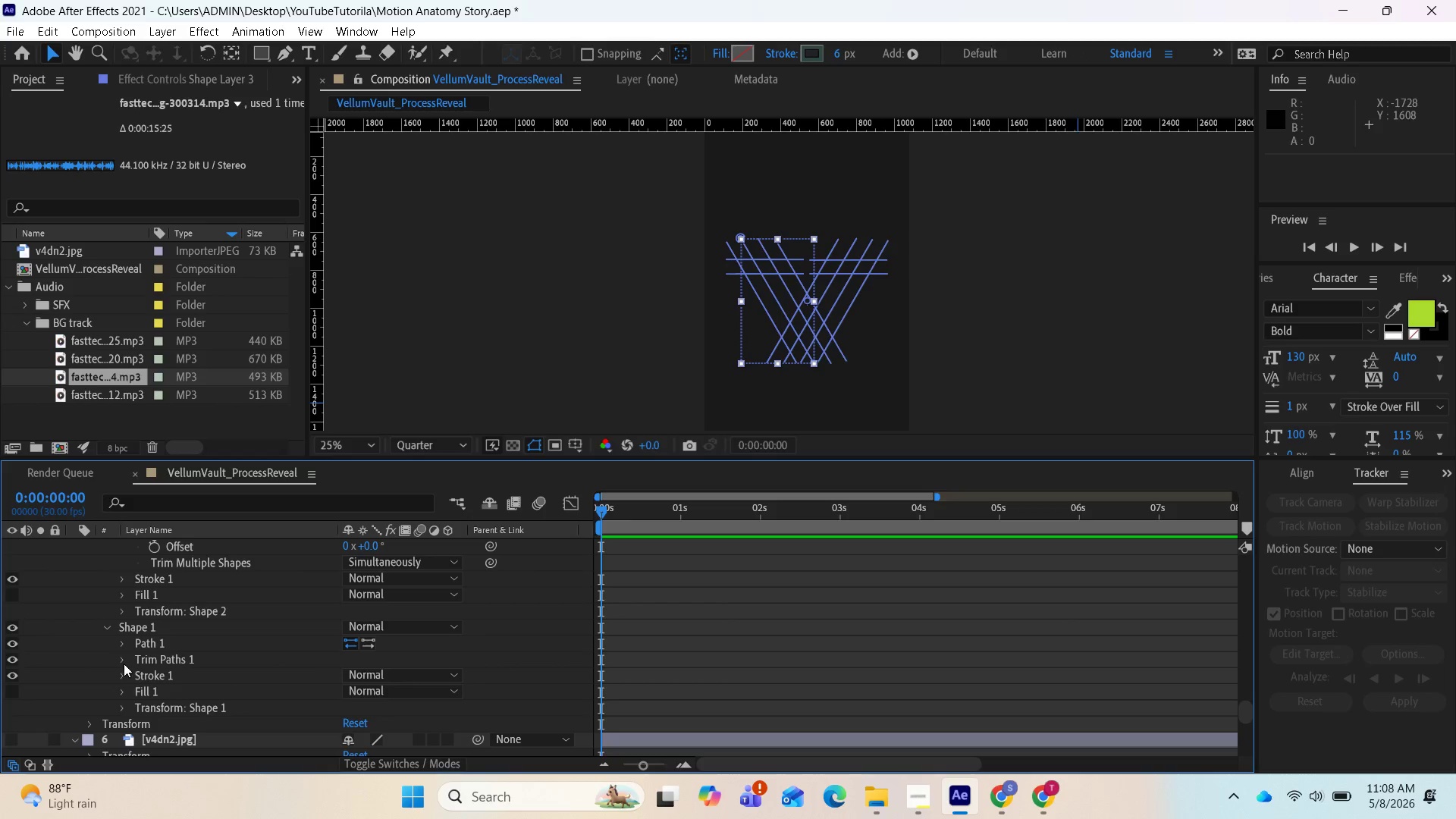 
left_click([124, 662])
 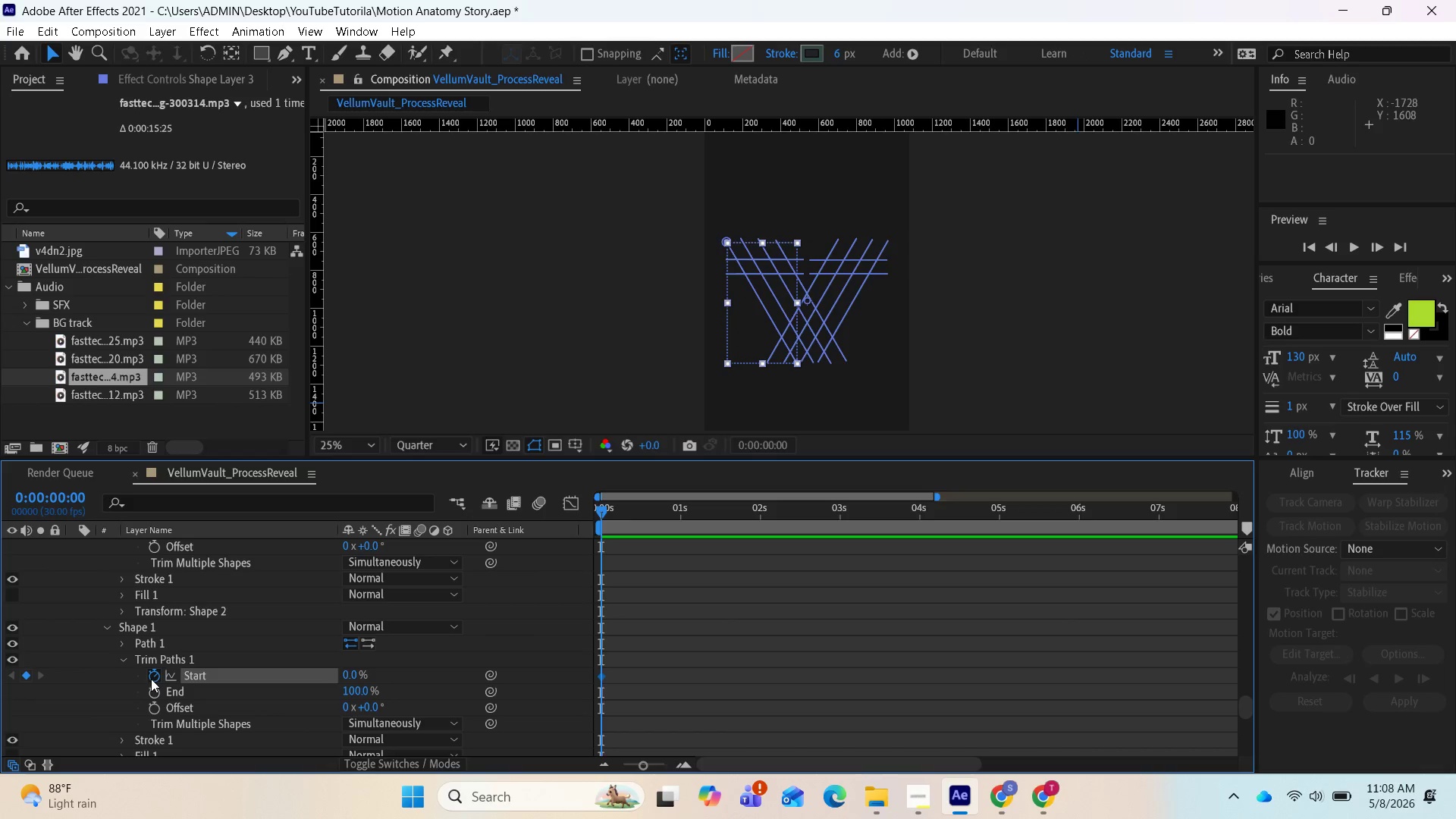 
left_click([155, 689])
 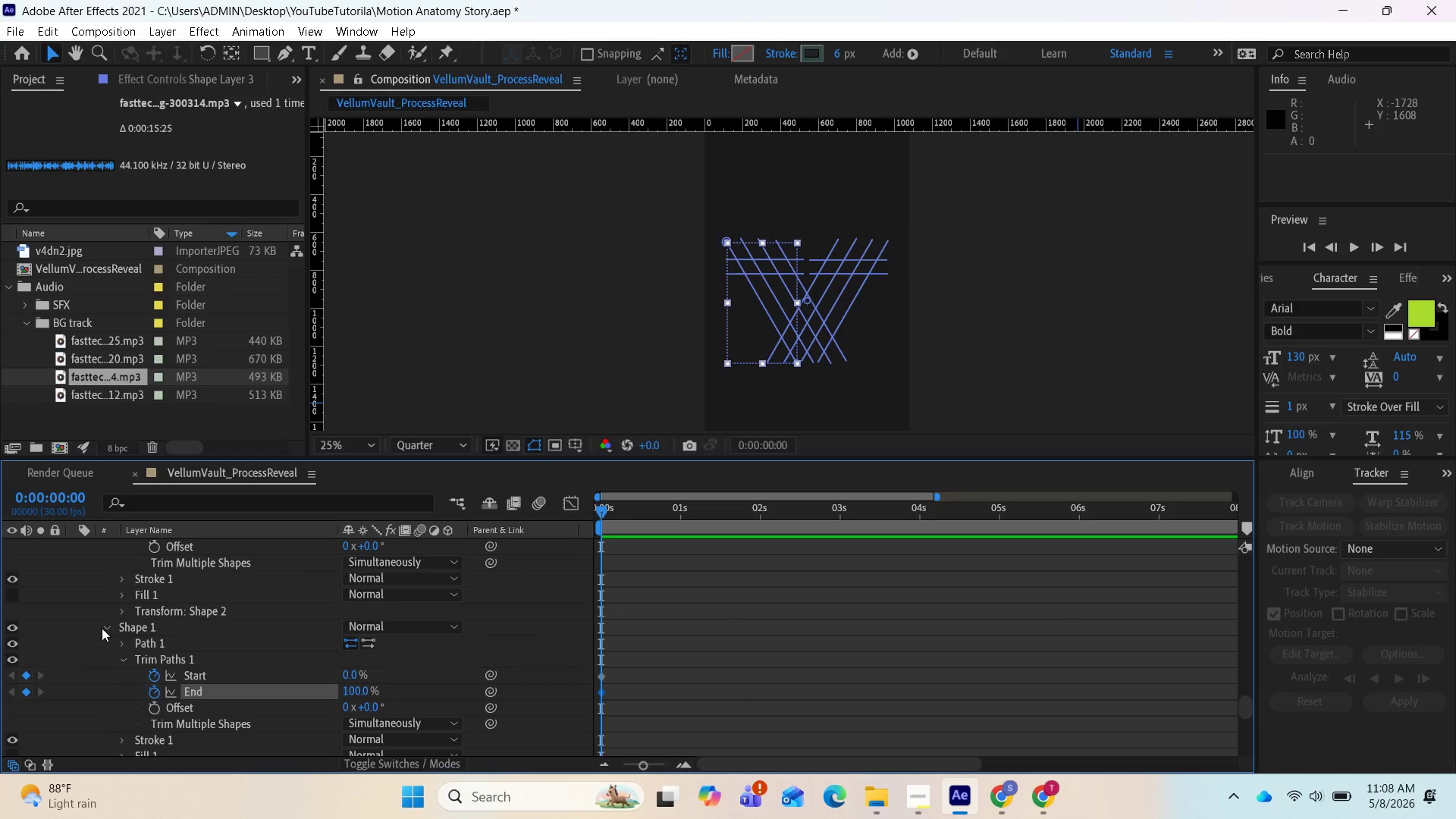 
left_click([104, 629])
 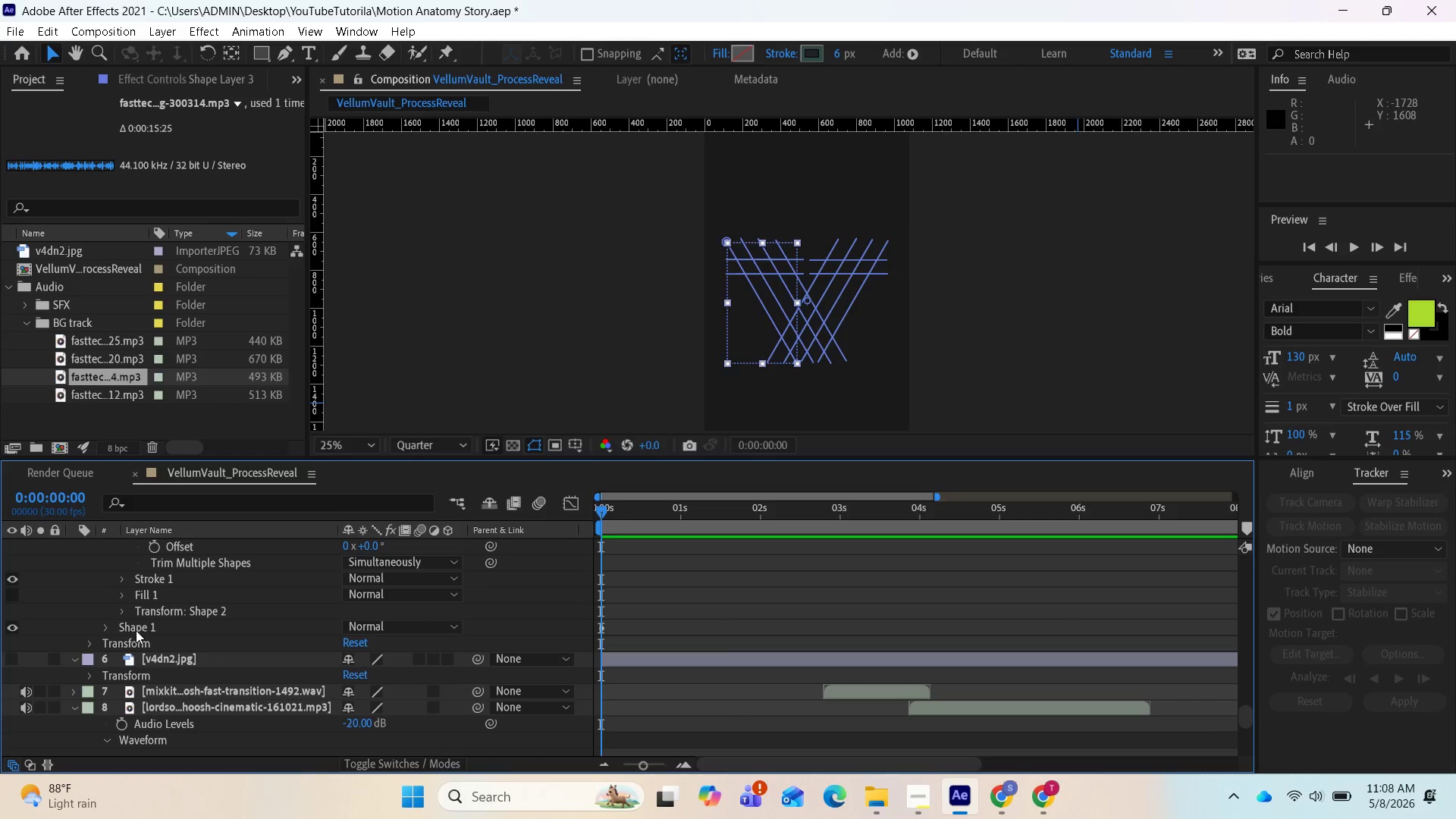 
scroll: coordinate [163, 615], scroll_direction: up, amount: 36.0
 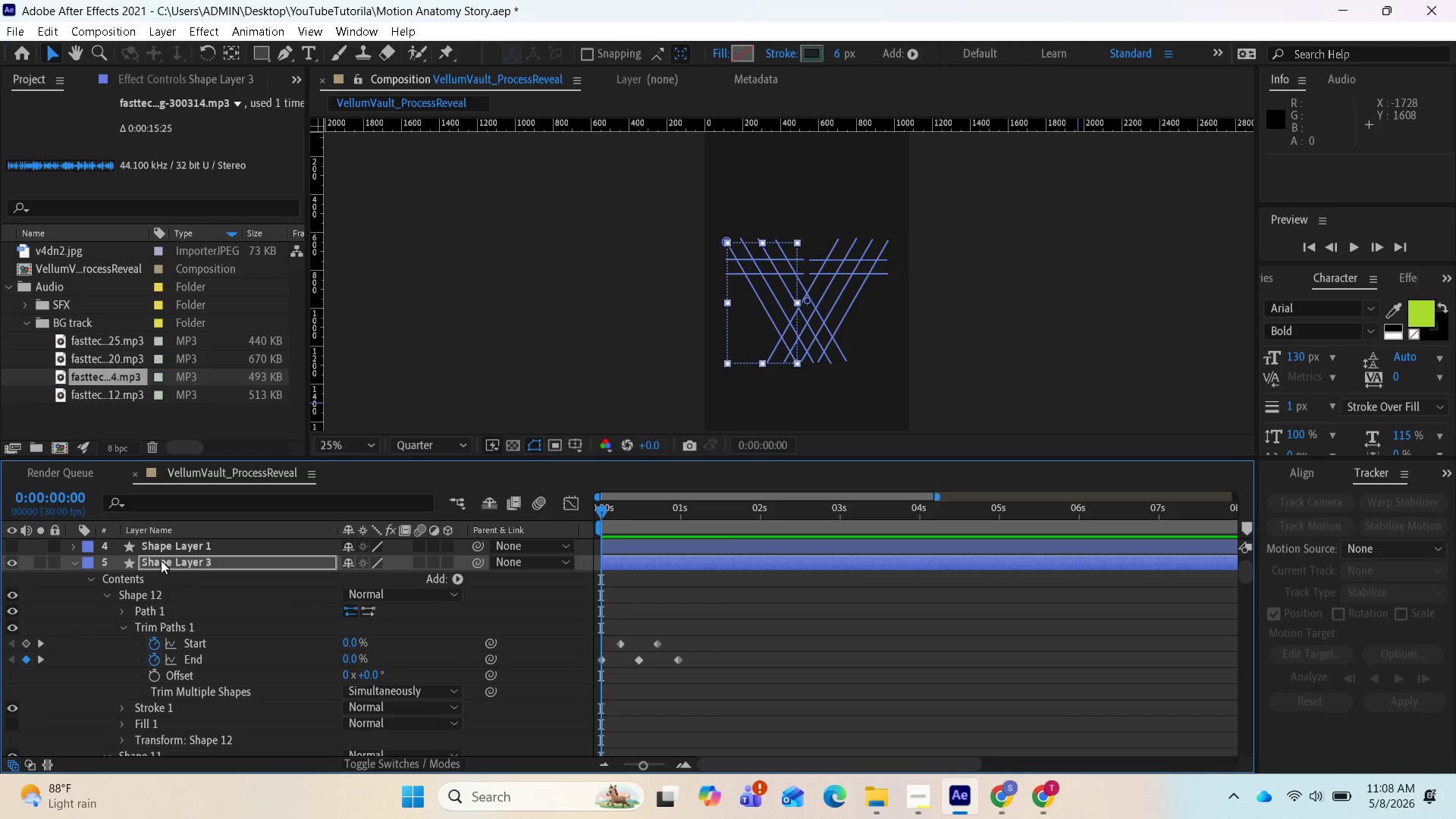 
left_click([162, 560])
 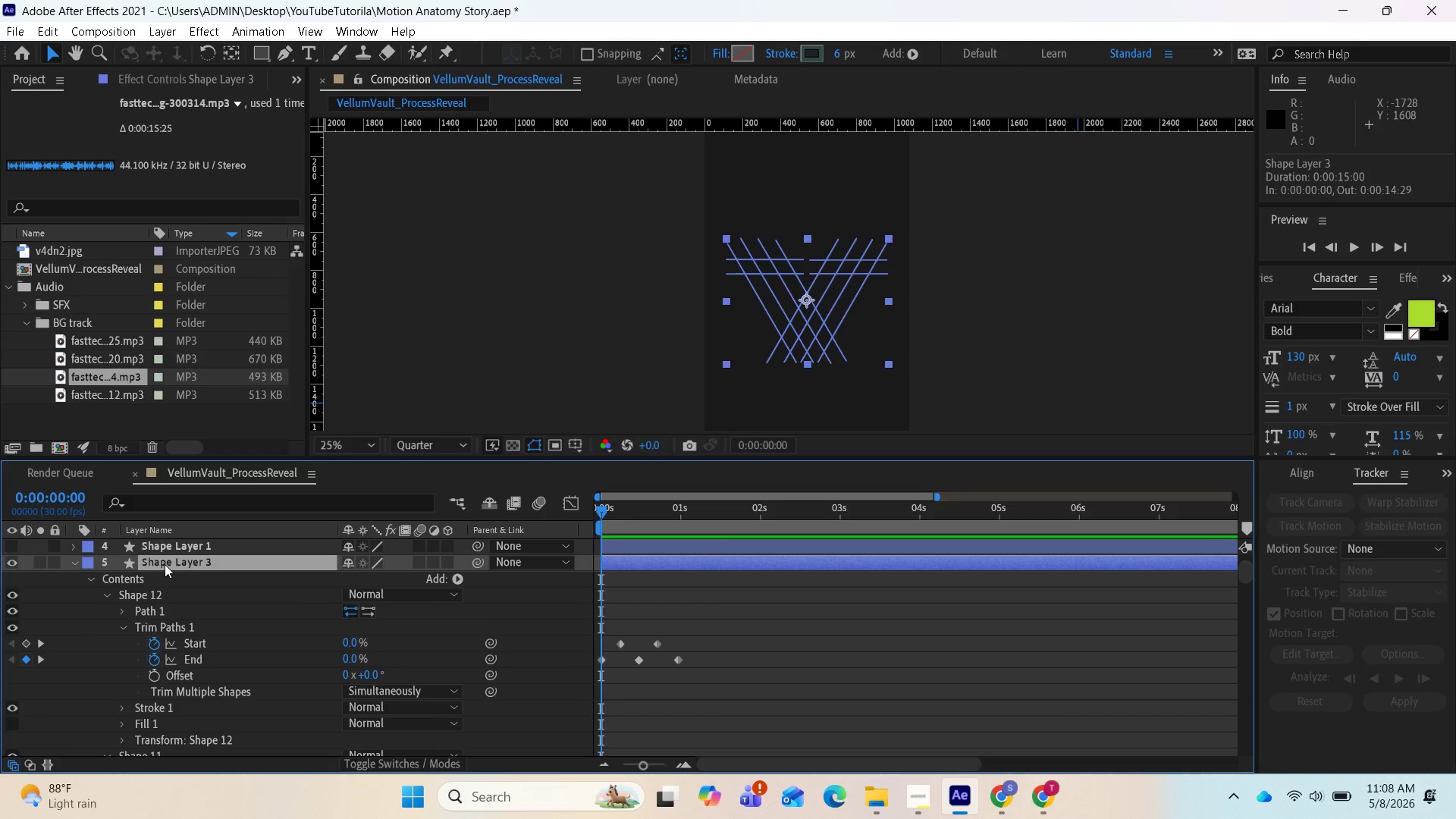 
key(U)
 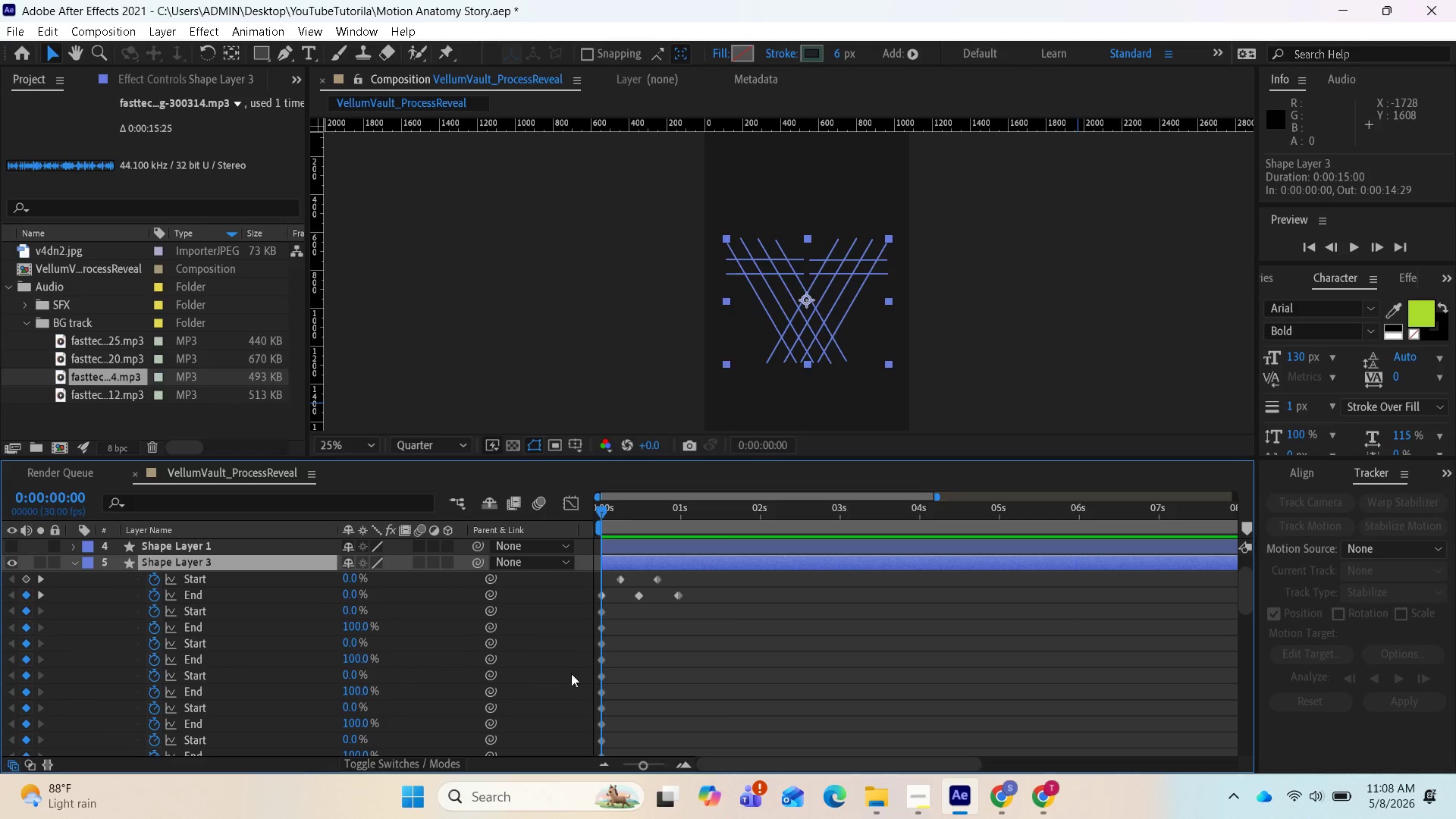 
scroll: coordinate [639, 669], scroll_direction: down, amount: 3.0
 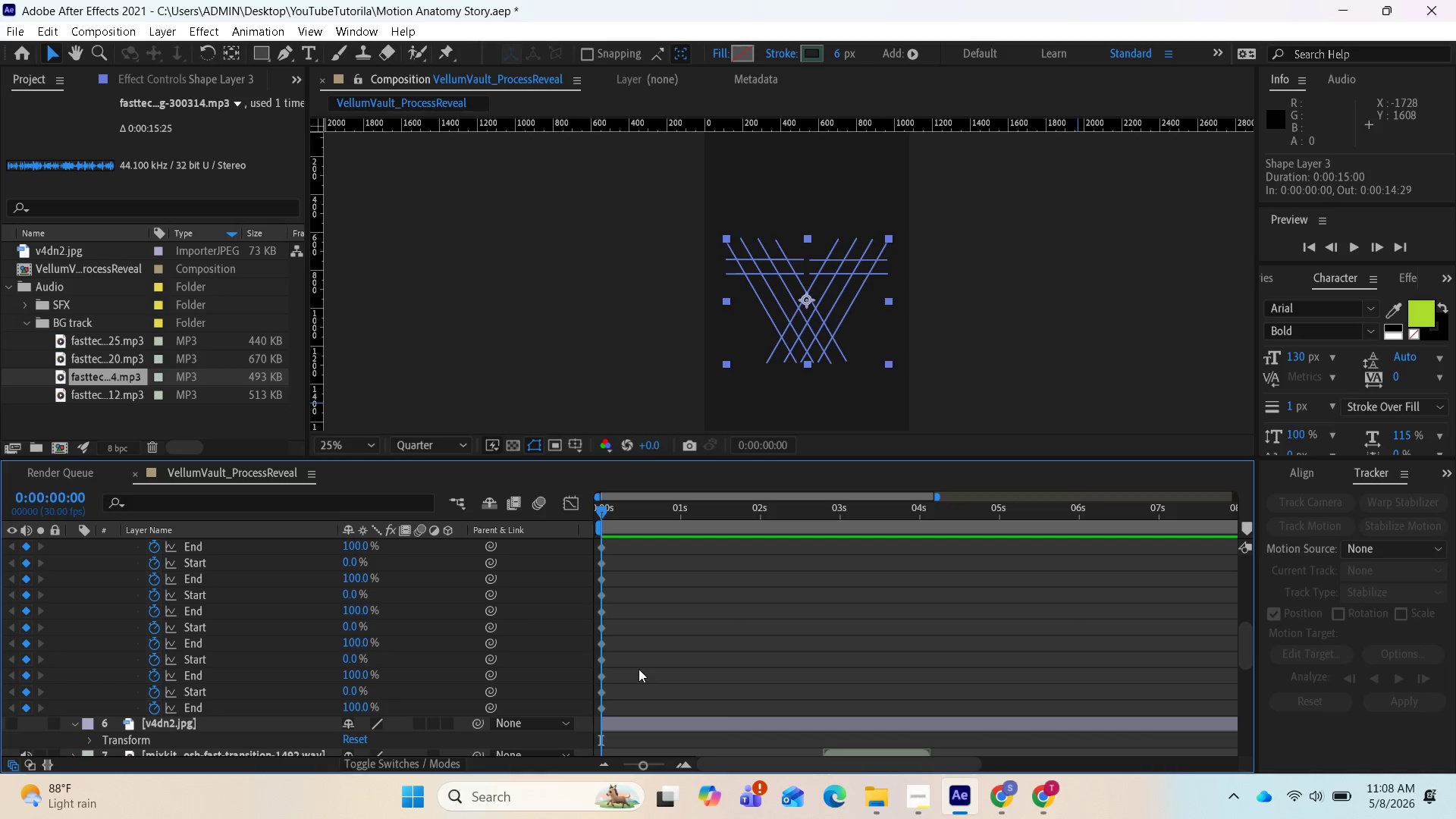 
scroll: coordinate [632, 653], scroll_direction: up, amount: 6.0
 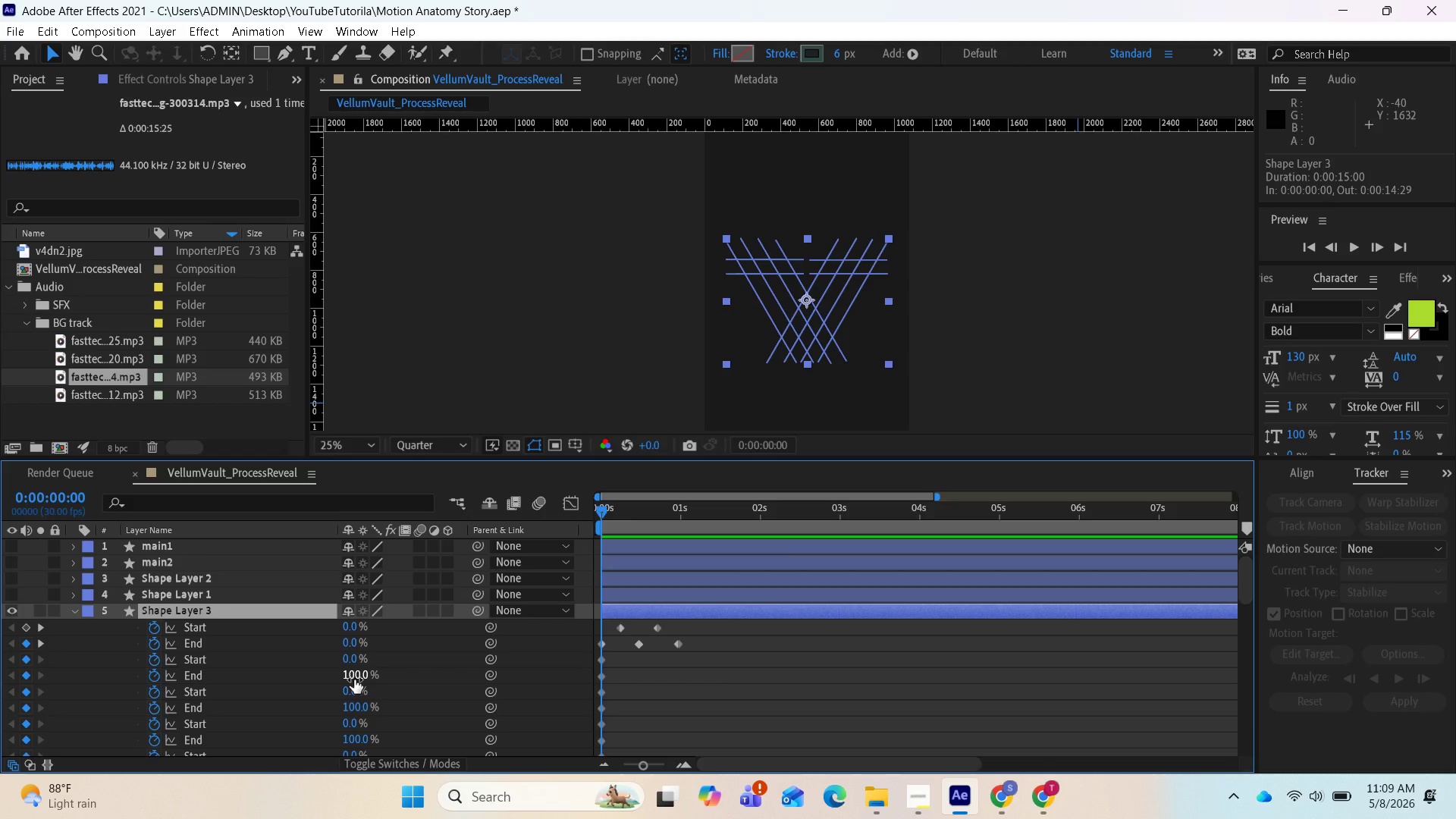 
wait(36.53)
 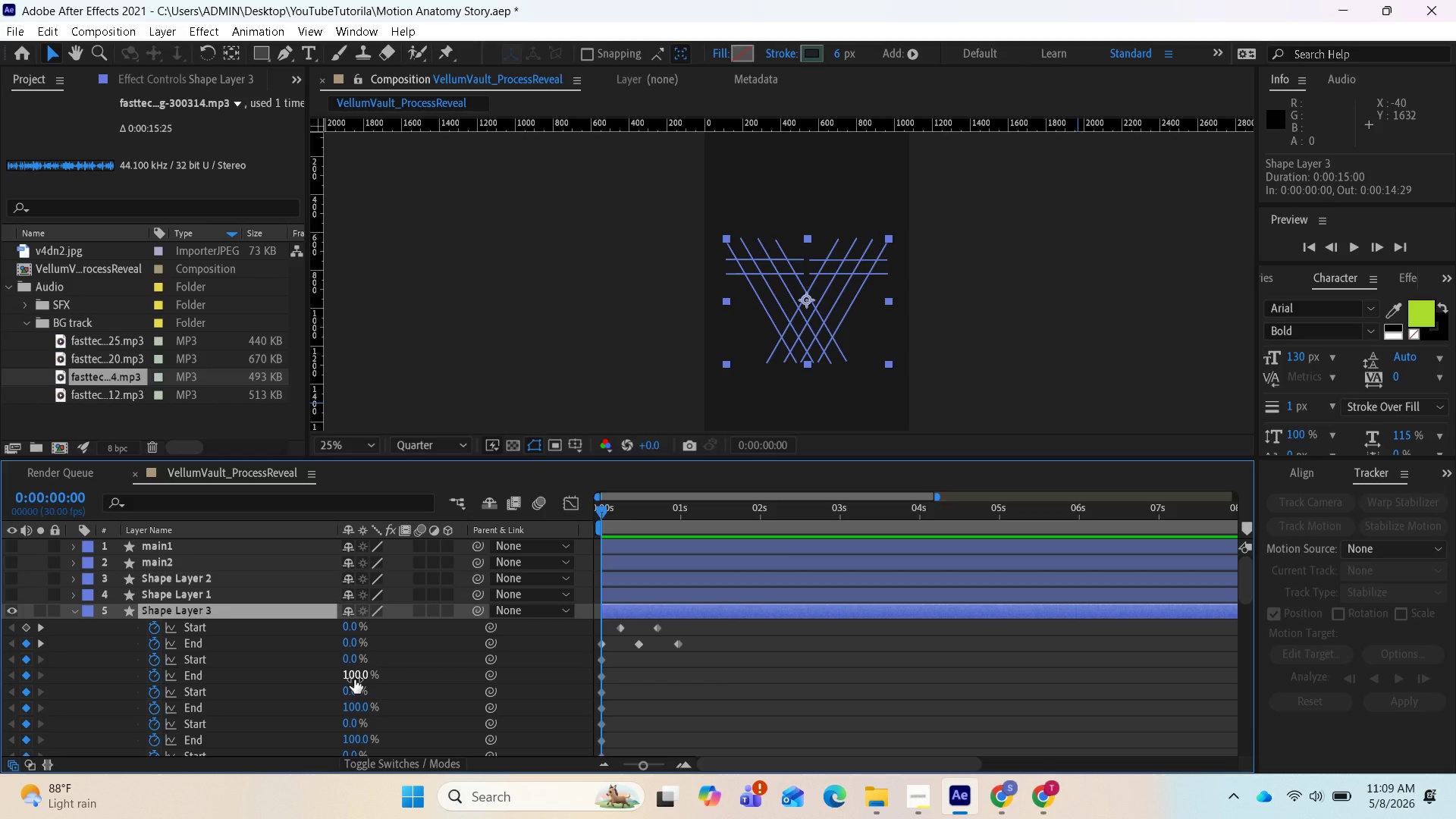 
left_click_drag(start_coordinate=[355, 676], to_coordinate=[178, 679])
 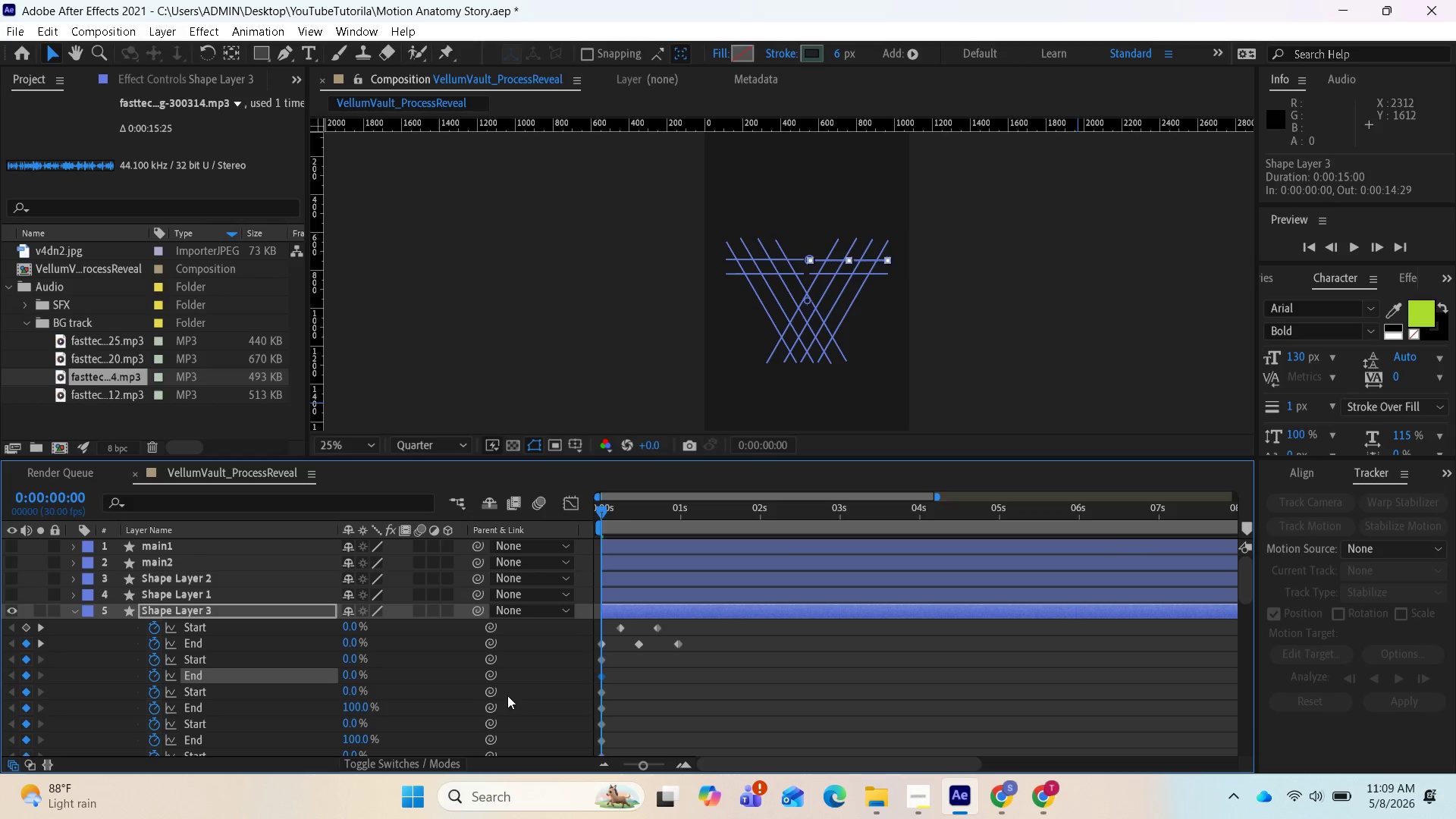 
wait(6.52)
 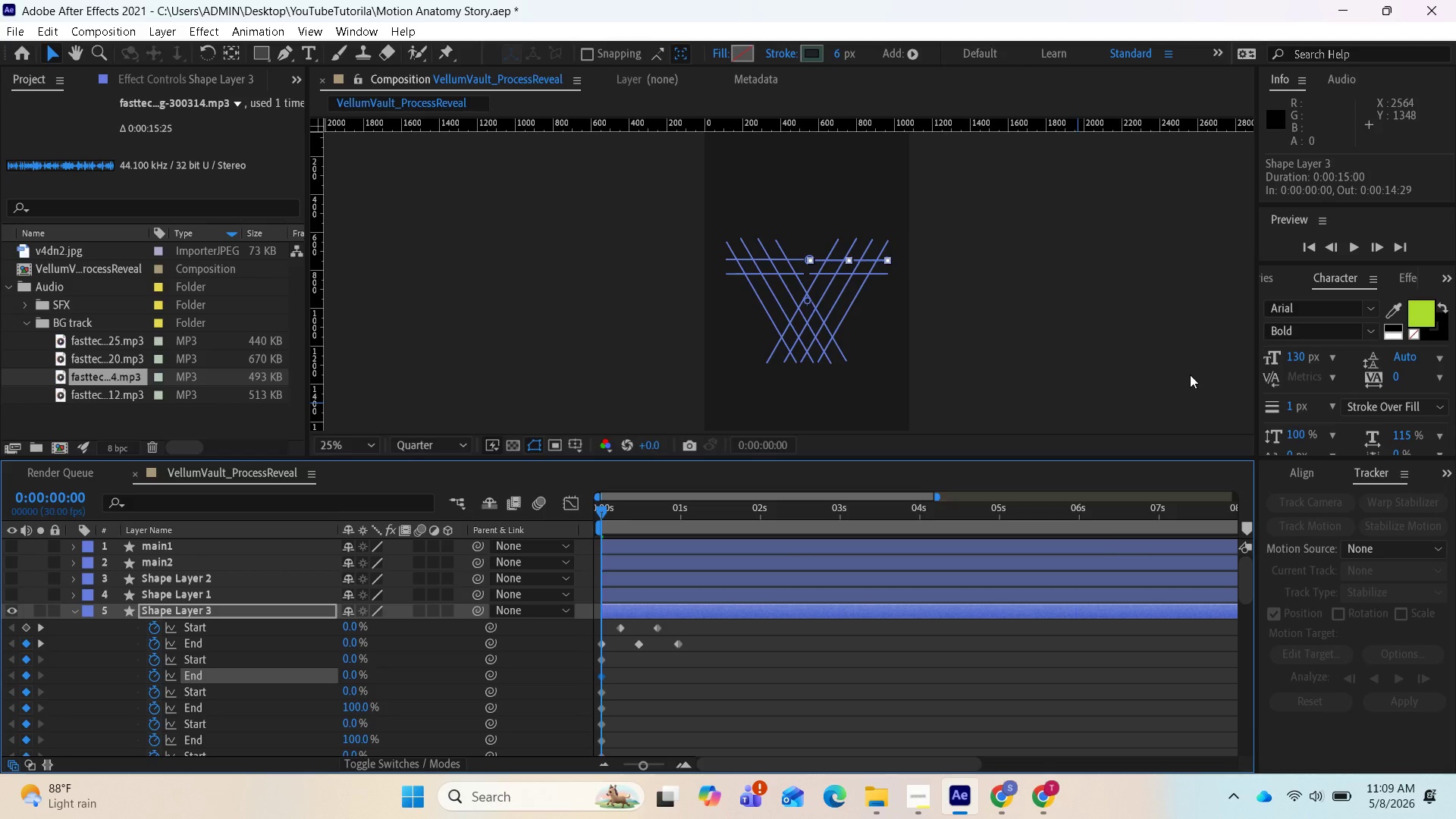 
left_click_drag(start_coordinate=[352, 711], to_coordinate=[265, 742])
 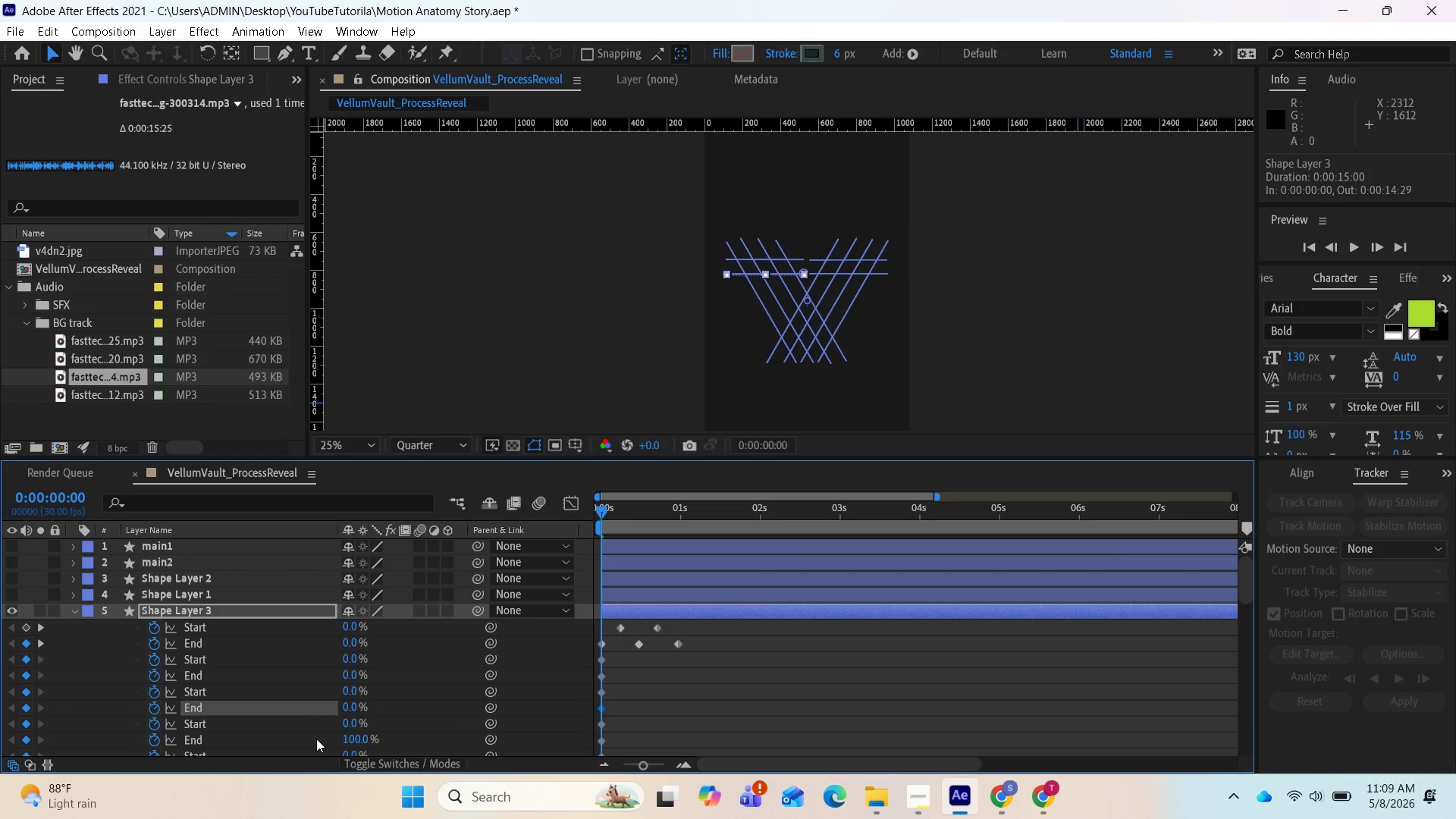 
scroll: coordinate [316, 739], scroll_direction: down, amount: 1.0
 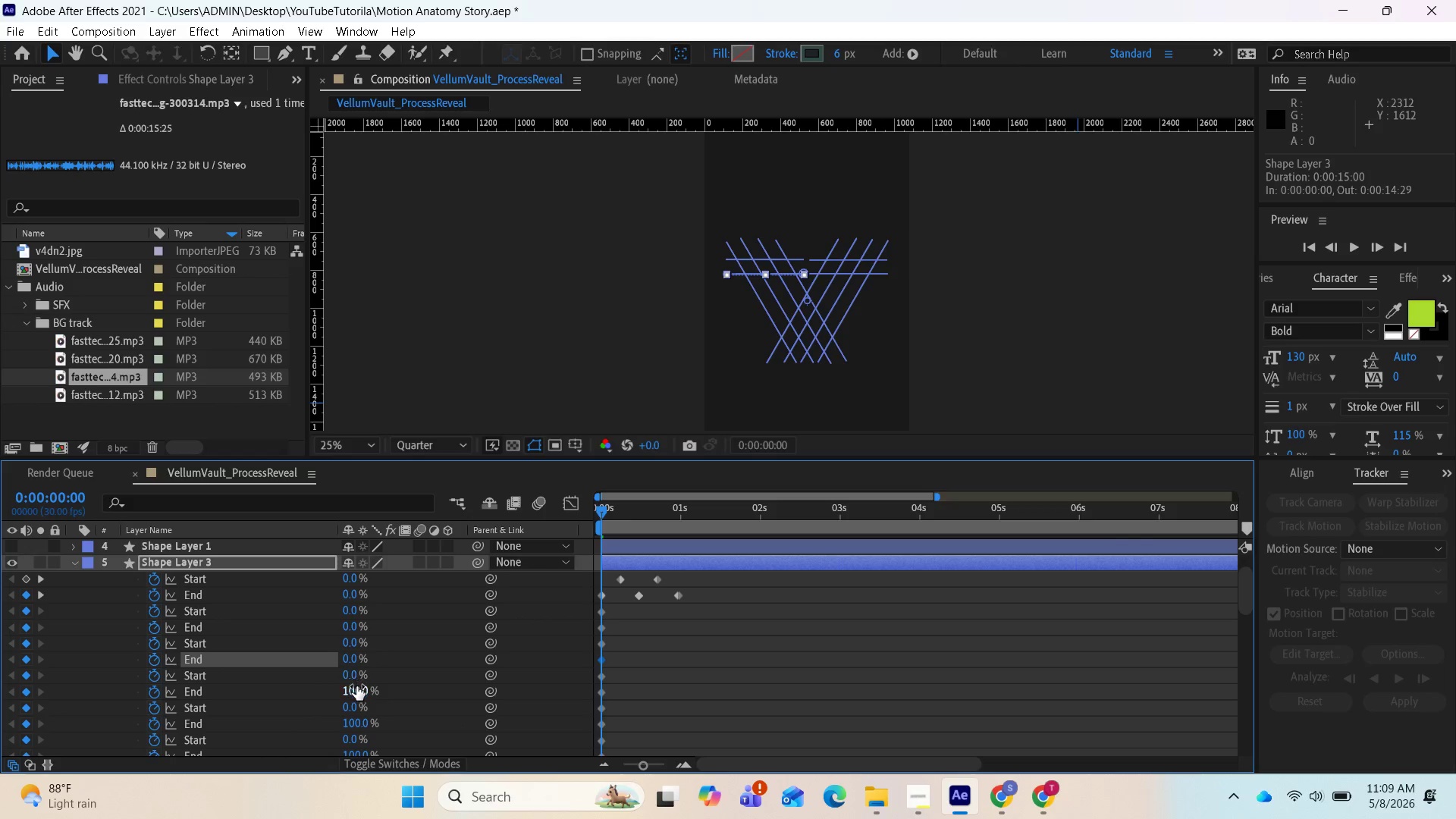 
left_click_drag(start_coordinate=[354, 691], to_coordinate=[288, 708])
 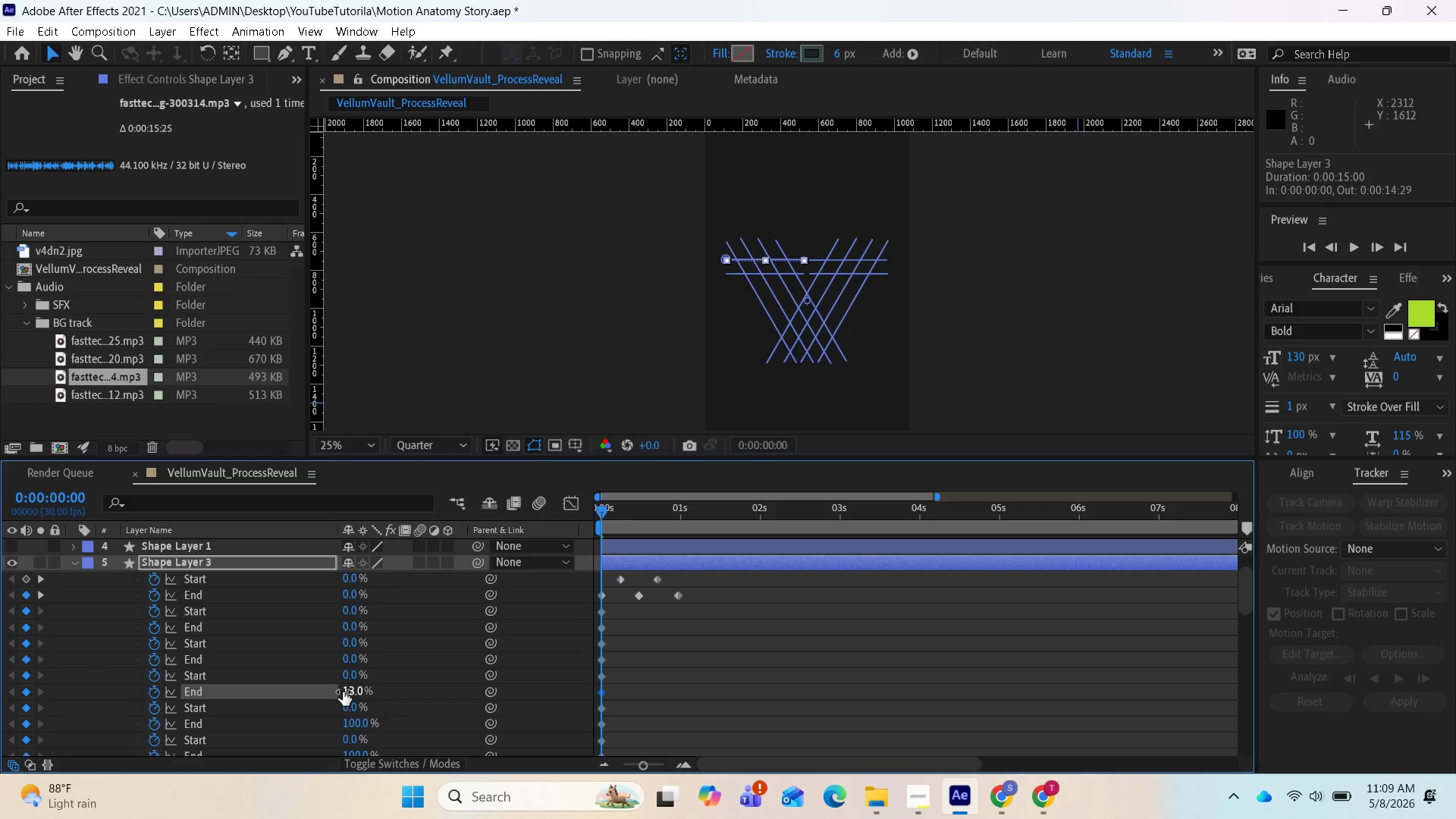 
left_click_drag(start_coordinate=[343, 692], to_coordinate=[295, 701])
 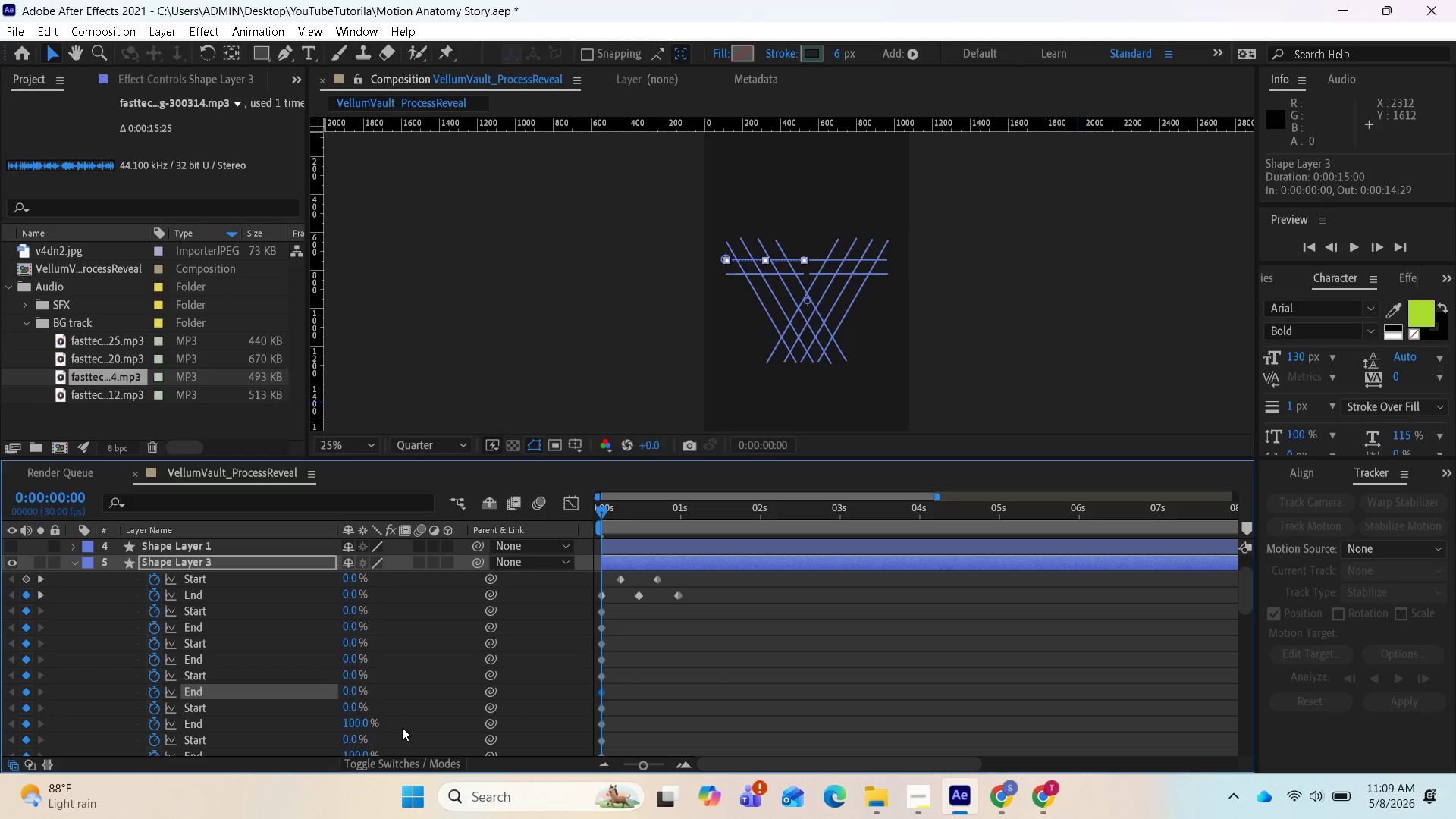 
scroll: coordinate [400, 727], scroll_direction: down, amount: 1.0
 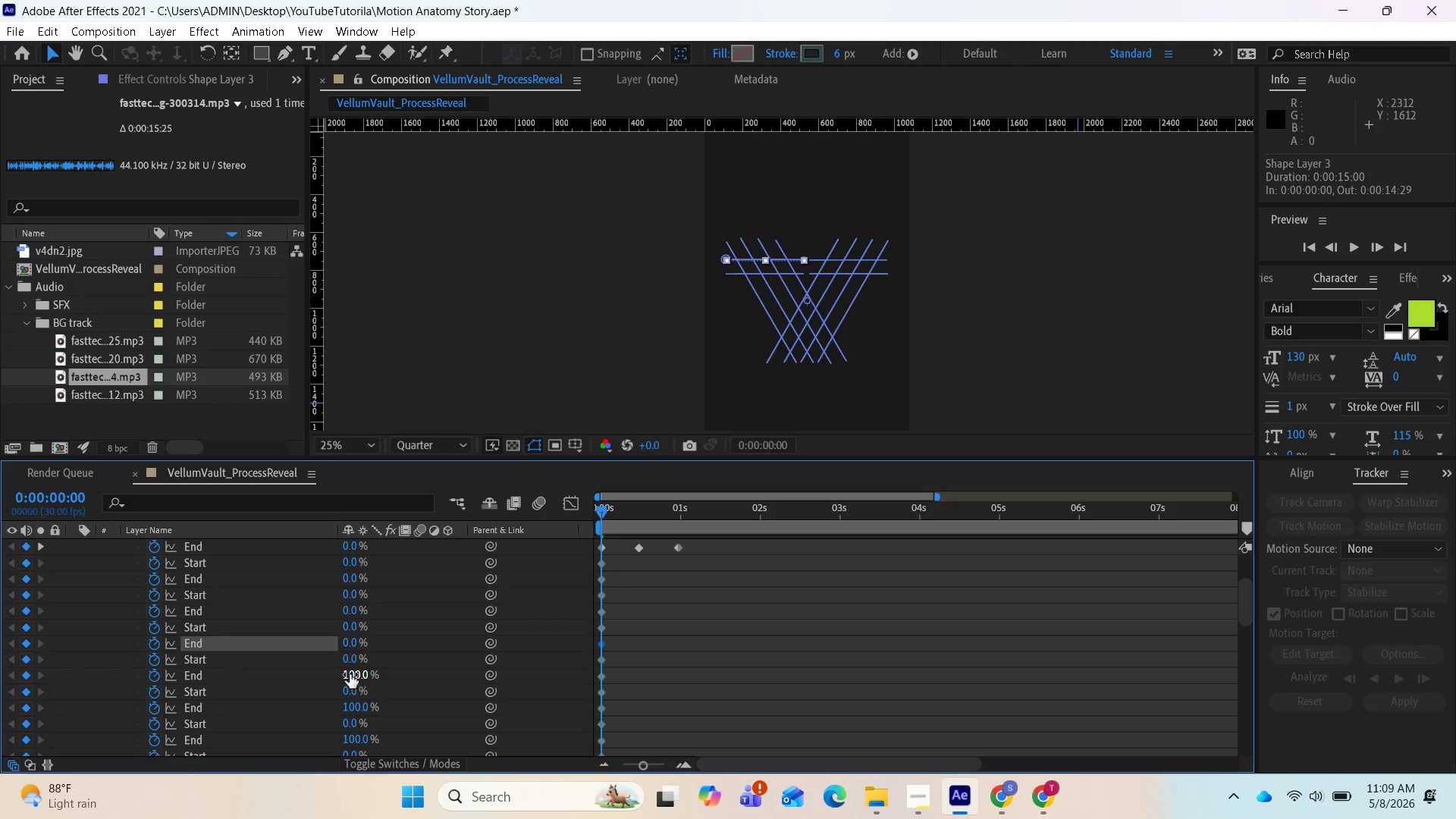 
left_click_drag(start_coordinate=[348, 673], to_coordinate=[265, 698])
 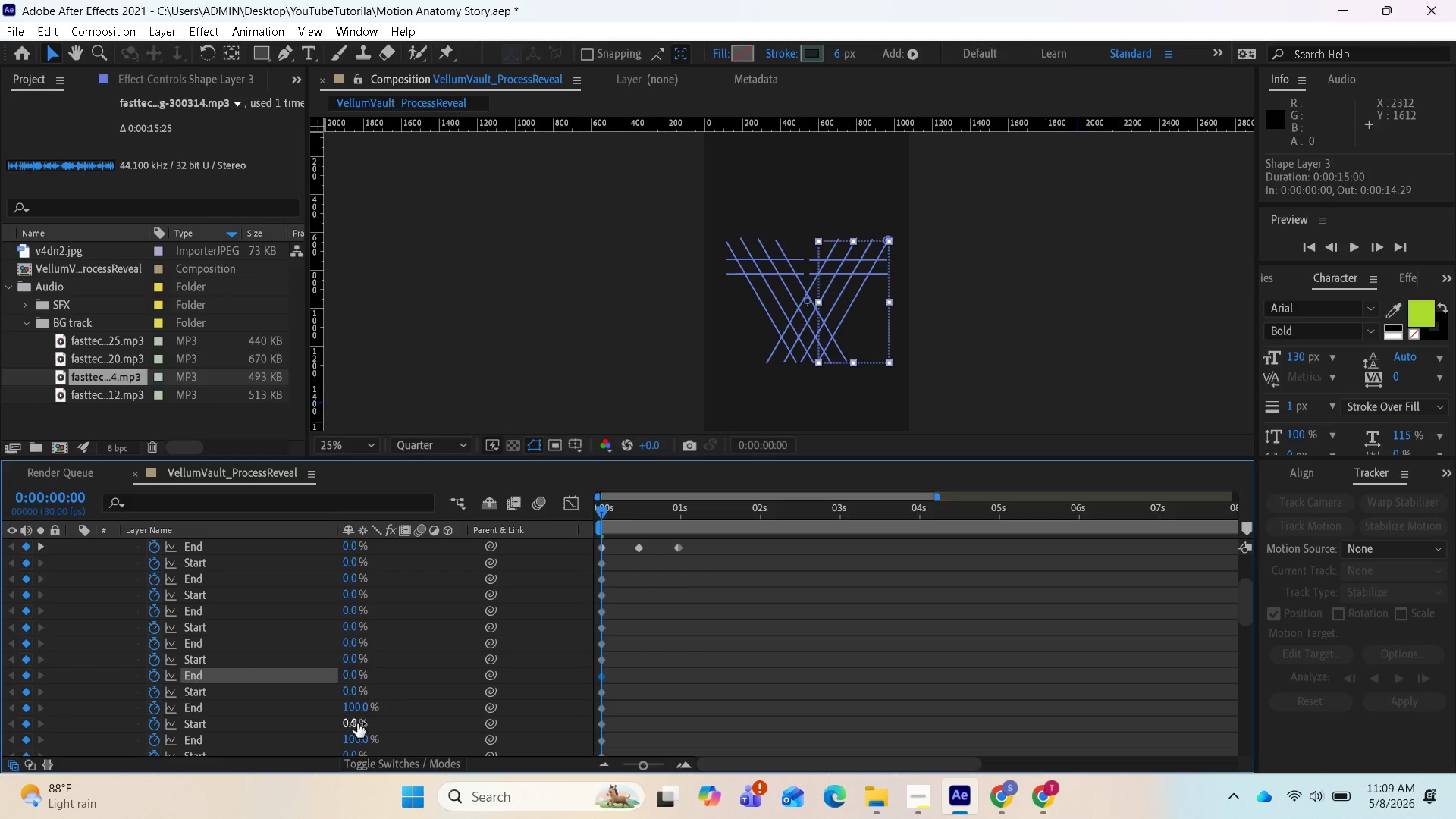 
scroll: coordinate [363, 727], scroll_direction: down, amount: 1.0
 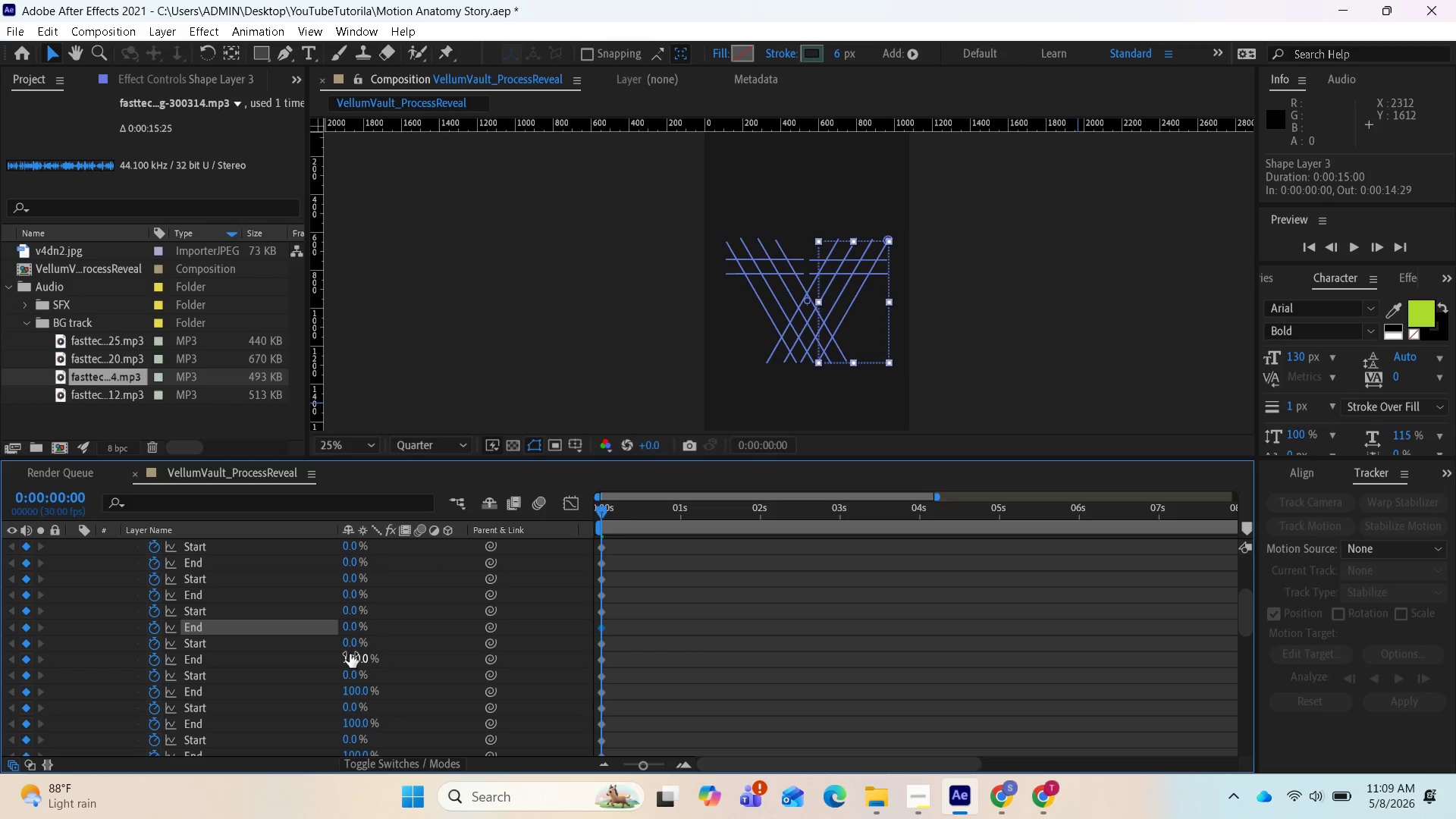 
left_click_drag(start_coordinate=[350, 656], to_coordinate=[264, 676])
 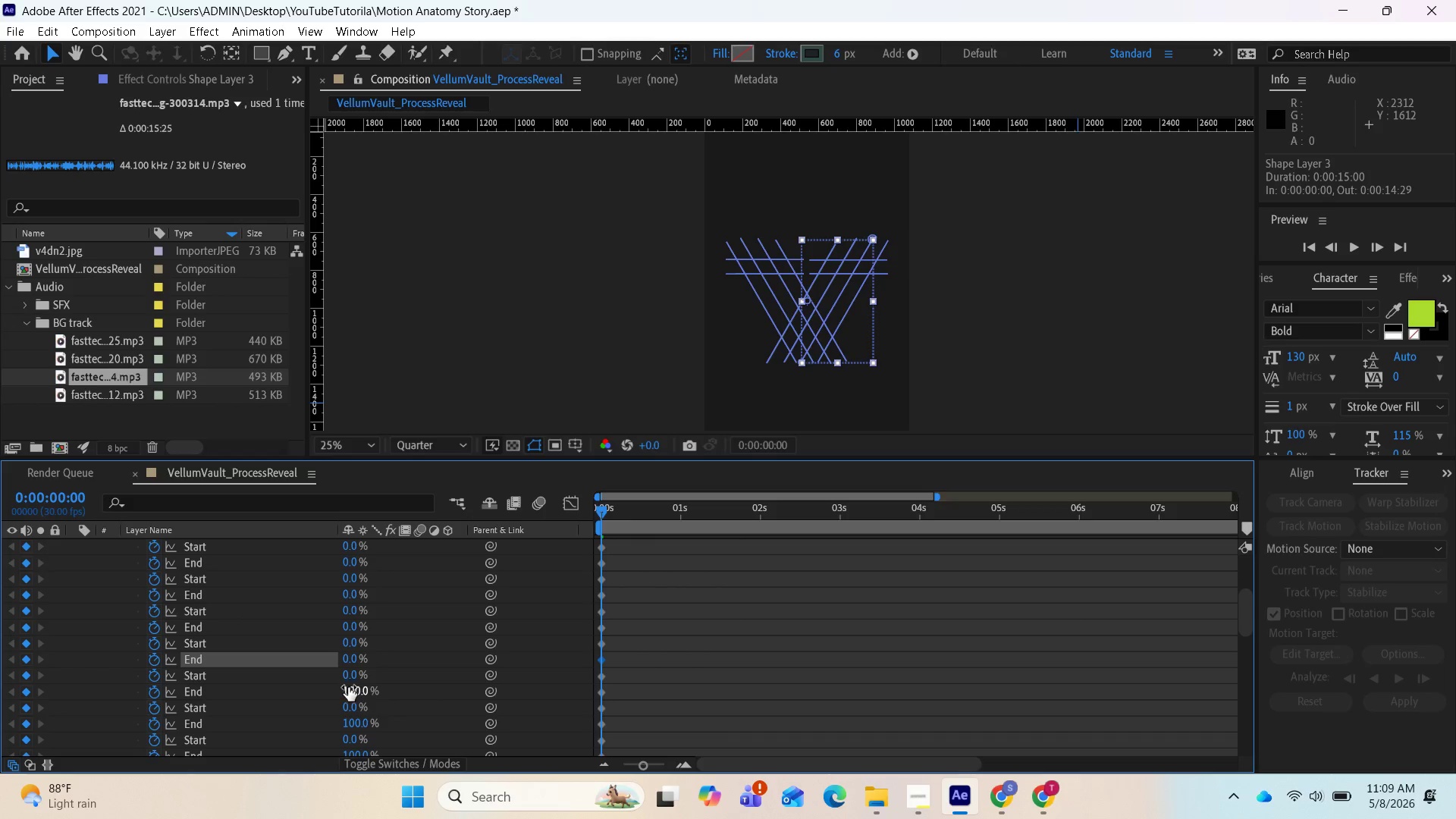 
left_click_drag(start_coordinate=[348, 689], to_coordinate=[256, 706])
 